 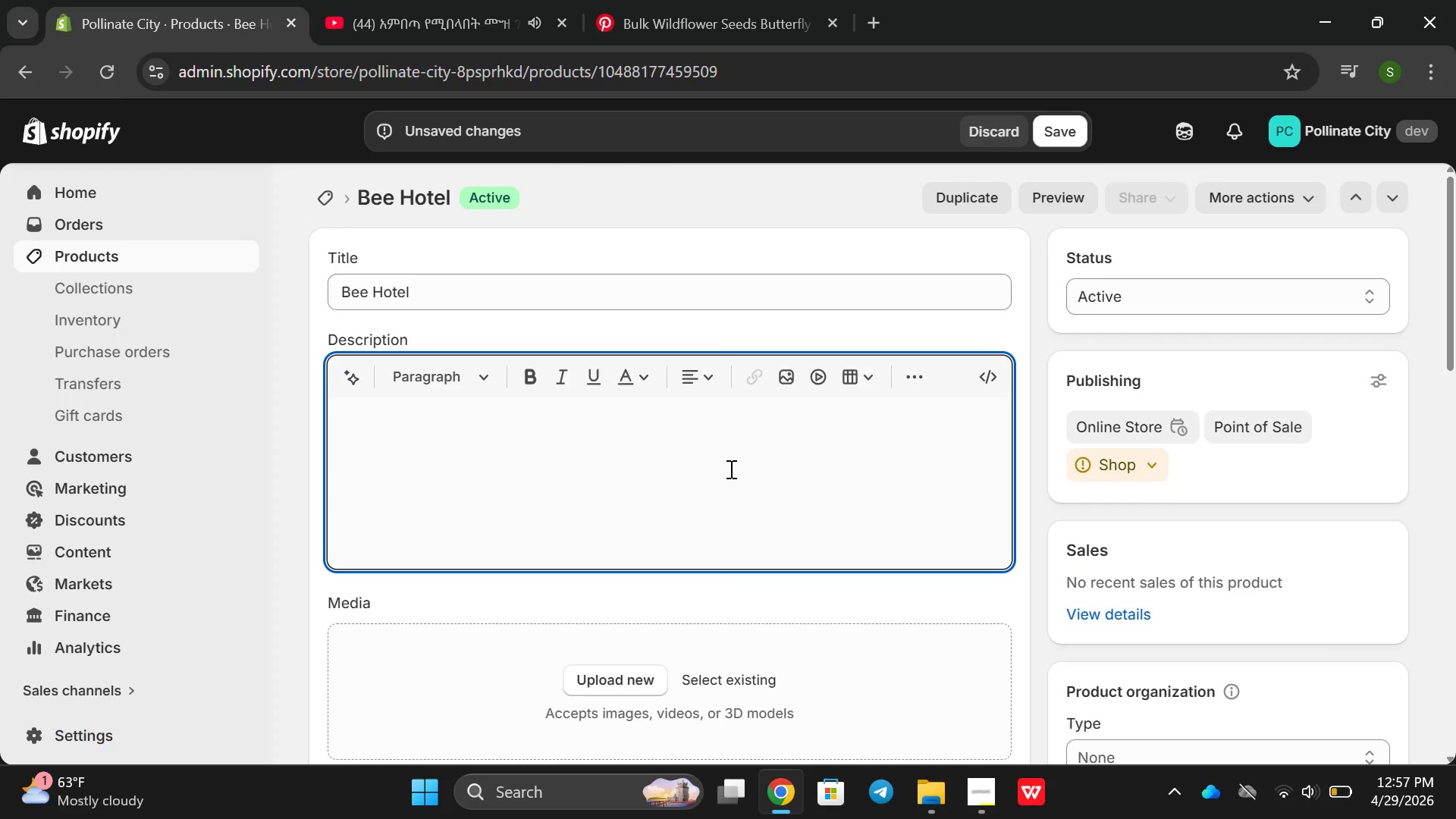 
type(NEast)
key(Backspace)
key(Backspace)
key(Backspace)
 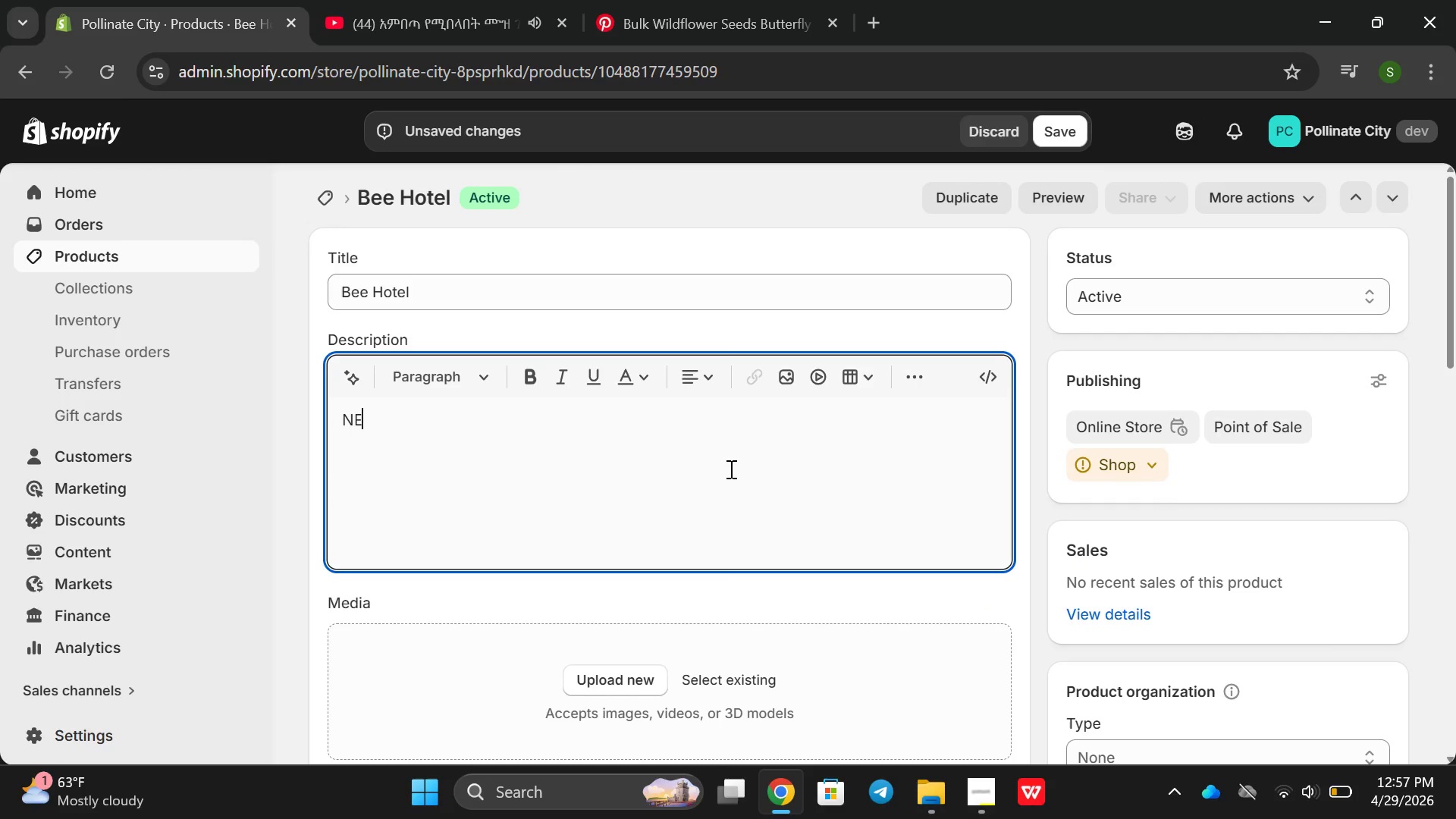 
key(Control+ControlLeft)
 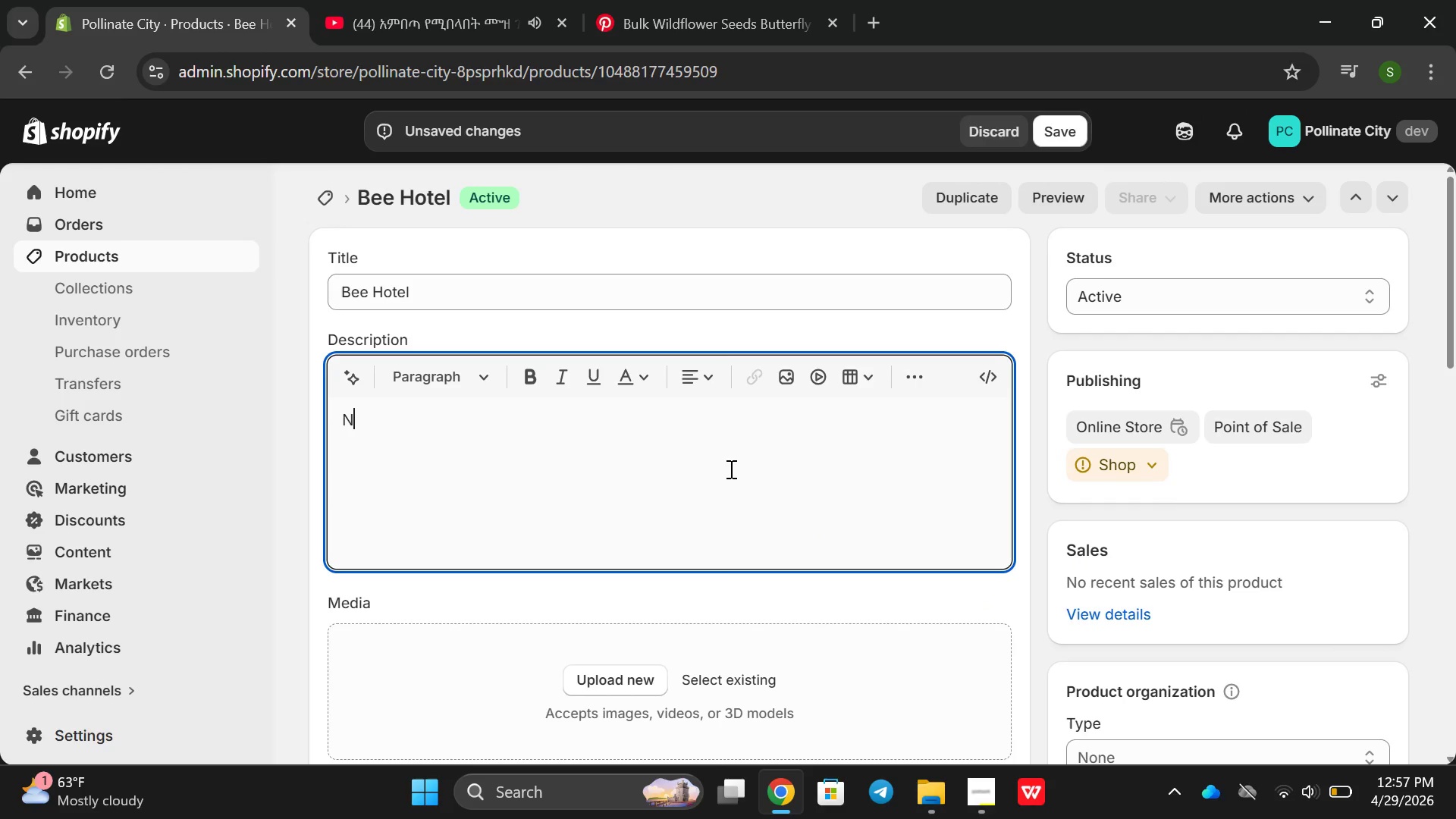 
key(Backspace)
type(ess)
key(Backspace)
type(ting  h)
key(Backspace)
key(Backspace)
type(Ha)
 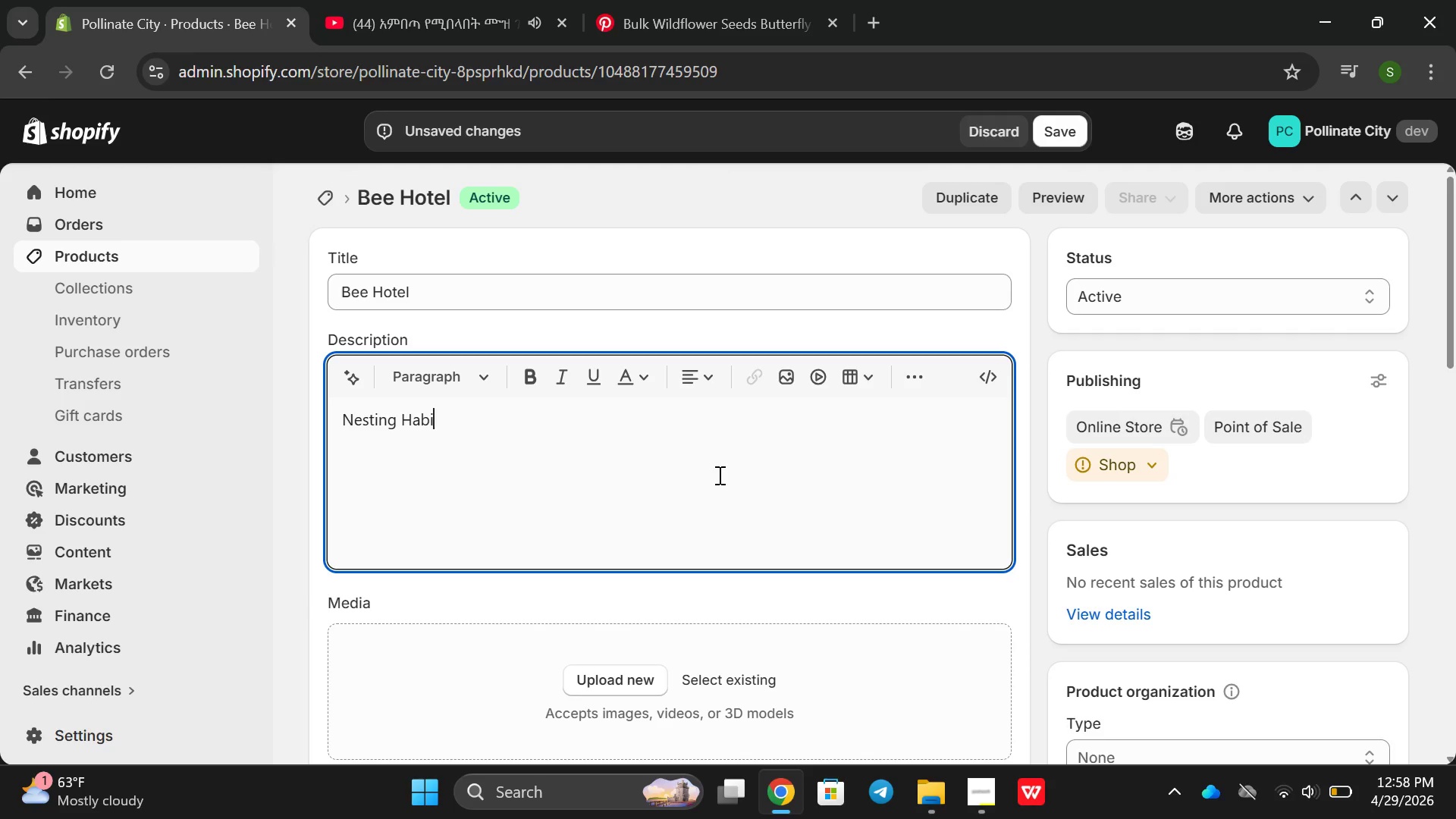 
 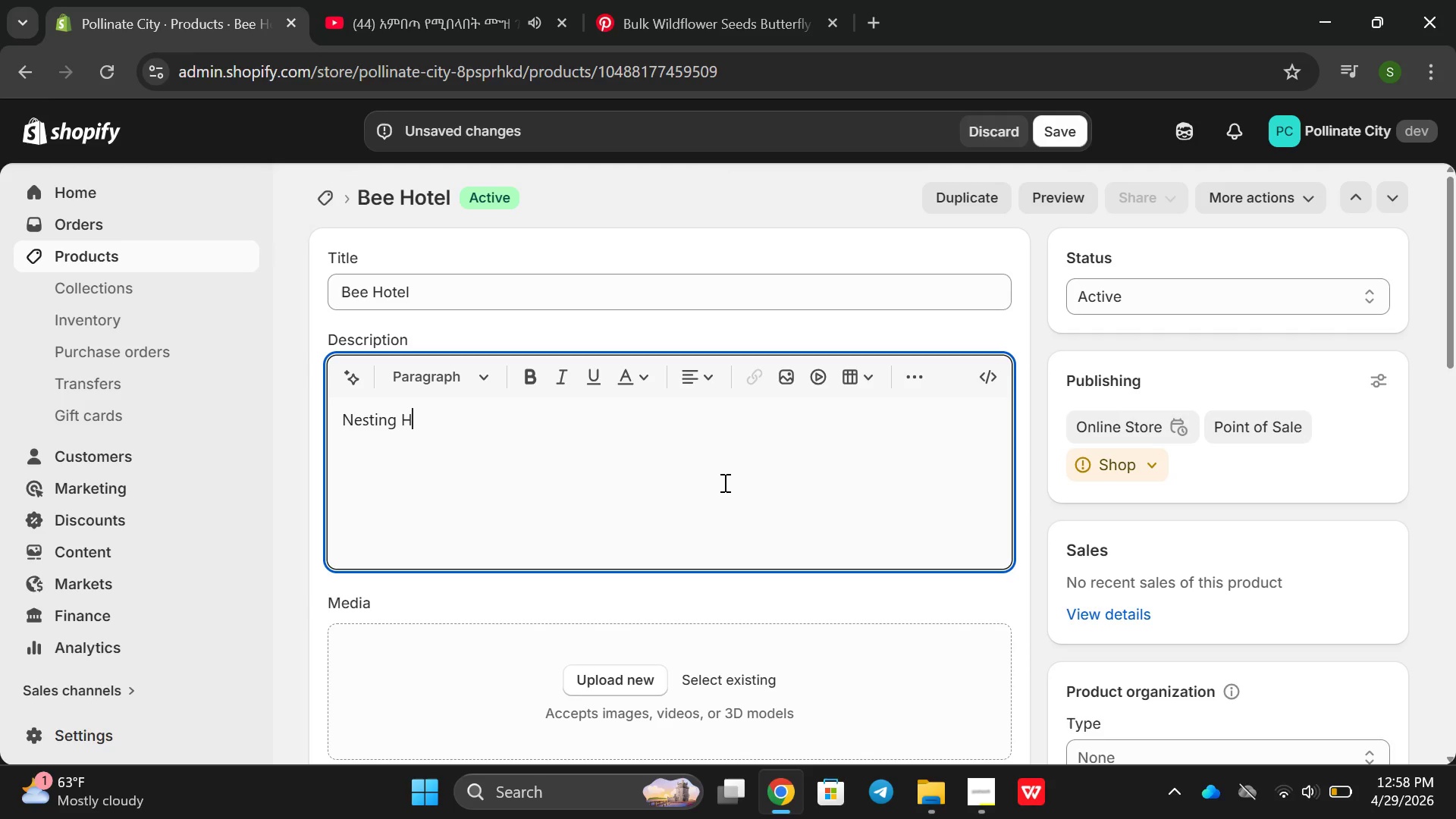 
type(bitia)
key(Backspace)
key(Backspace)
type(at for)
key(Backspace)
key(Backspace)
key(Backspace)
type(fro)
key(Backspace)
key(Backspace)
key(Backspace)
type(For o)
key(Backspace)
type(Solitary Bees(Mason 7)
key(Backspace)
type(^)
key(Backspace)
key(Backspace)
type(& l)
key(Backspace)
type(Lefcutter))
 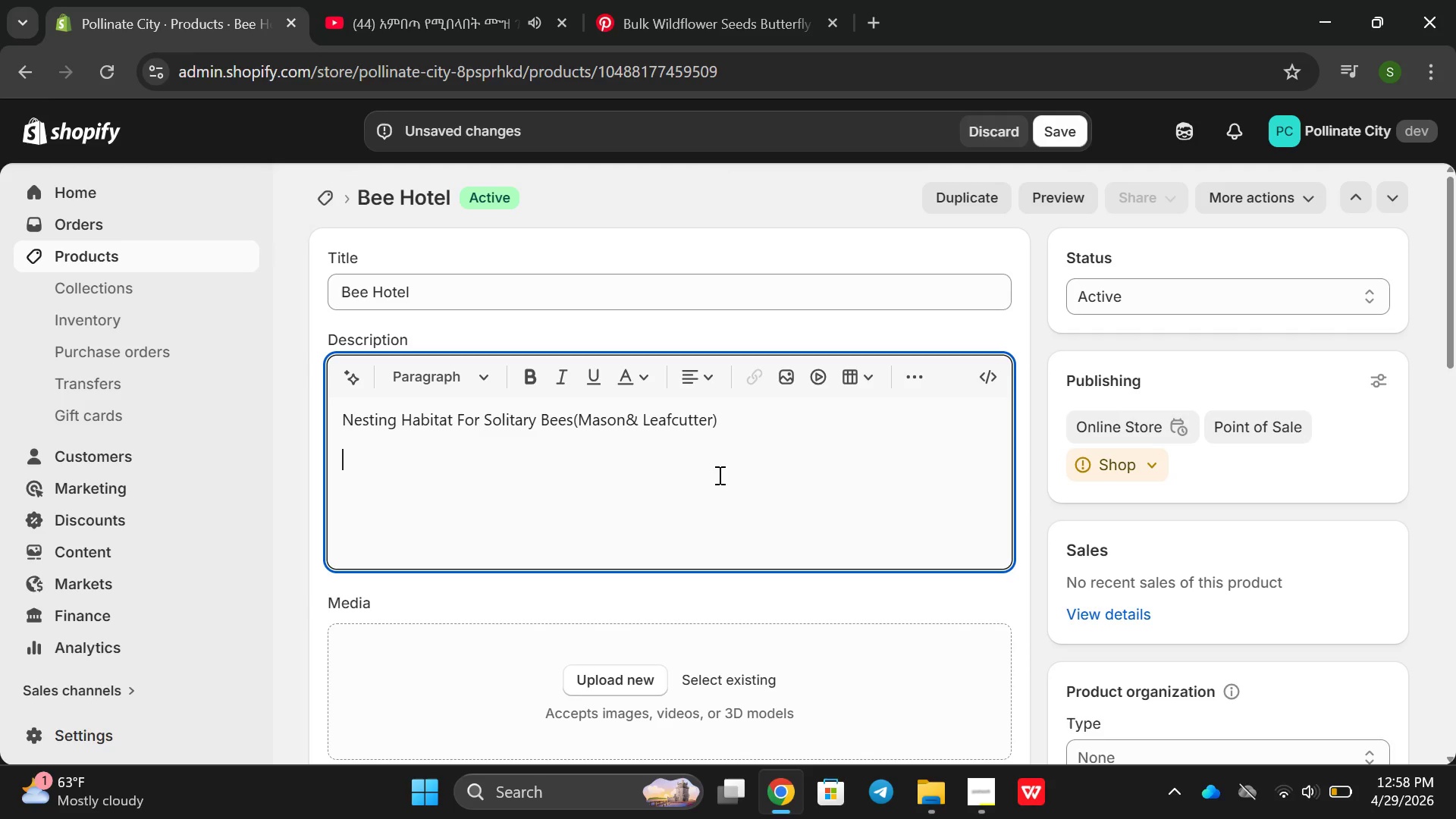 
 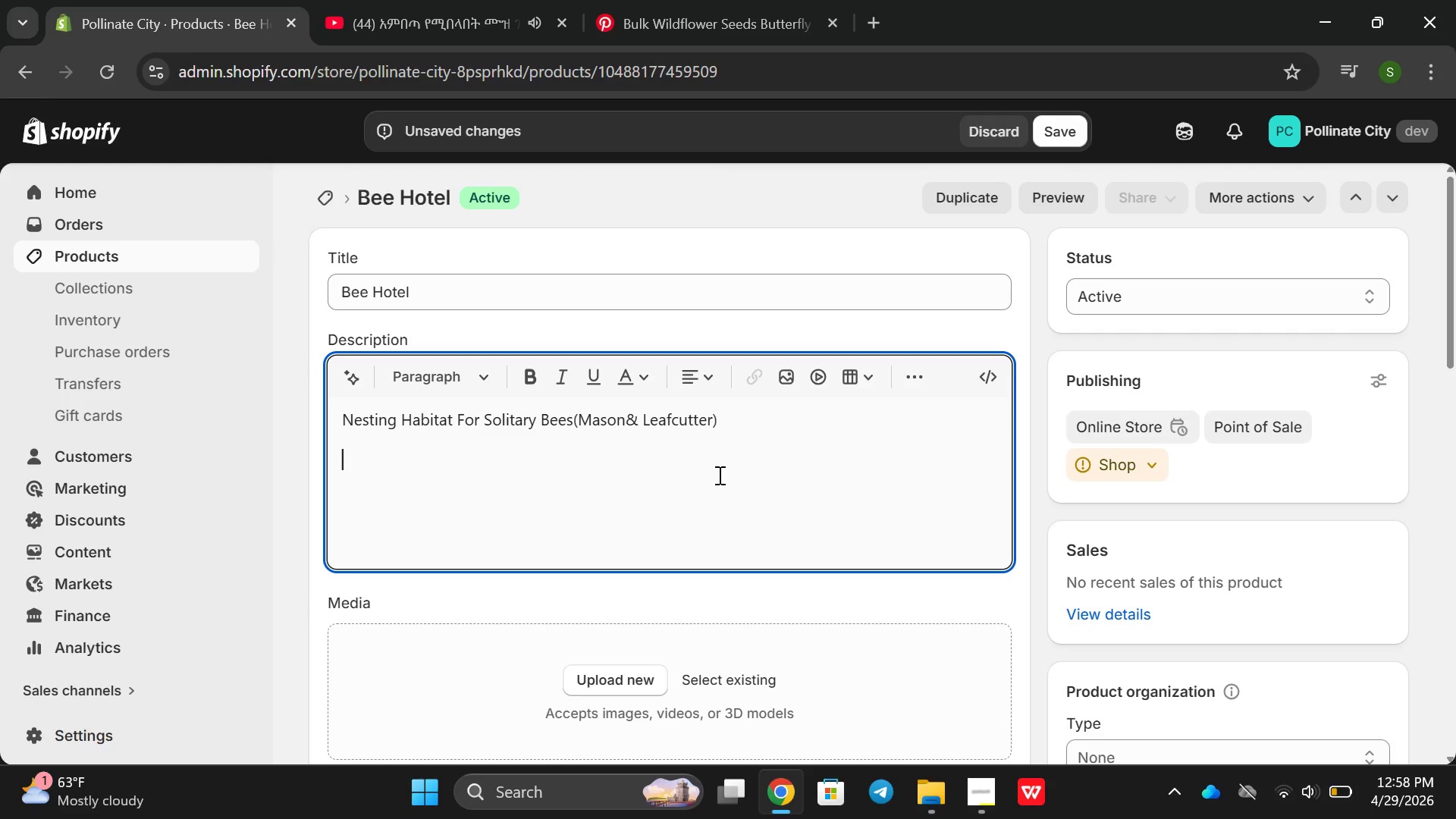 
key(Enter)
 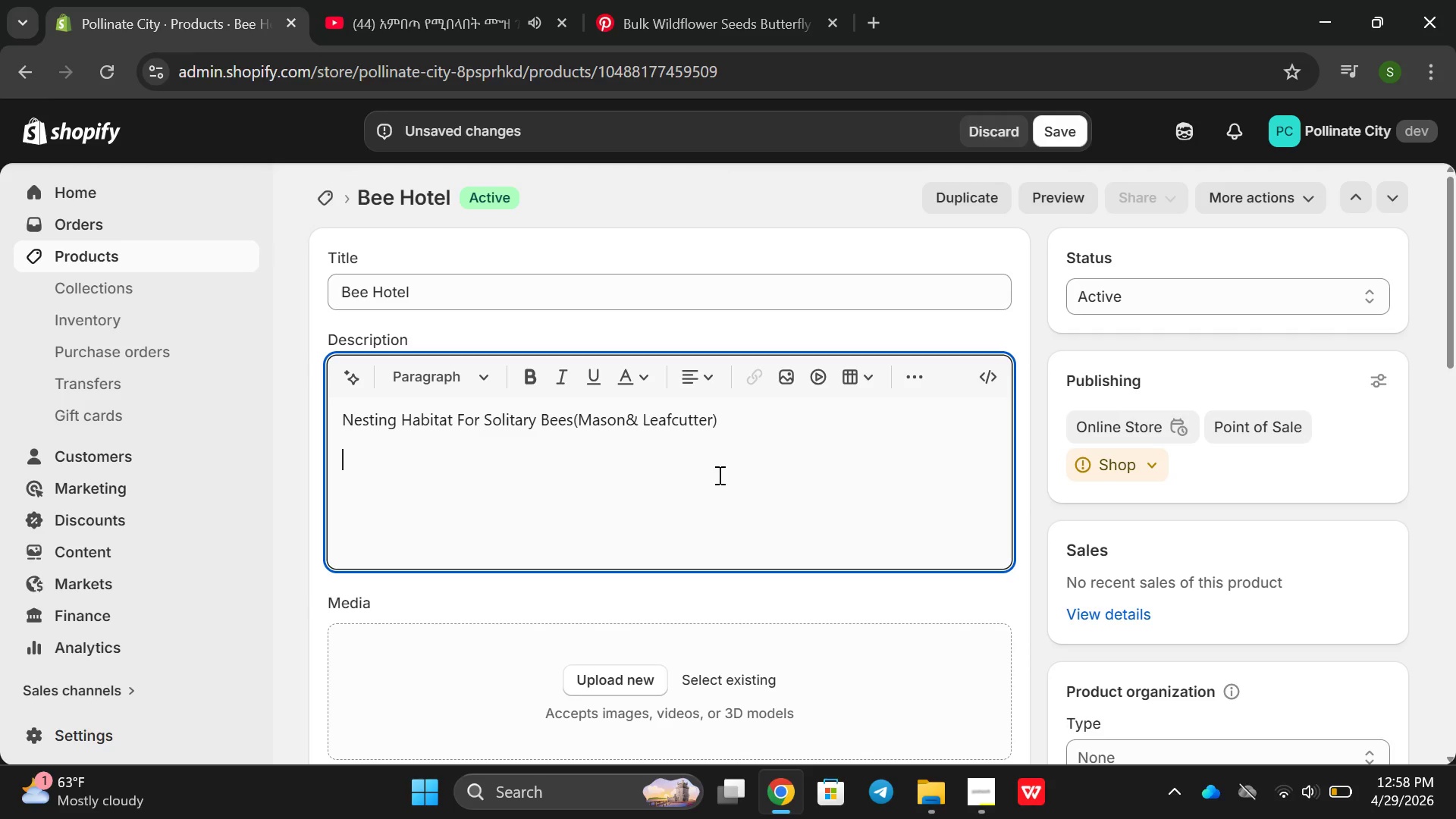 
hold_key(key=ShiftRight, duration=0.52)
 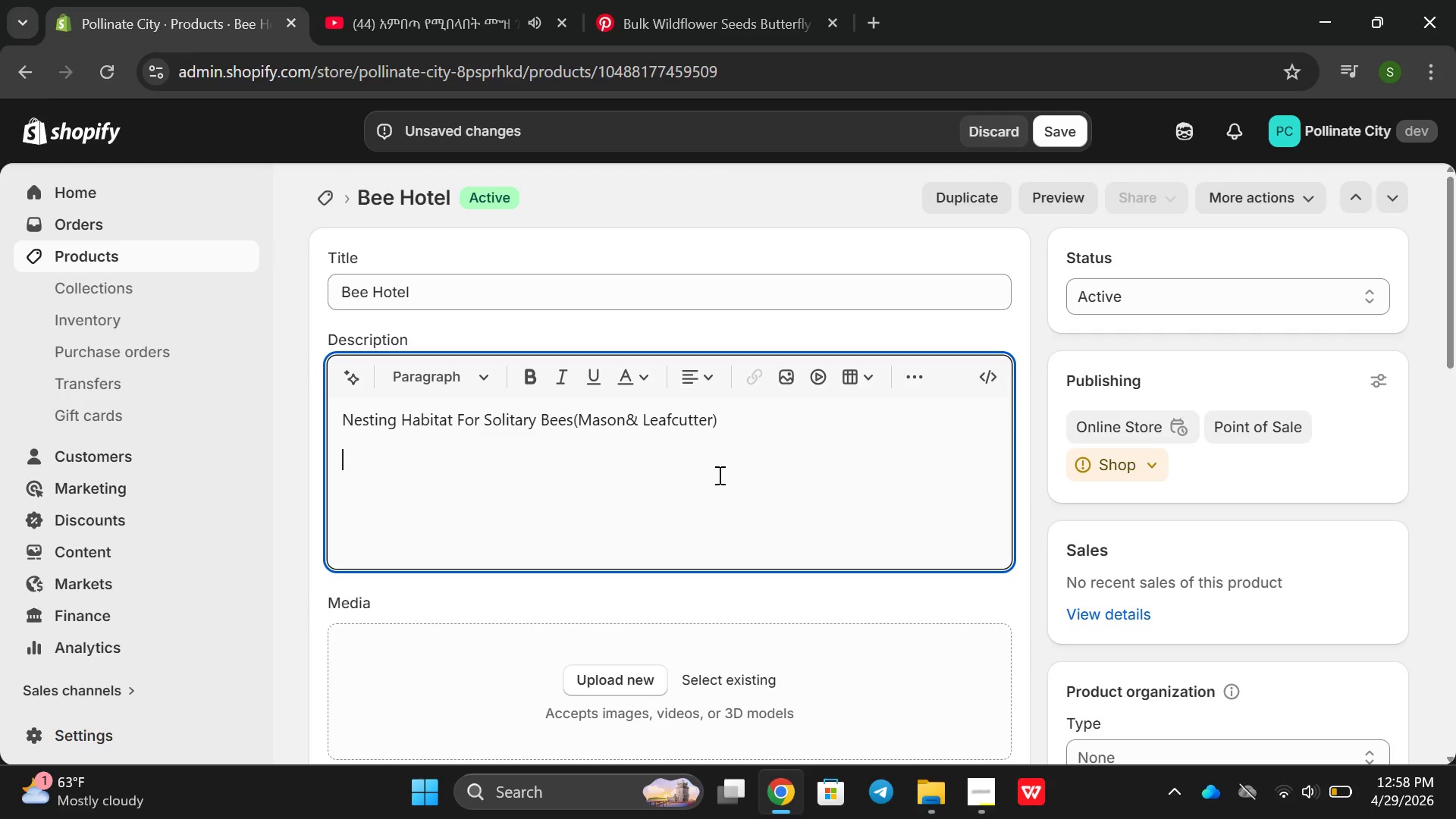 
type(Not all l)
key(Backspace)
 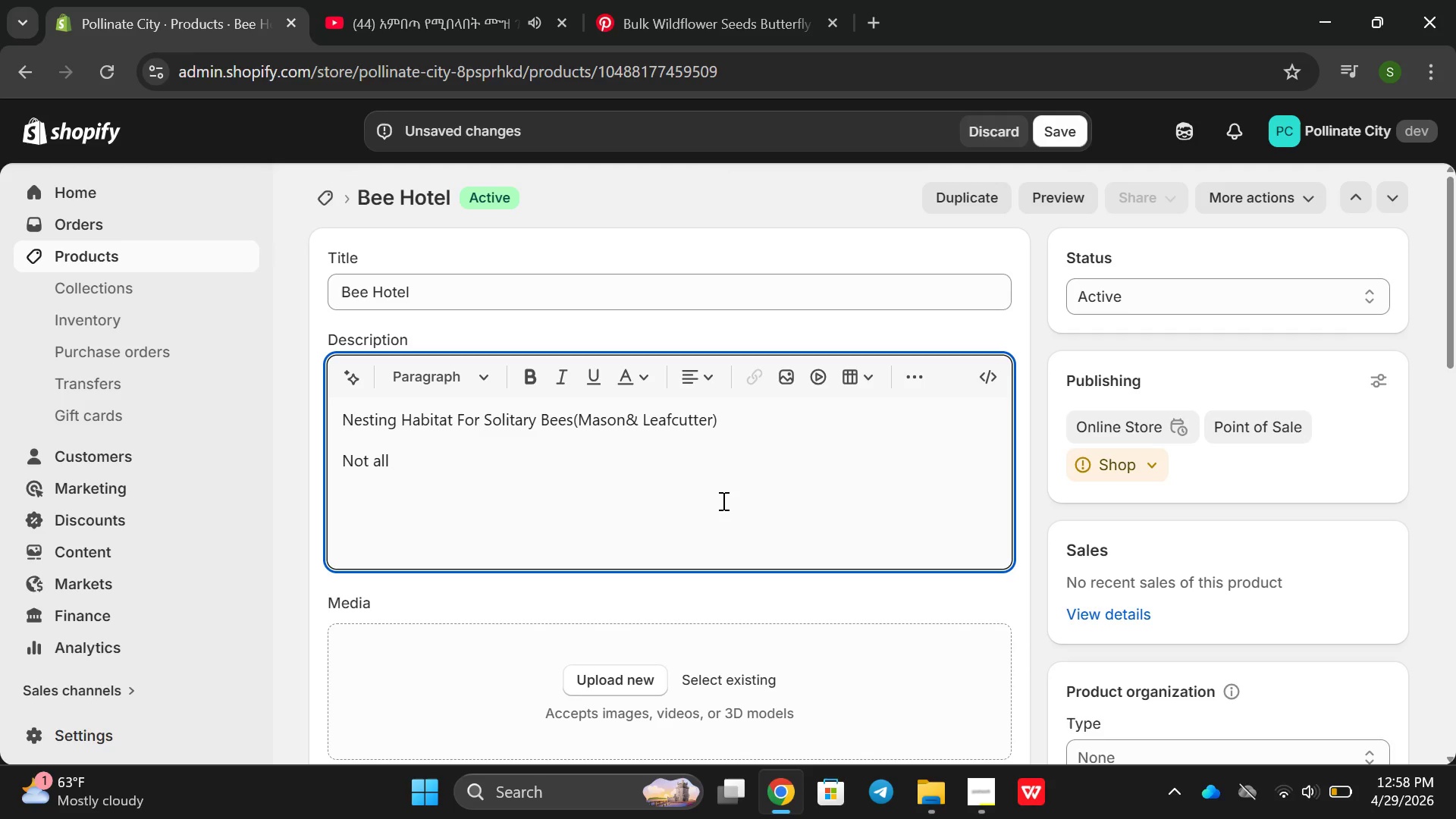 
type(bees libv)
key(Backspace)
key(Backspace)
type(ve in hives . 90 % of bees )
key(Backspace)
key(Backspace)
type( species are solity)
key(Backspace)
type(r)
key(Backspace)
type(arty)
key(Backspace)
key(Backspace)
type(y )
key(Backspace)
type(- they donot make honey bu )
key(Backspace)
type(t are essentials)
key(Backspace)
type( pollinati)
key(Backspace)
type(ors )
key(Backspace)
type( or )
key(Backspace)
key(Backspace)
type(ur bee hotel provides safe nesting )
 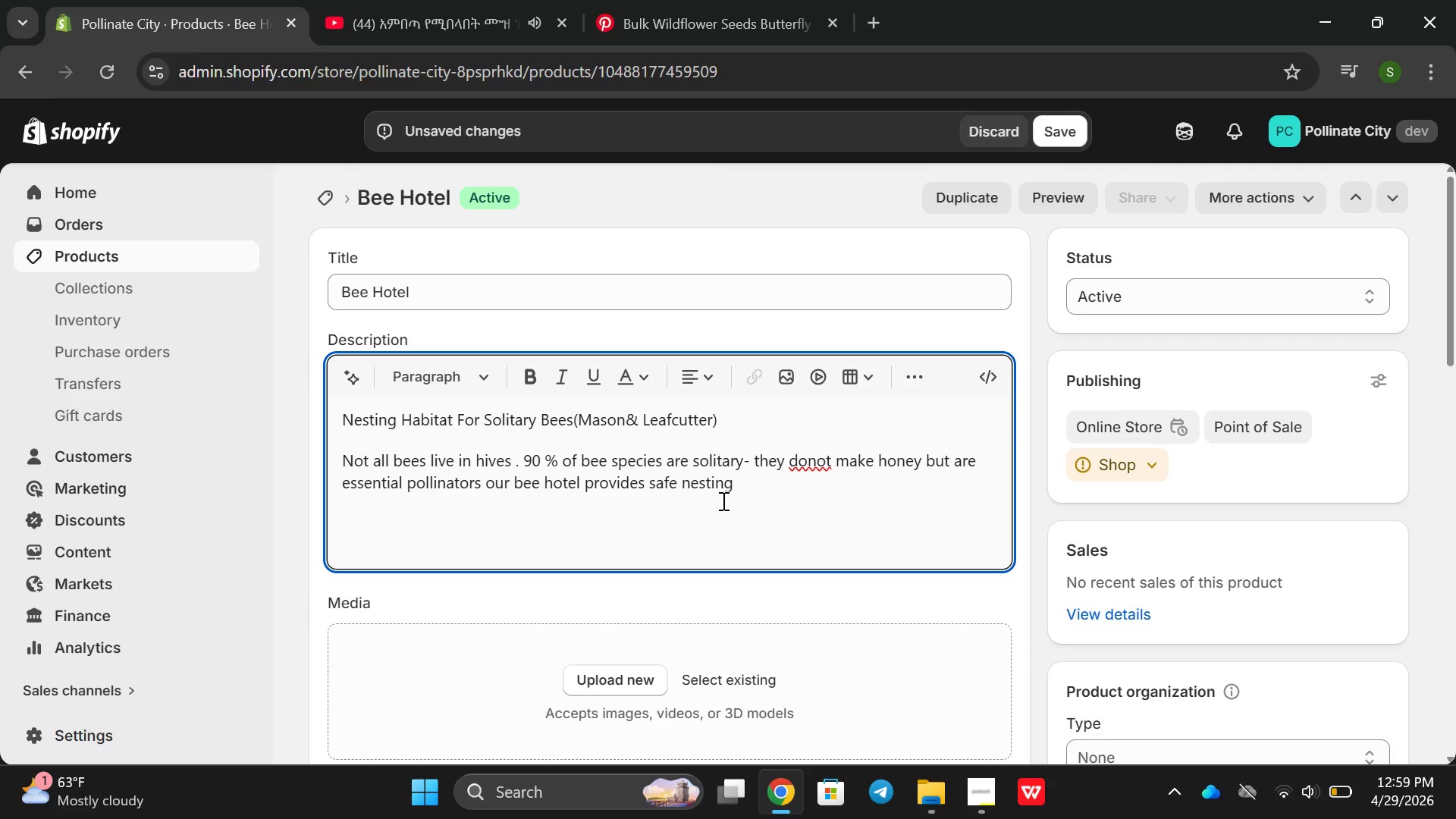 
type(tibe)
key(Backspace)
key(Backspace)
key(Backspace)
type(ubes for these gentle )
key(Backspace)
type(, not si)
key(Backspace)
type(ting bes)
key(Backspace)
type(es, Key )
key(Backspace)
key(Backspace)
key(Backspace)
key(Backspace)
 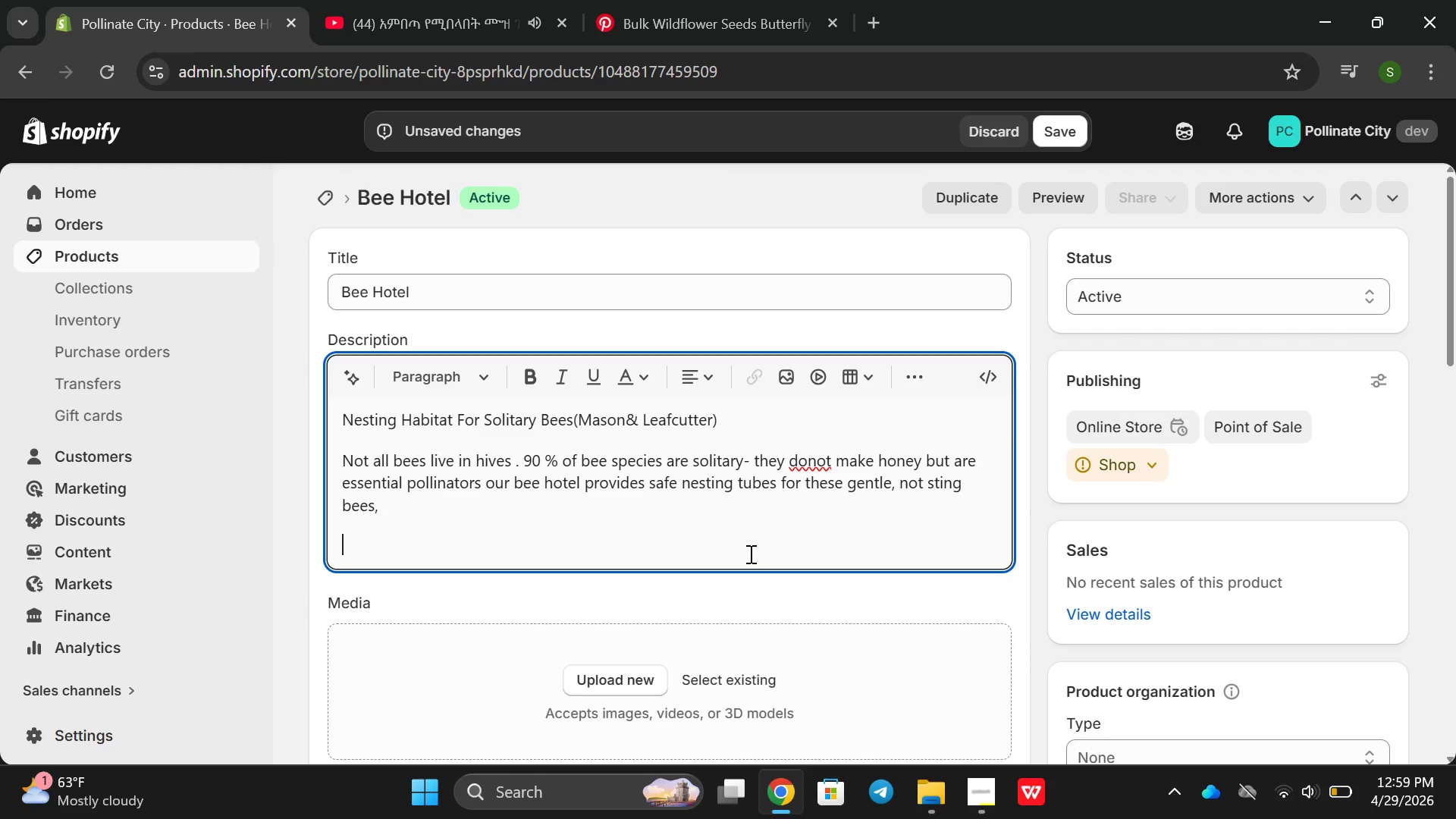 
 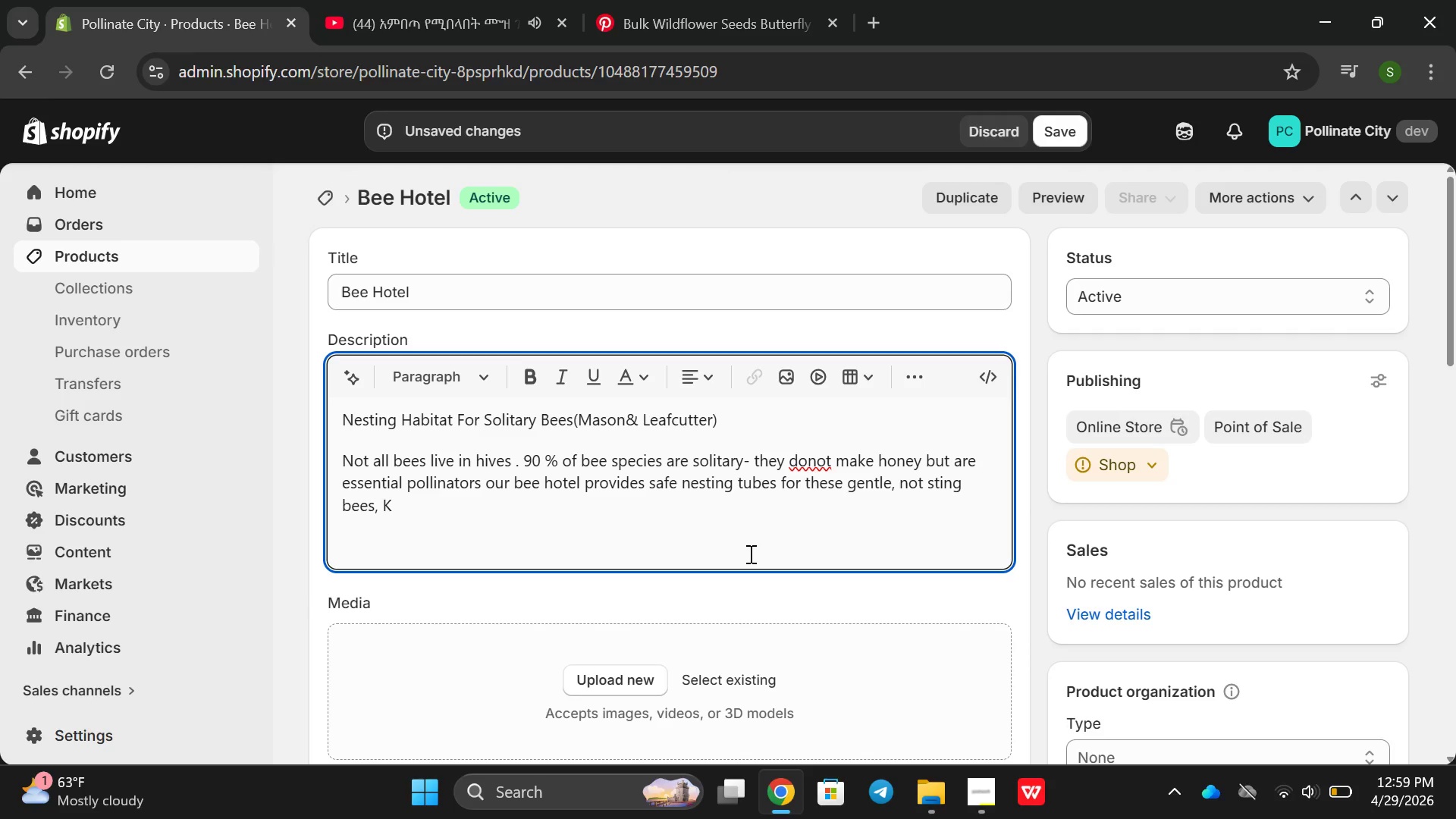 
key(Enter)
 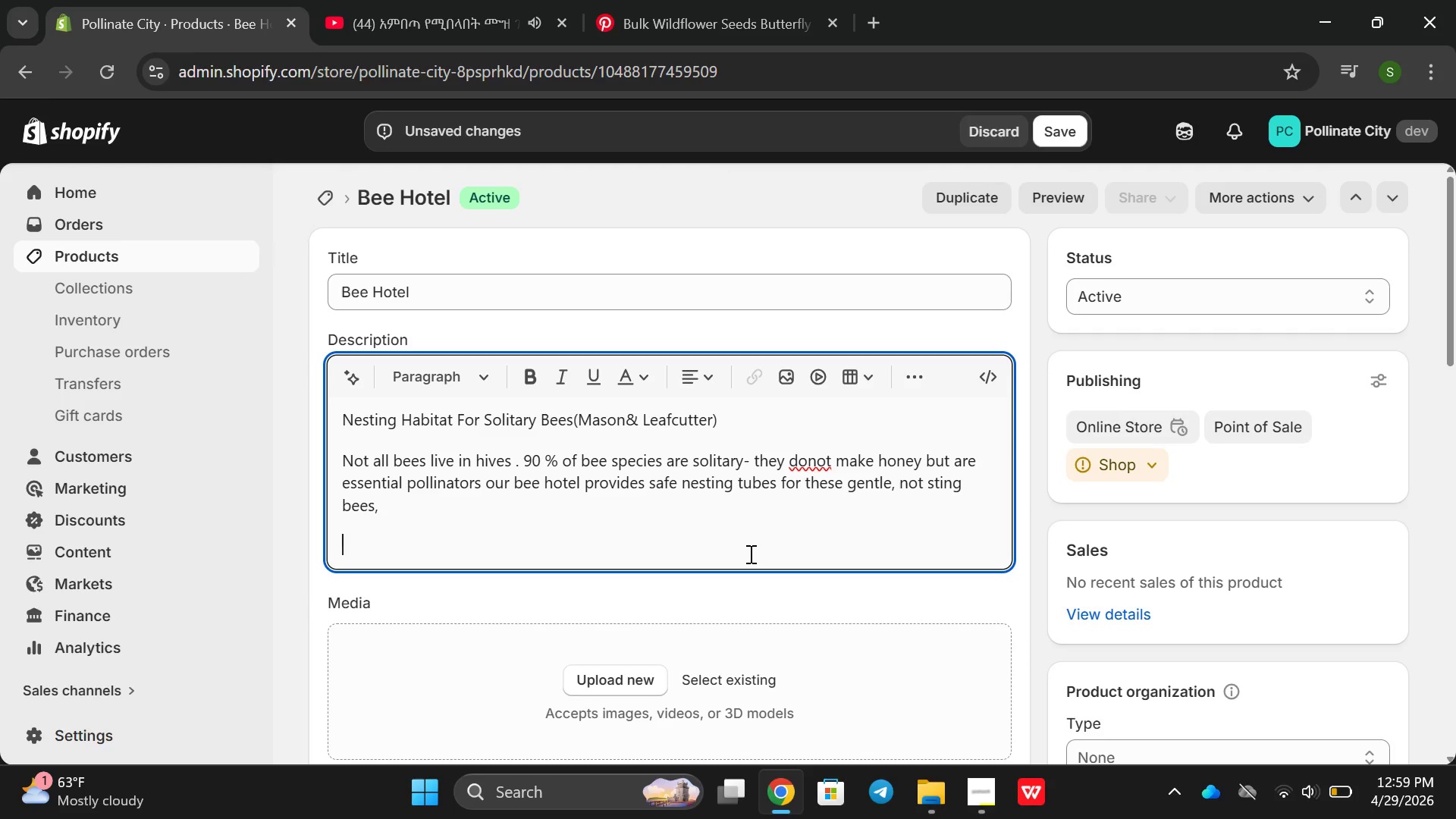 
type(Key de)
key(Backspace)
key(Backspace)
type(DEta)
key(Backspace)
key(Backspace)
key(Backspace)
type(etils: )
 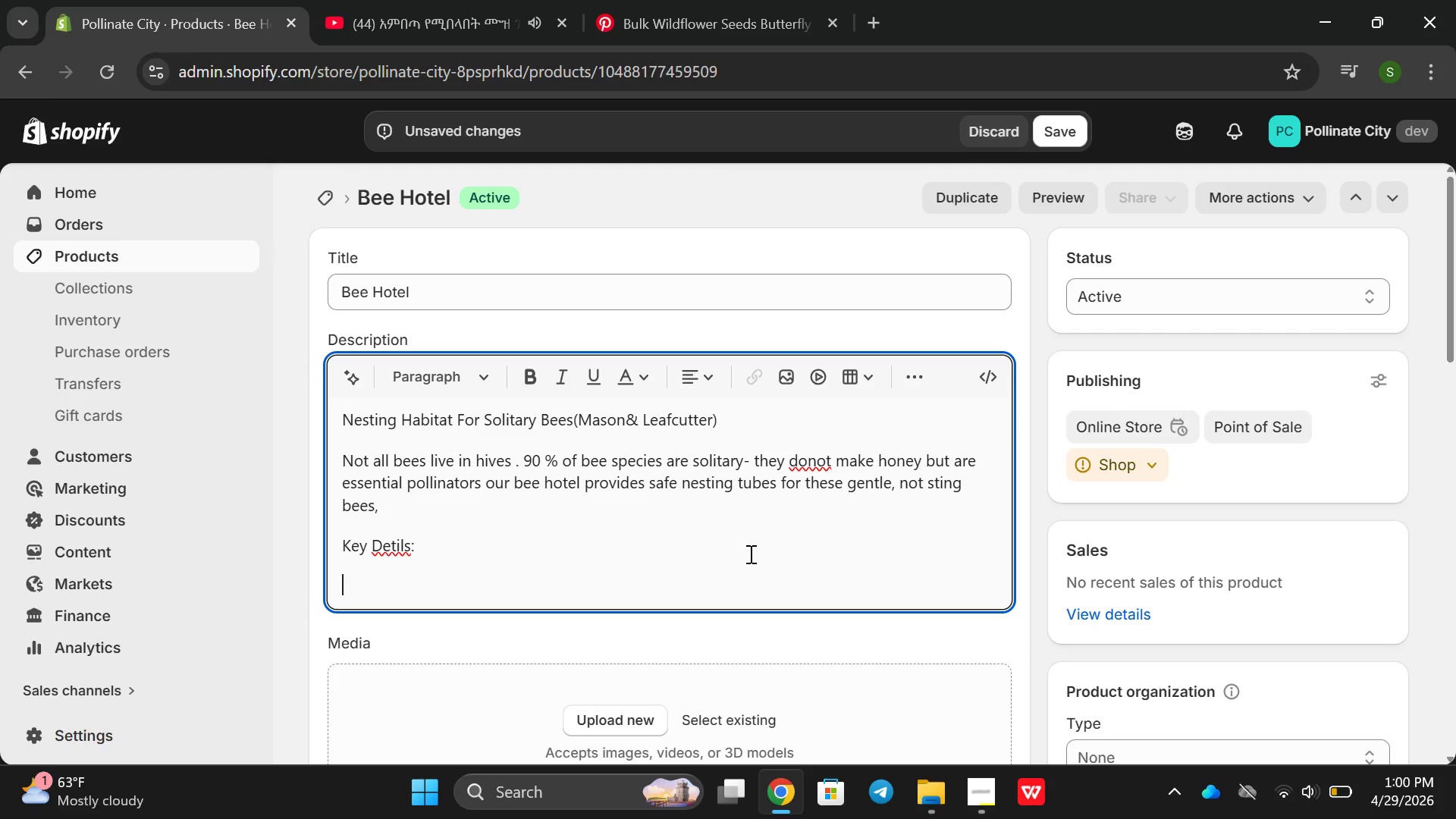 
 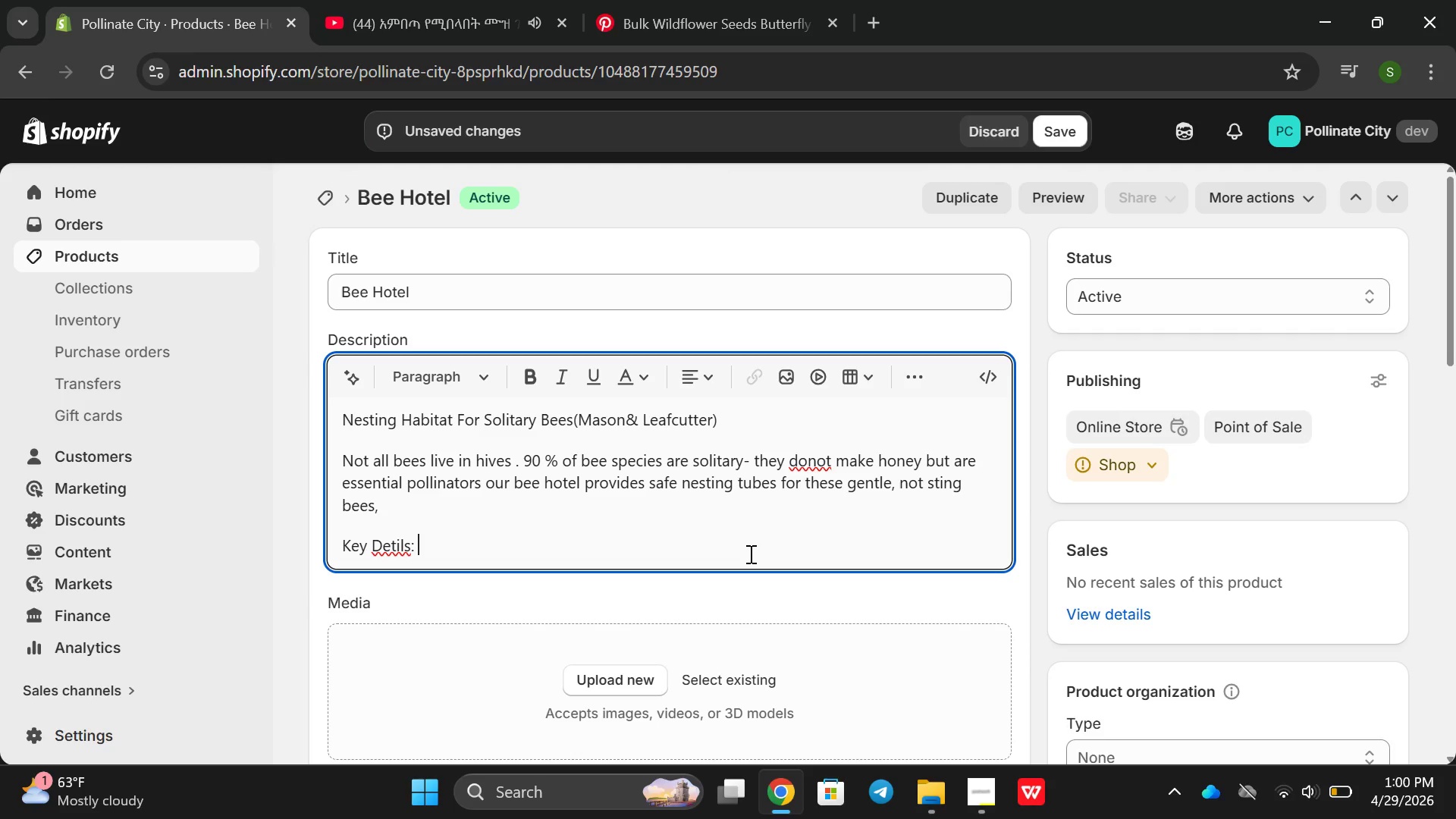 
key(Enter)
 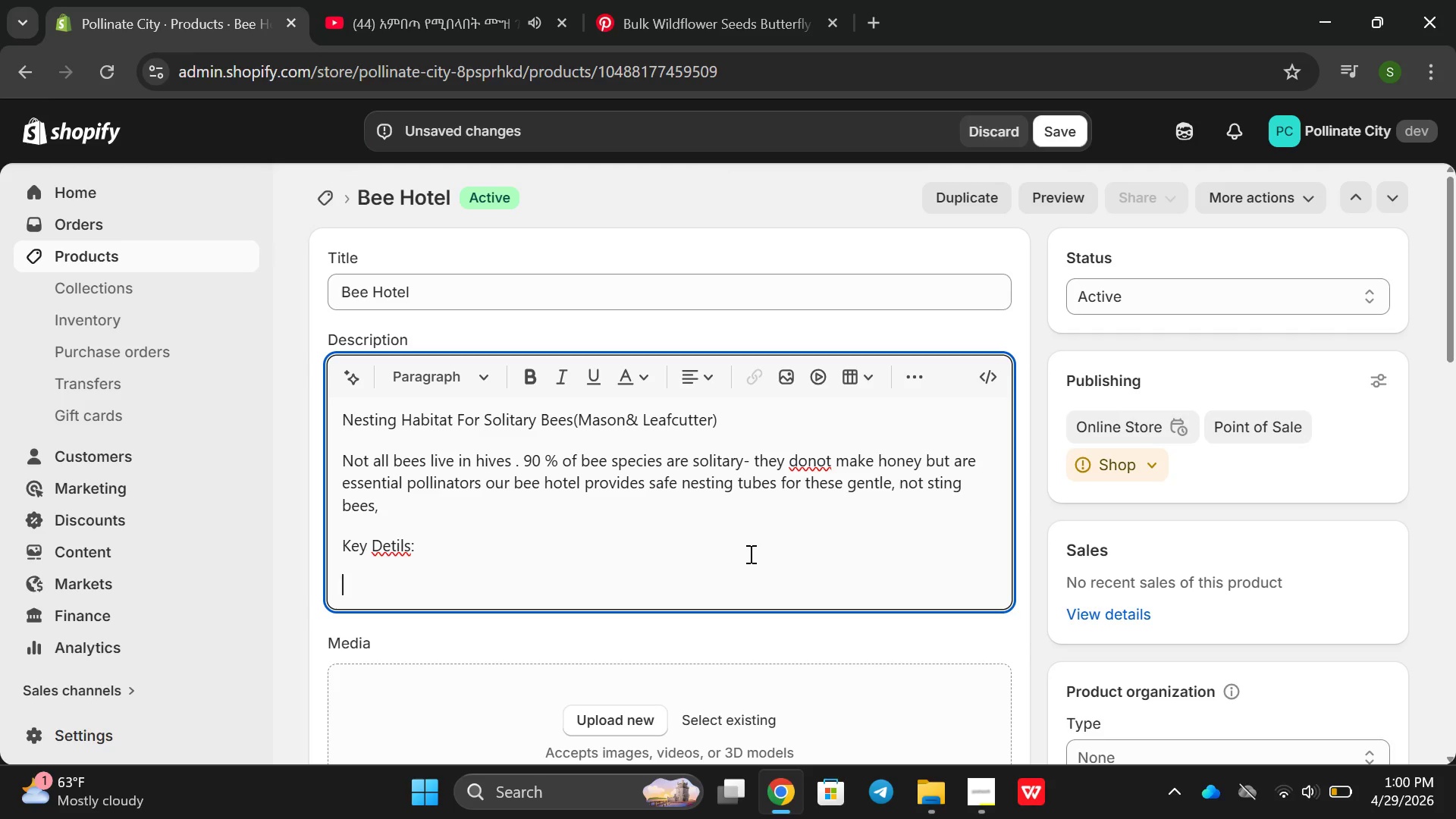 
type(Weit)
key(Backspace)
type(ght : 200g )
 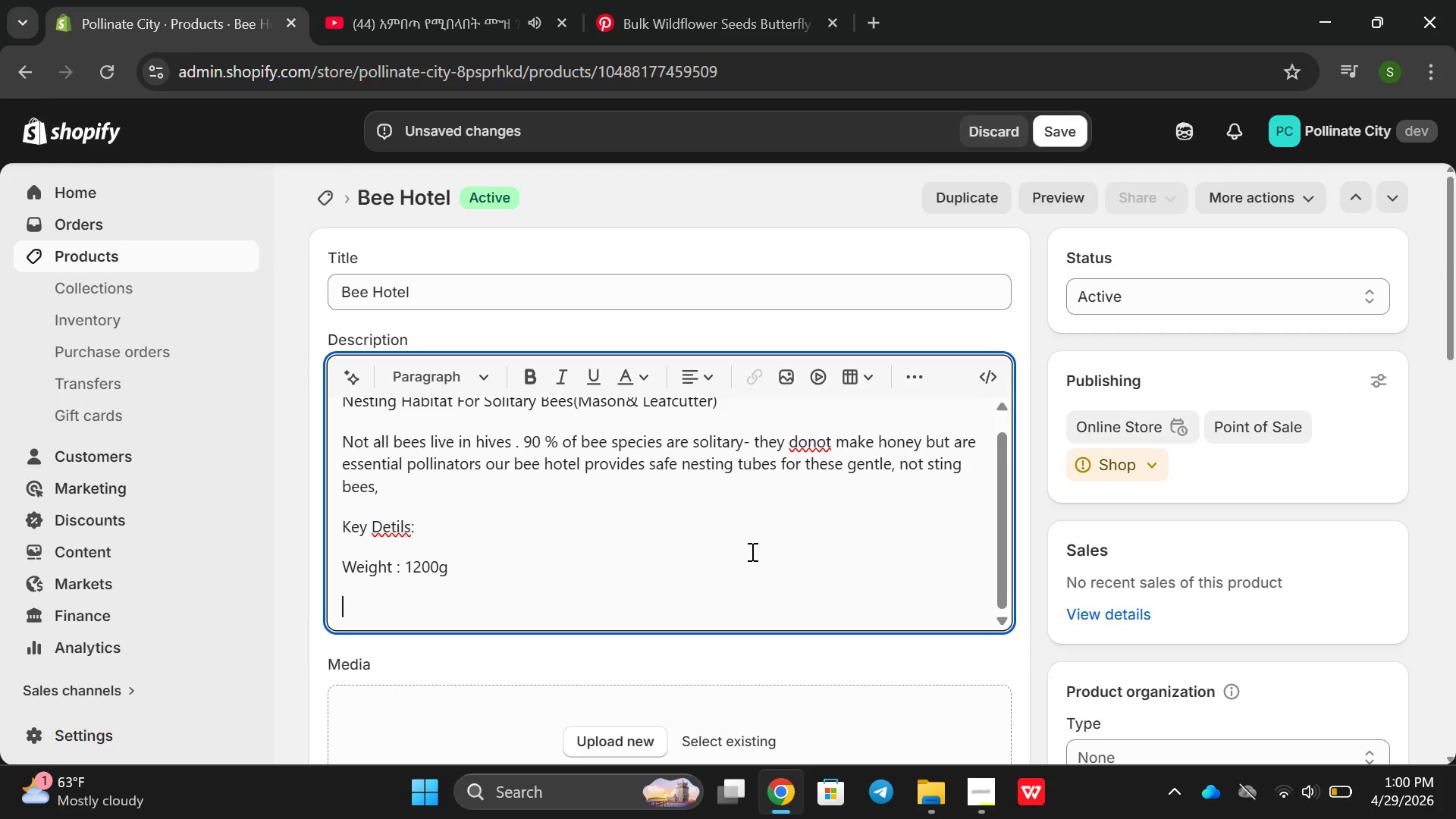 
 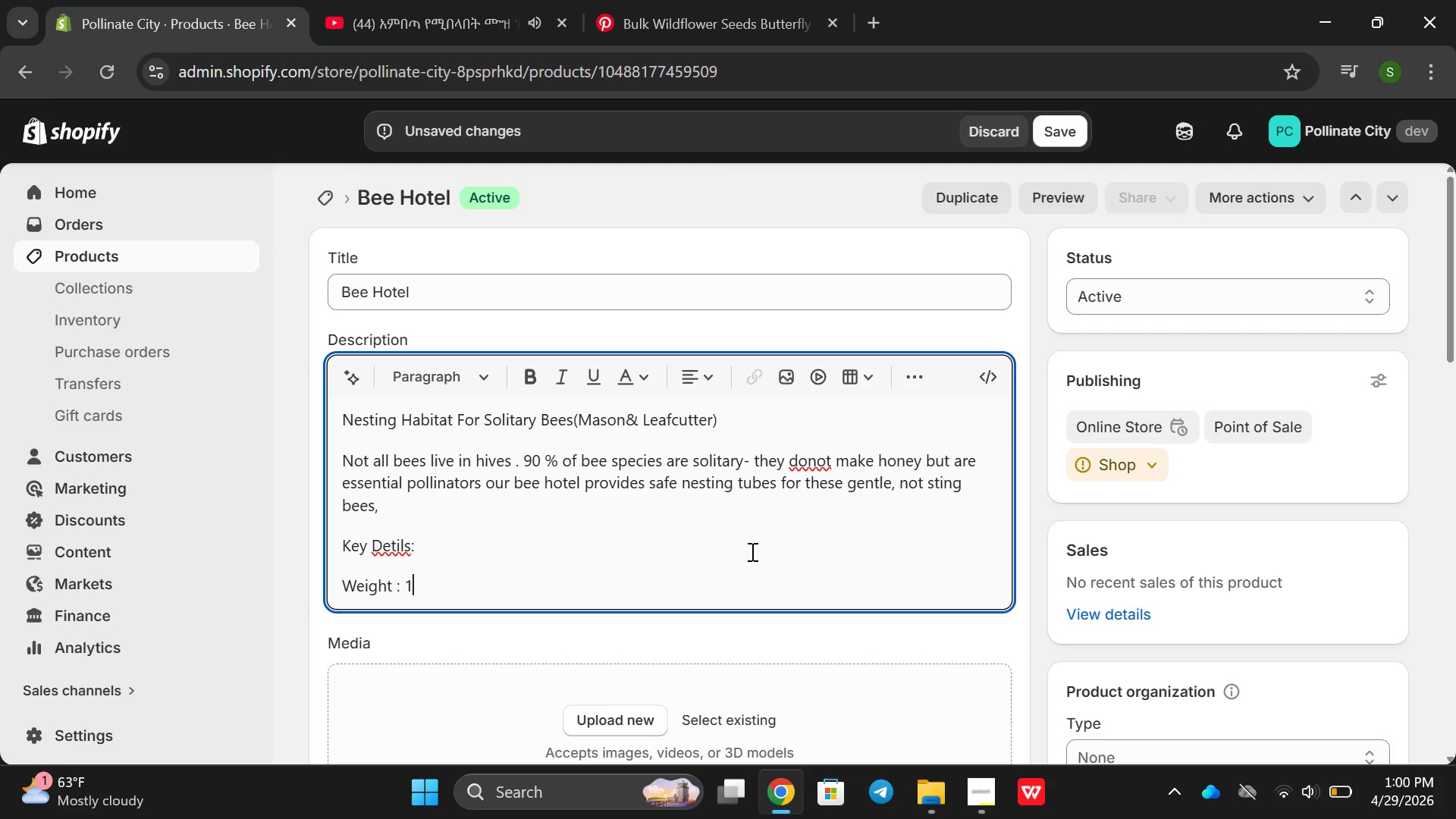 
hold_key(key=1, duration=0.33)
 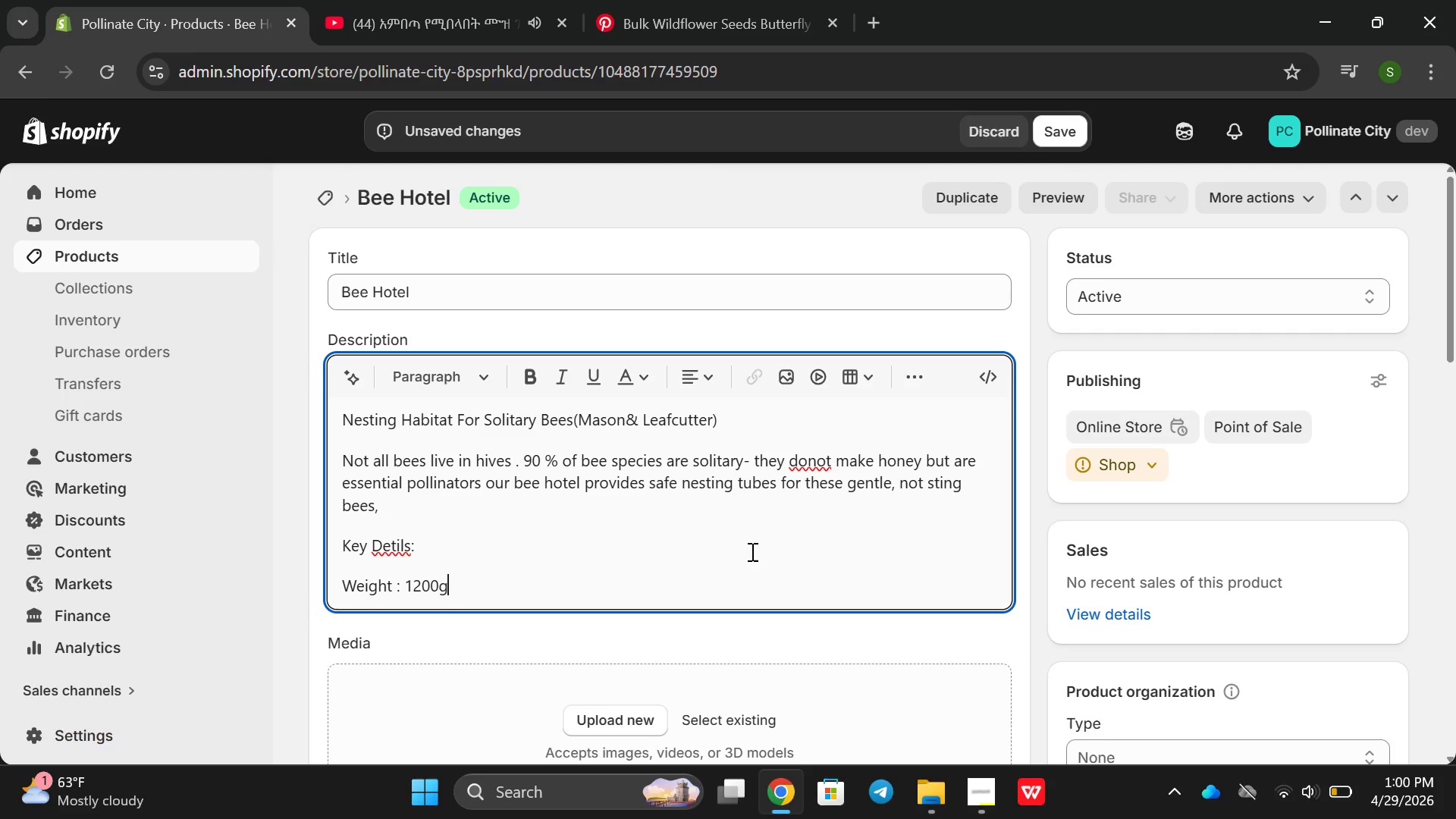 
key(Enter)
 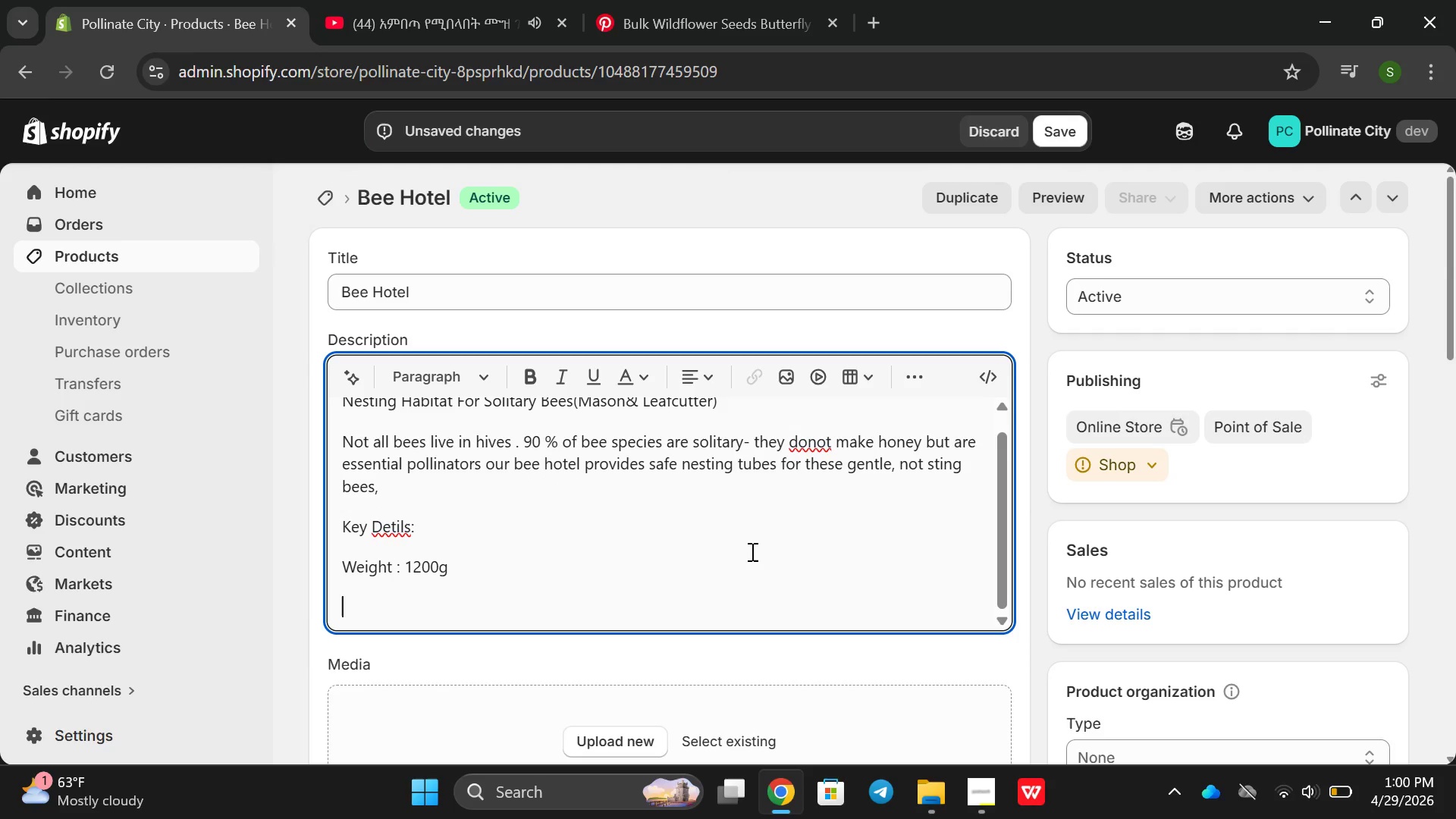 
type(Dimestion )
key(Backspace)
key(Backspace)
key(Backspace)
key(Backspace)
key(Backspace)
key(Backspace)
type(tion)
key(Backspace)
key(Backspace)
key(Backspace)
key(Backspace)
key(Backspace)
key(Backspace)
type(mentio)
key(Backspace)
key(Backspace)
type(su)
key(Backspace)
key(Backspace)
key(Backspace)
type(sions: 8"x6"x6")
 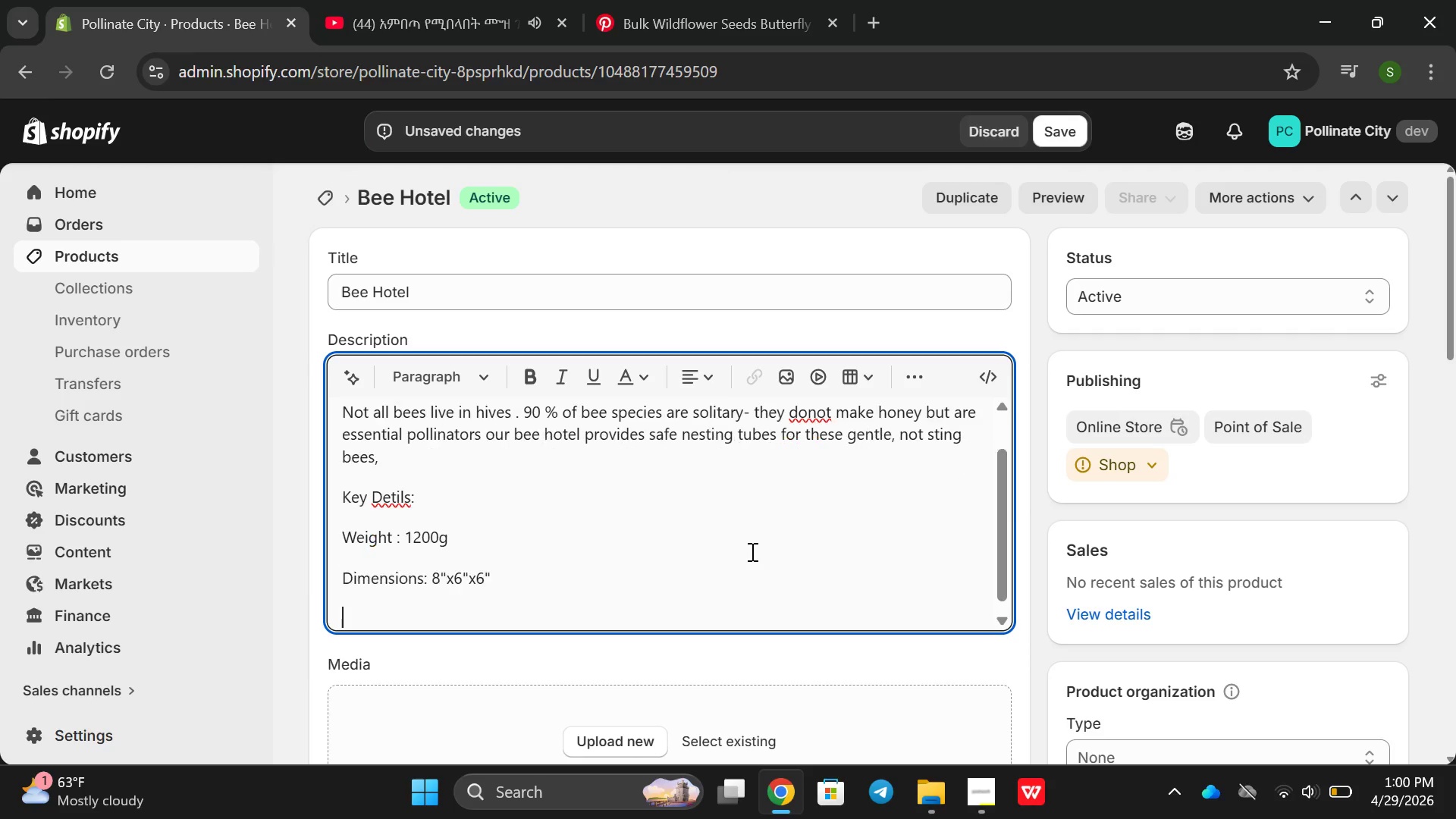 
key(Enter)
 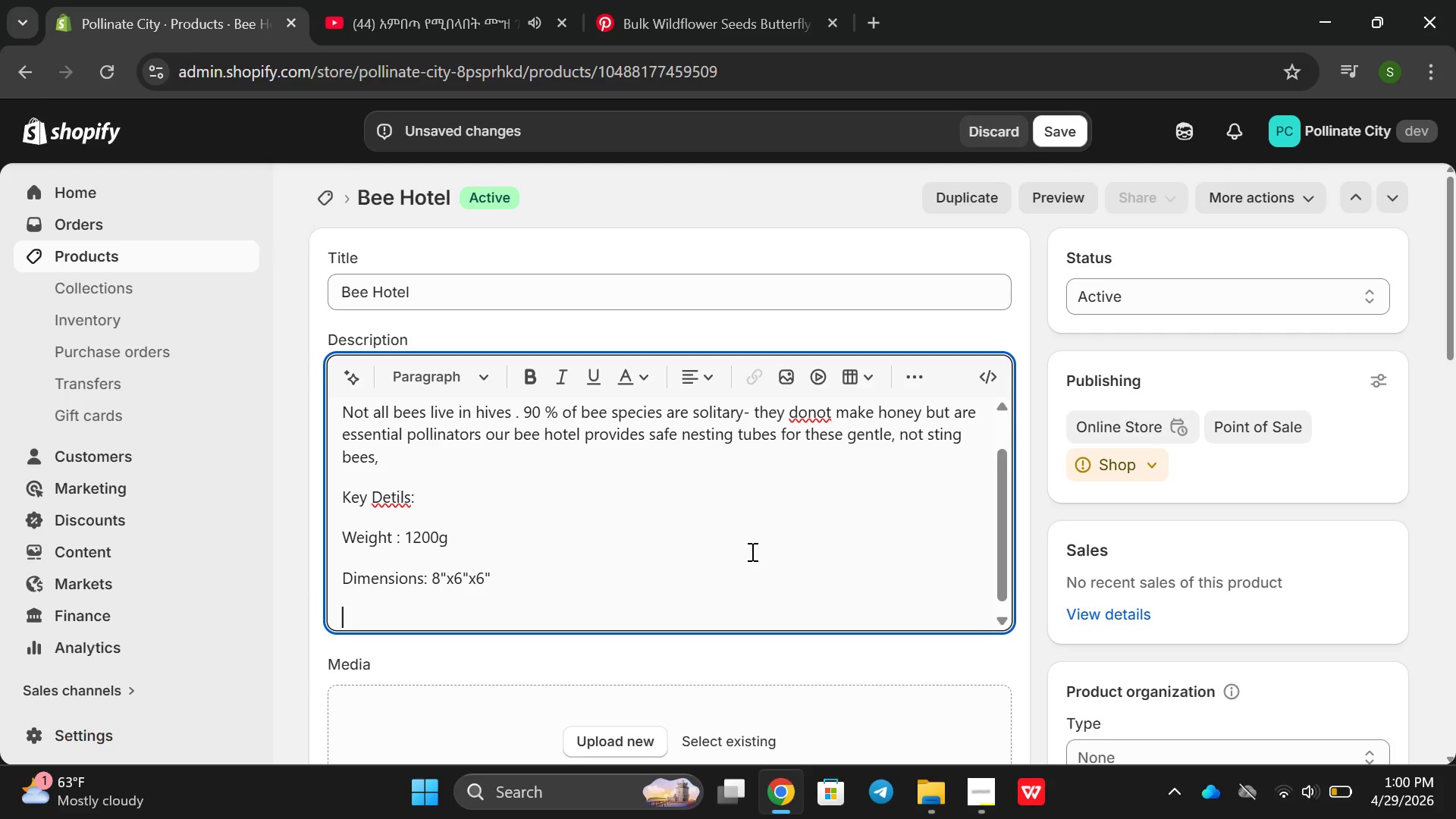 
key(ArrowLeft)
 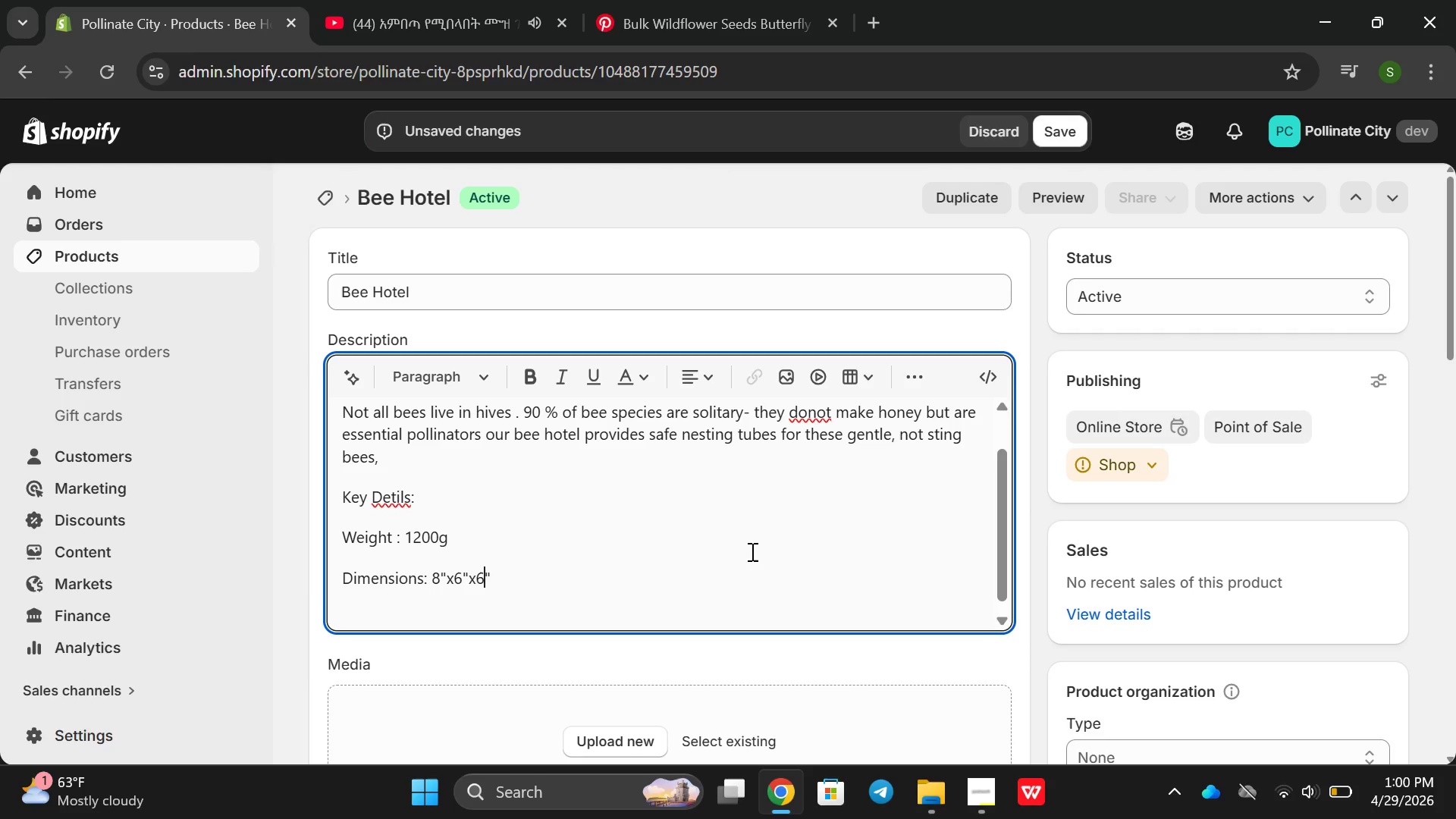 
key(ArrowLeft)
 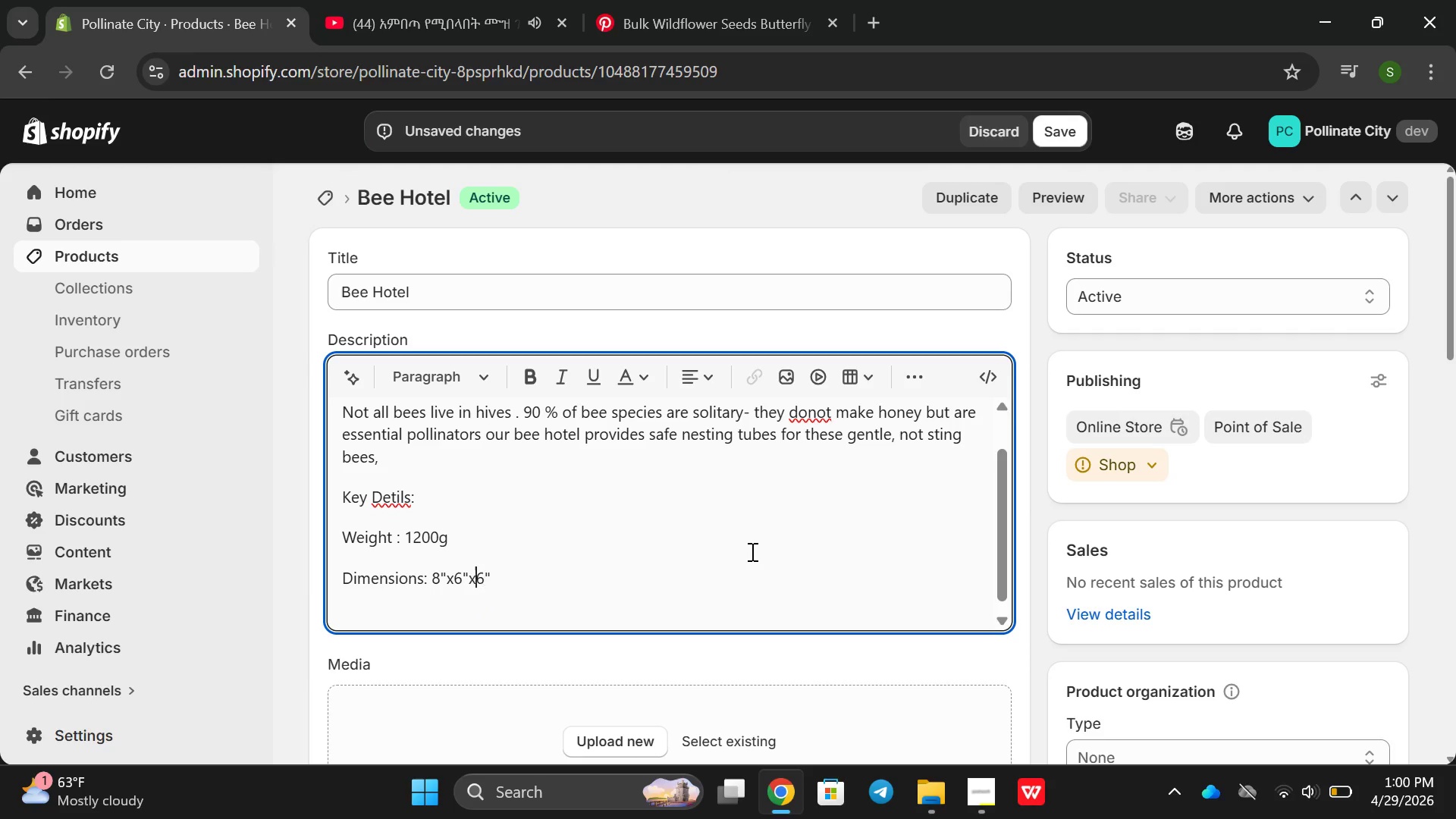 
key(ArrowLeft)
 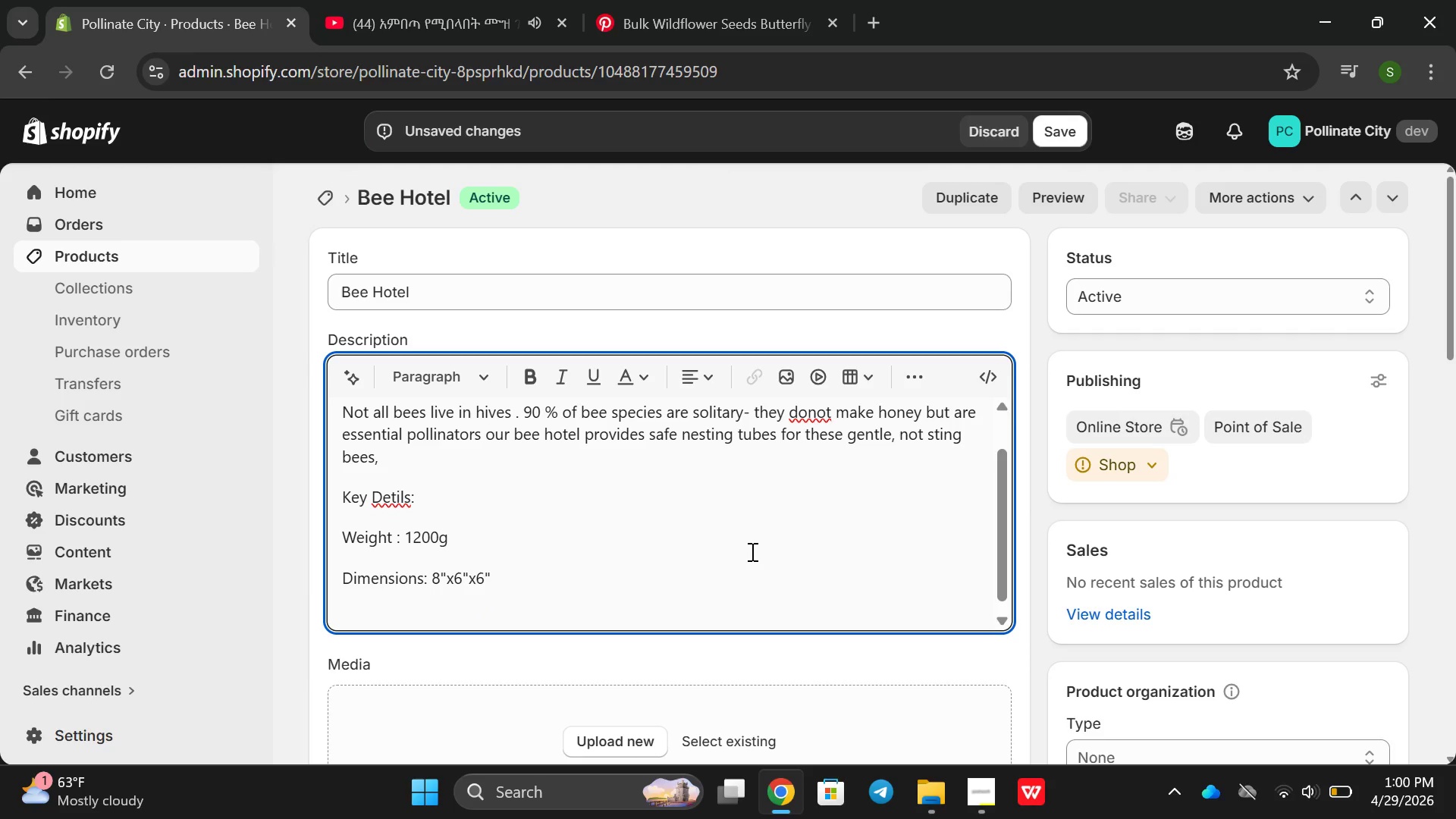 
key(Space)
 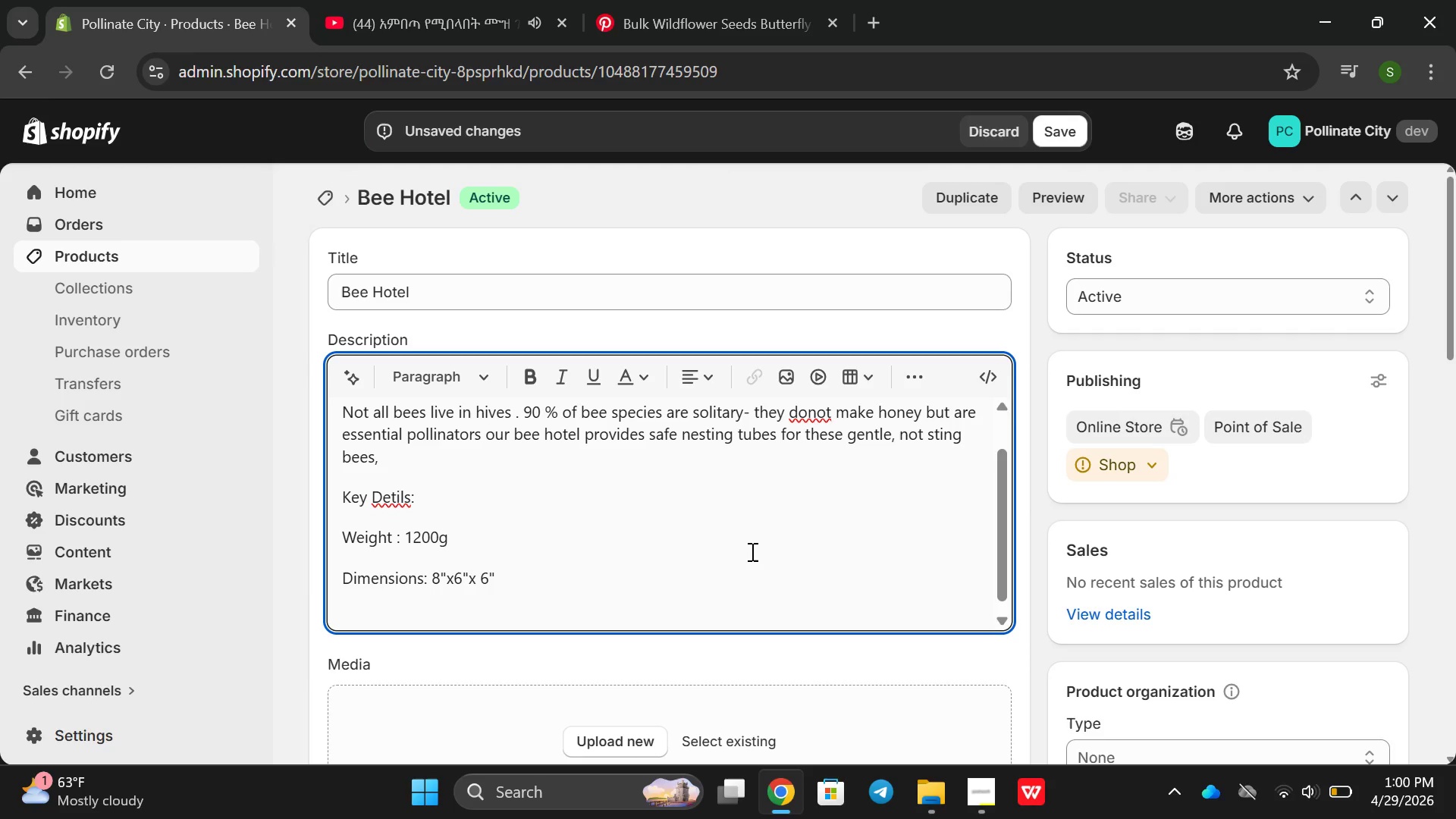 
key(ArrowLeft)
 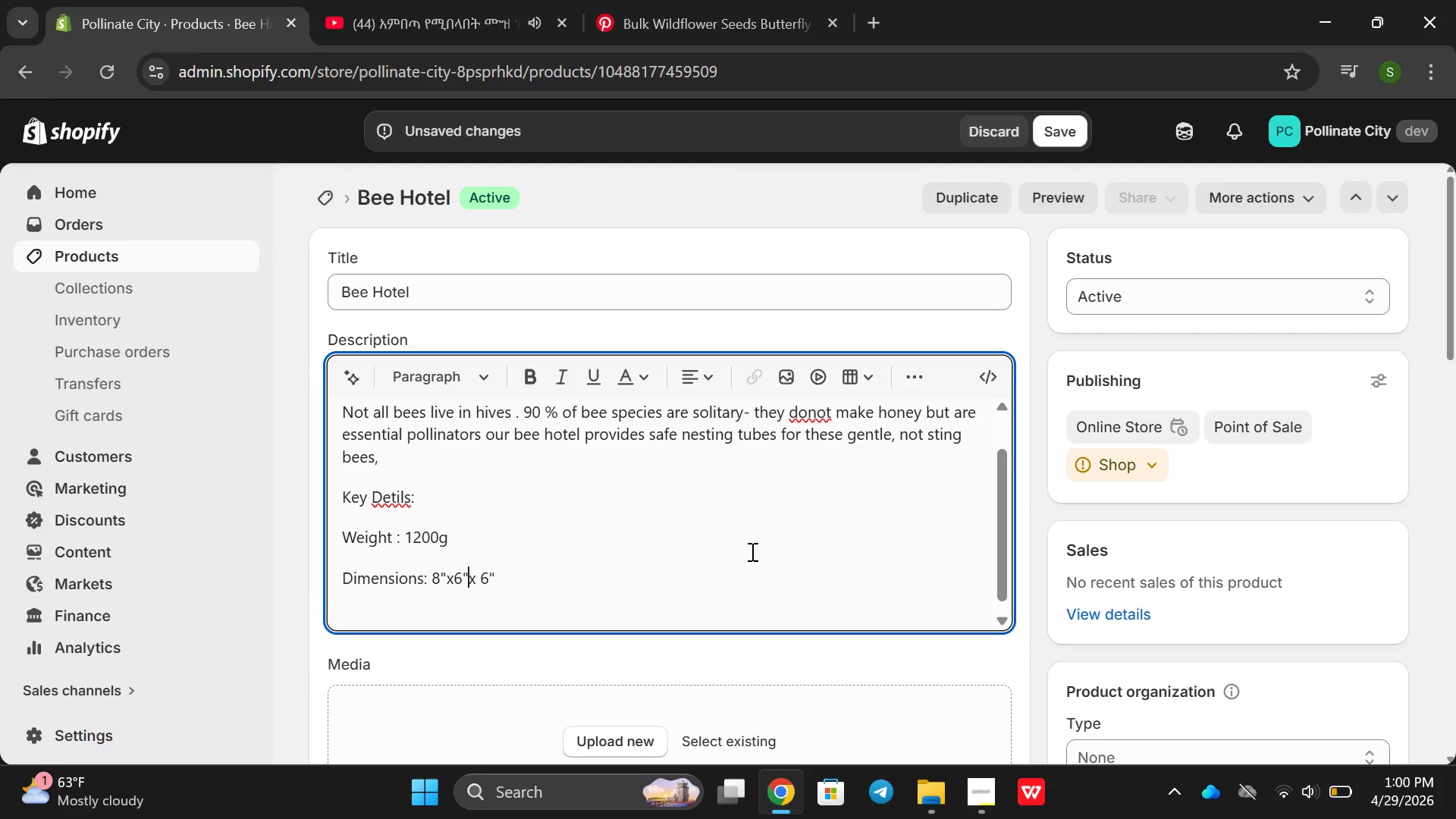 
key(ArrowLeft)
 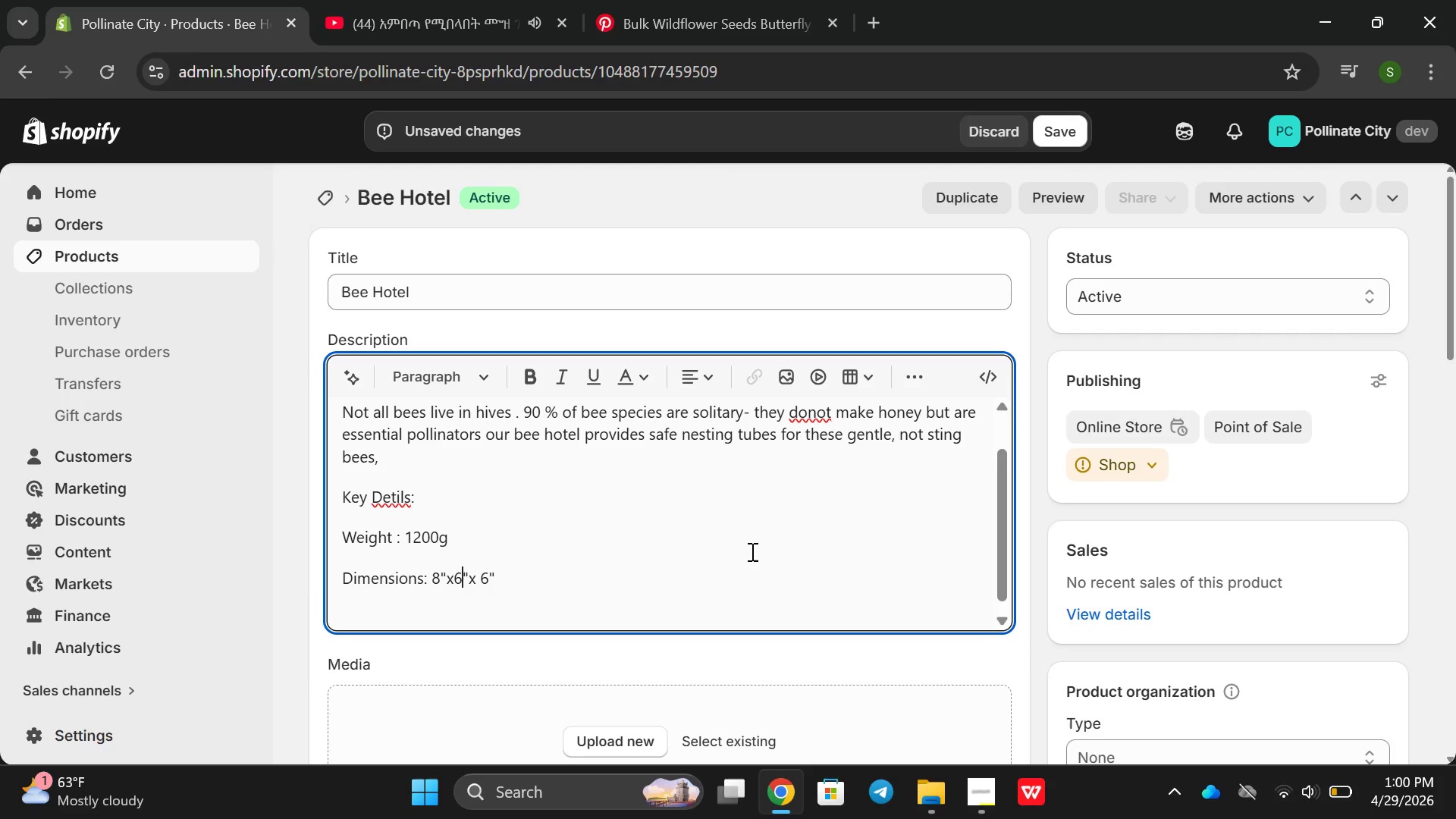 
key(ArrowLeft)
 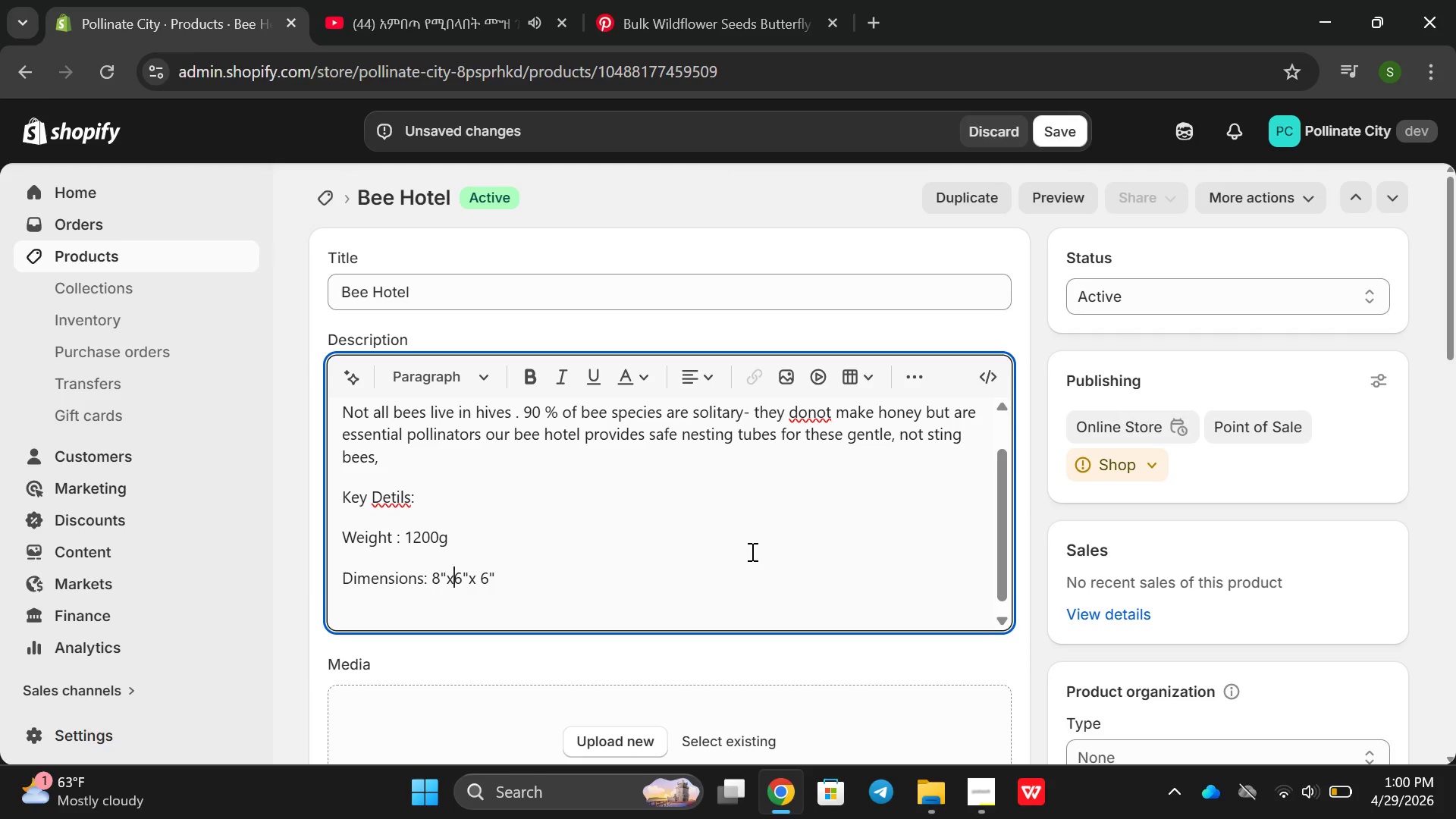 
key(ArrowLeft)
 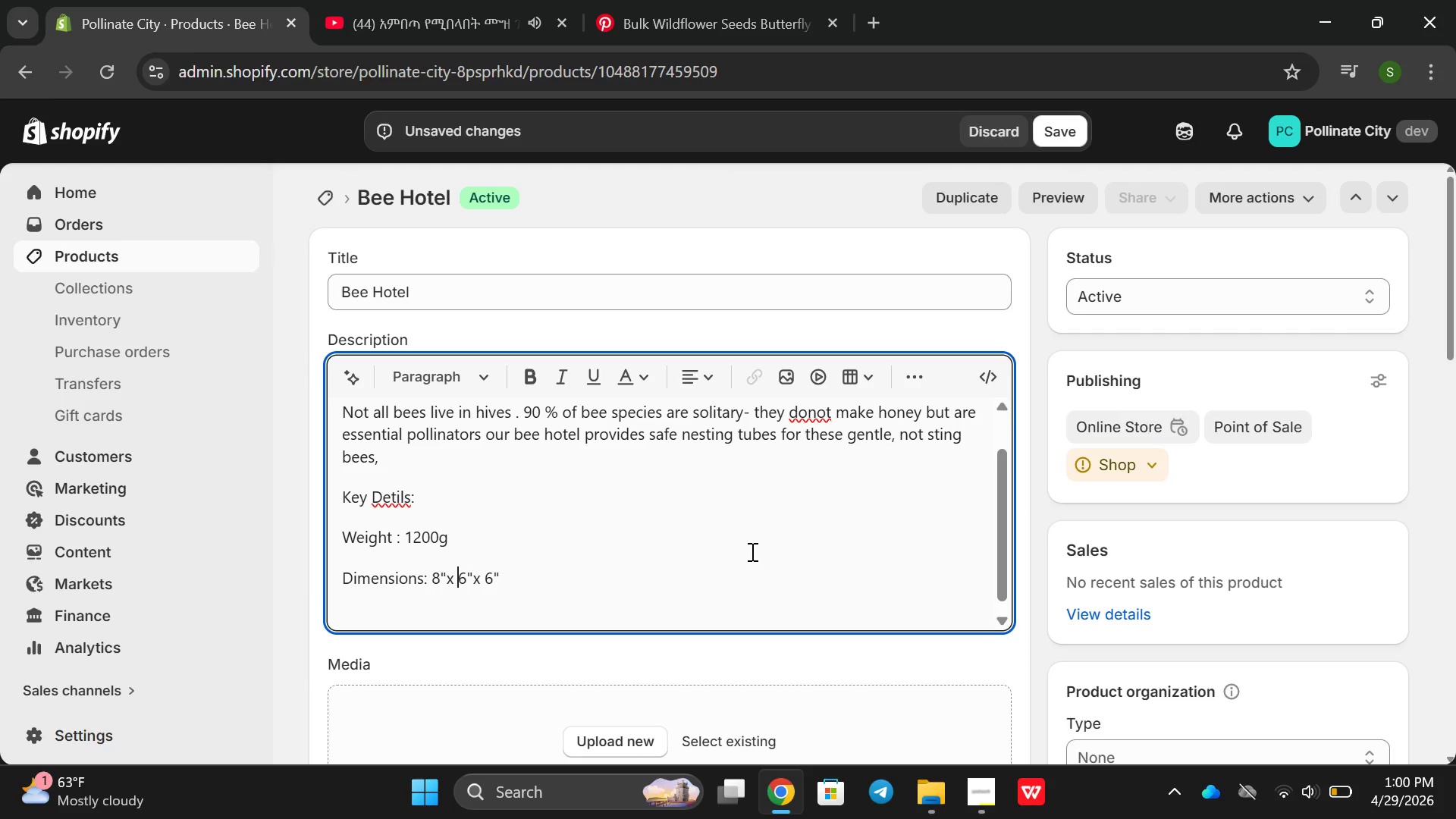 
type( Materials )
key(Backspace)
type(: Susta)
 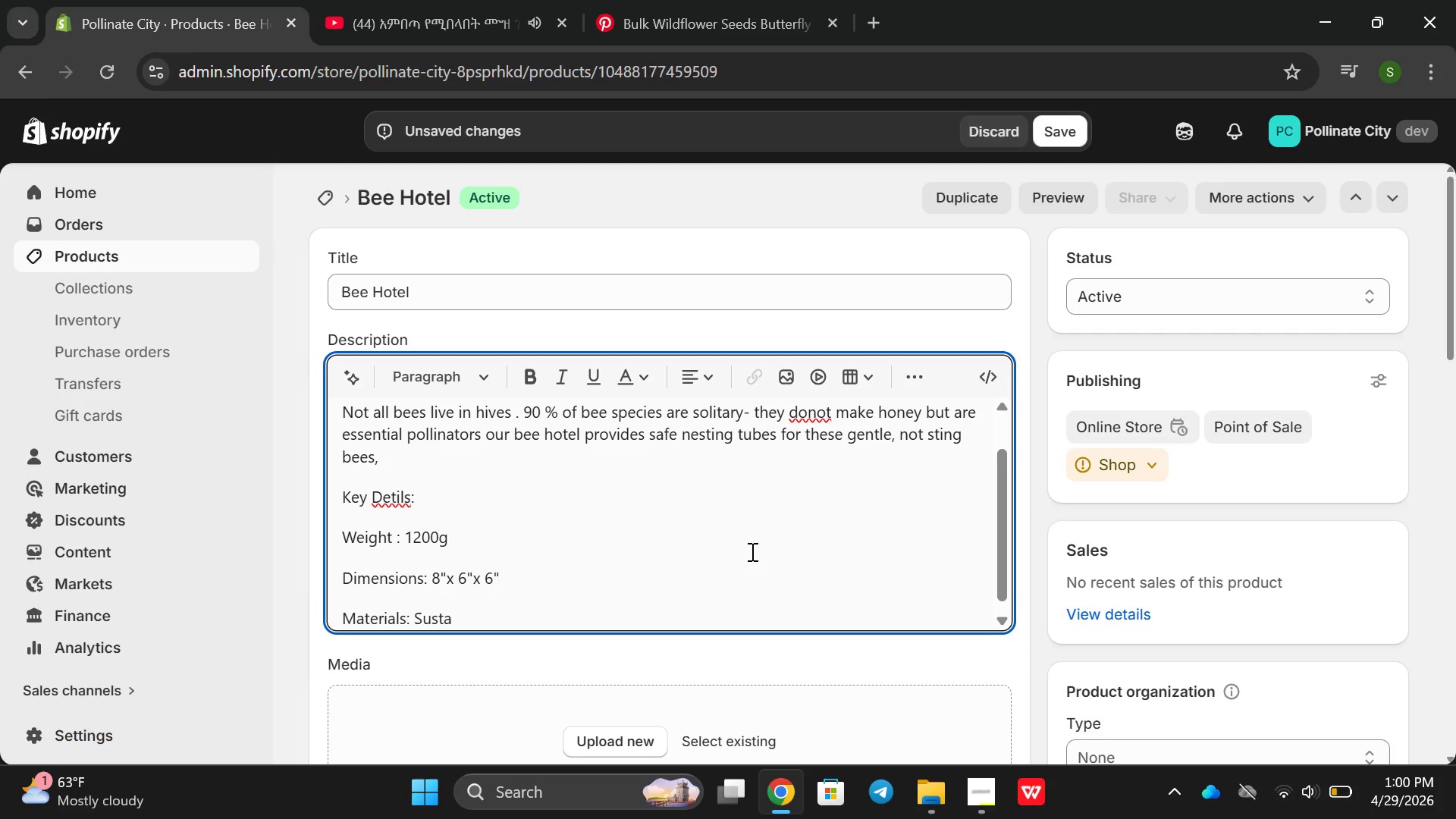 
hold_key(key=ArrowRight, duration=0.77)
 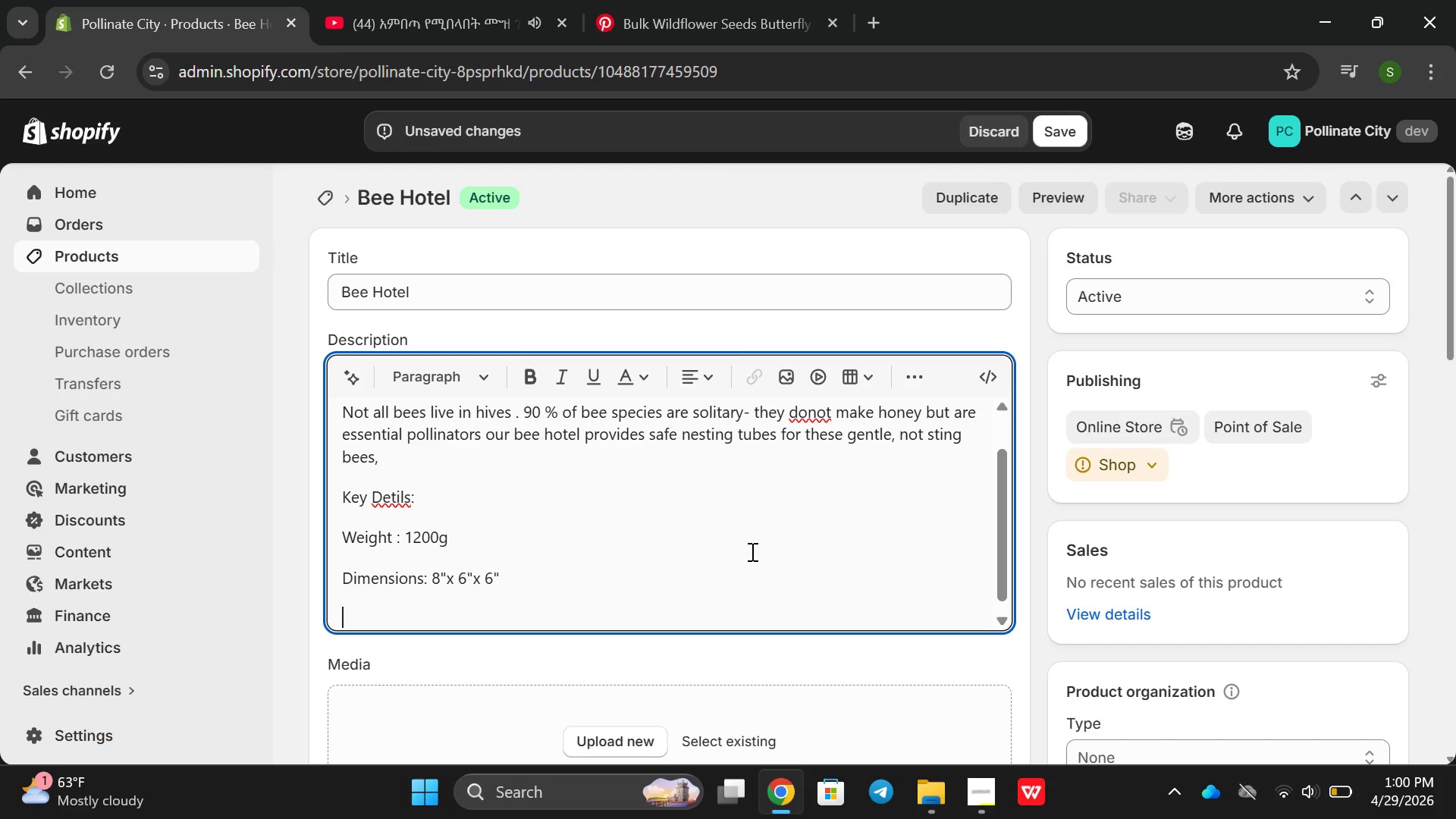 
type(inabi)
 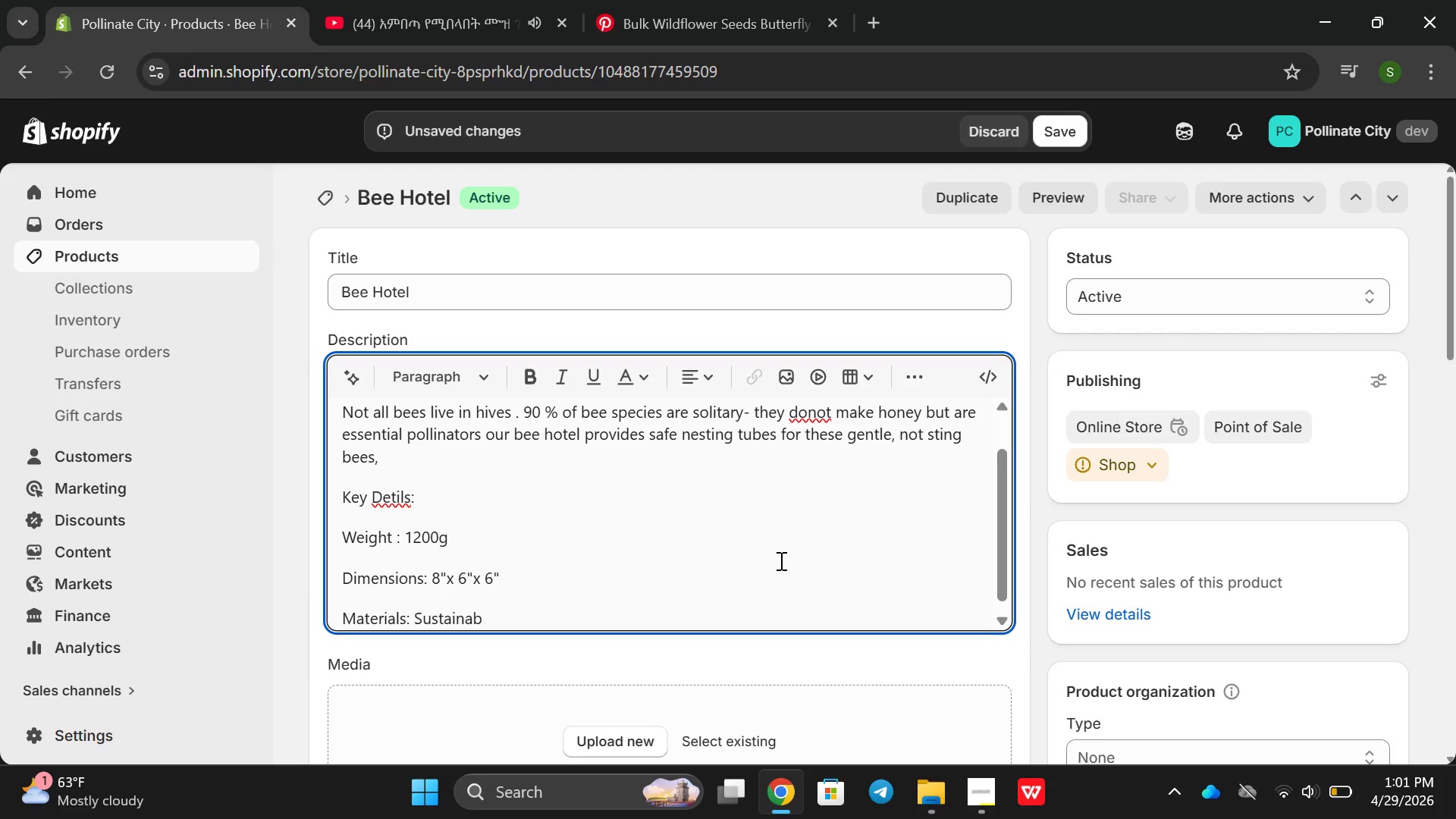 
key(Backspace)
type(ly ssi)
key(Backspace)
type(ou)
key(Backspace)
key(Backspace)
key(Backspace)
type(ourse)
key(Backspace)
key(Backspace)
type(ced wood )
key(Backspace)
type(, ab)
key(Backspace)
key(Backspace)
type(abna)
key(Backspace)
key(Backspace)
key(Backspace)
type(b)
key(Backspace)
key(Backspace)
type(bam)
 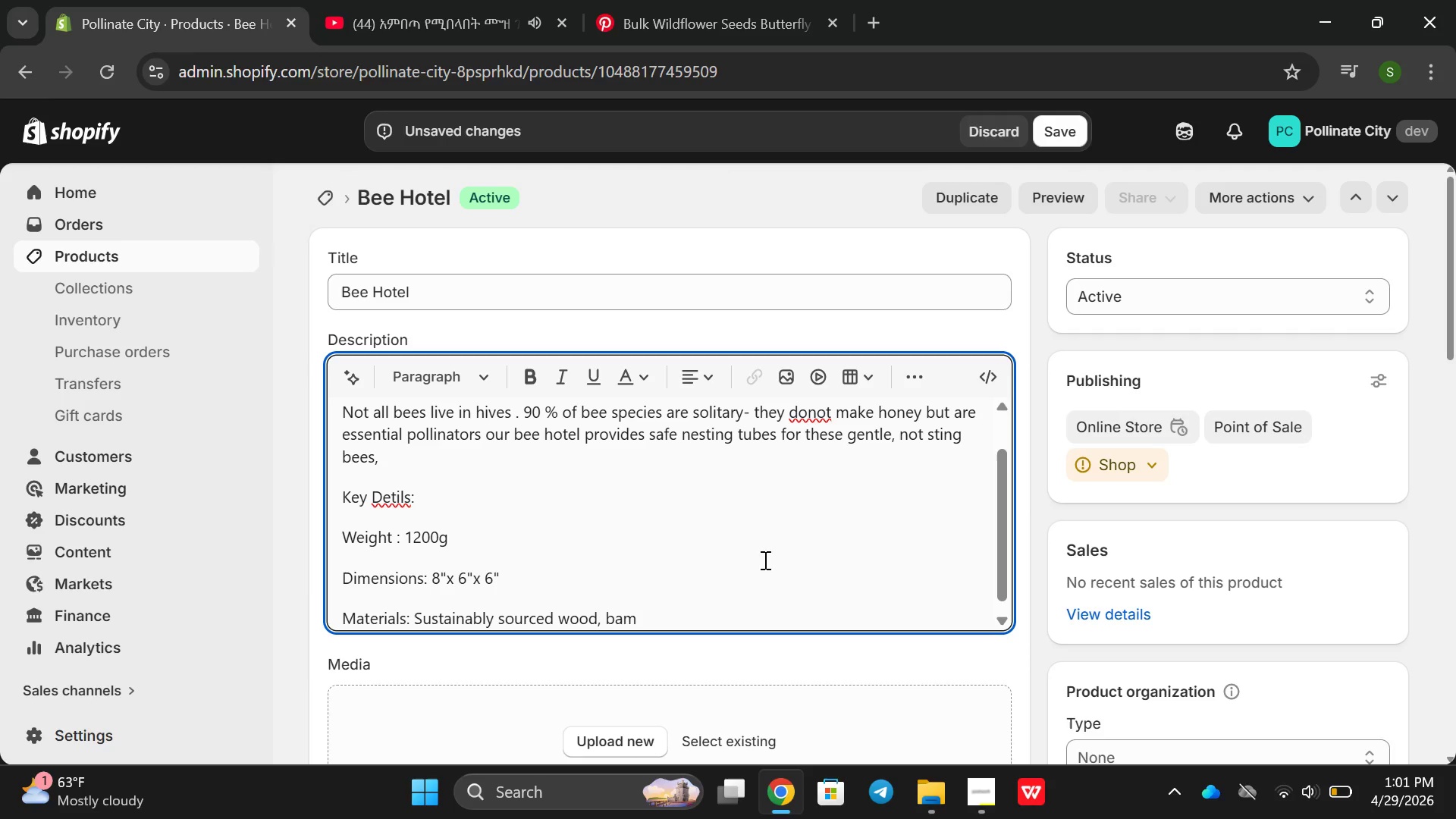 
type(boo tubes)
 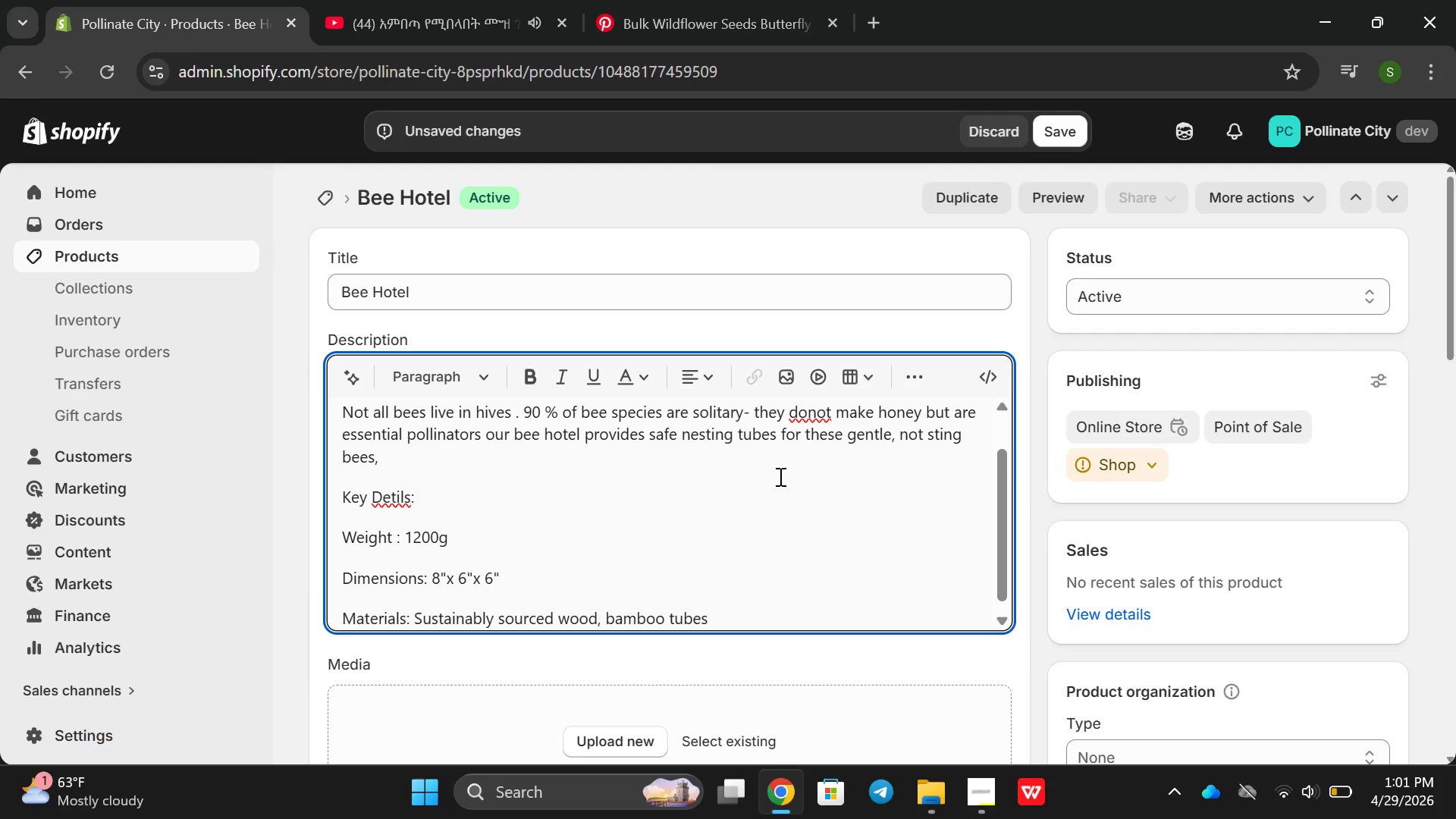 
key(Enter)
 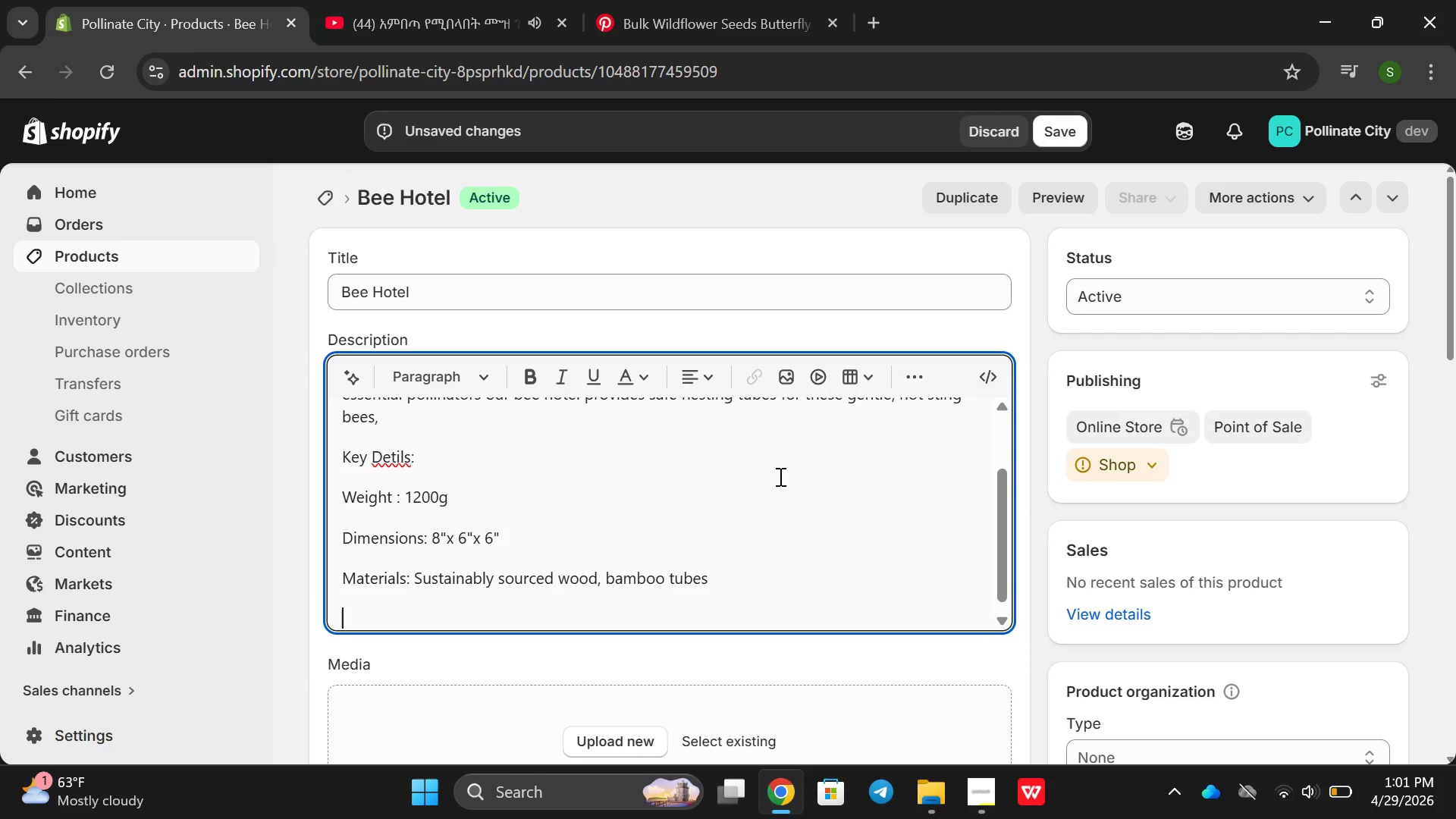 
type(Mounting )
key(Backspace)
type(: we)
key(Backspace)
type(all mounted or freestanding)
 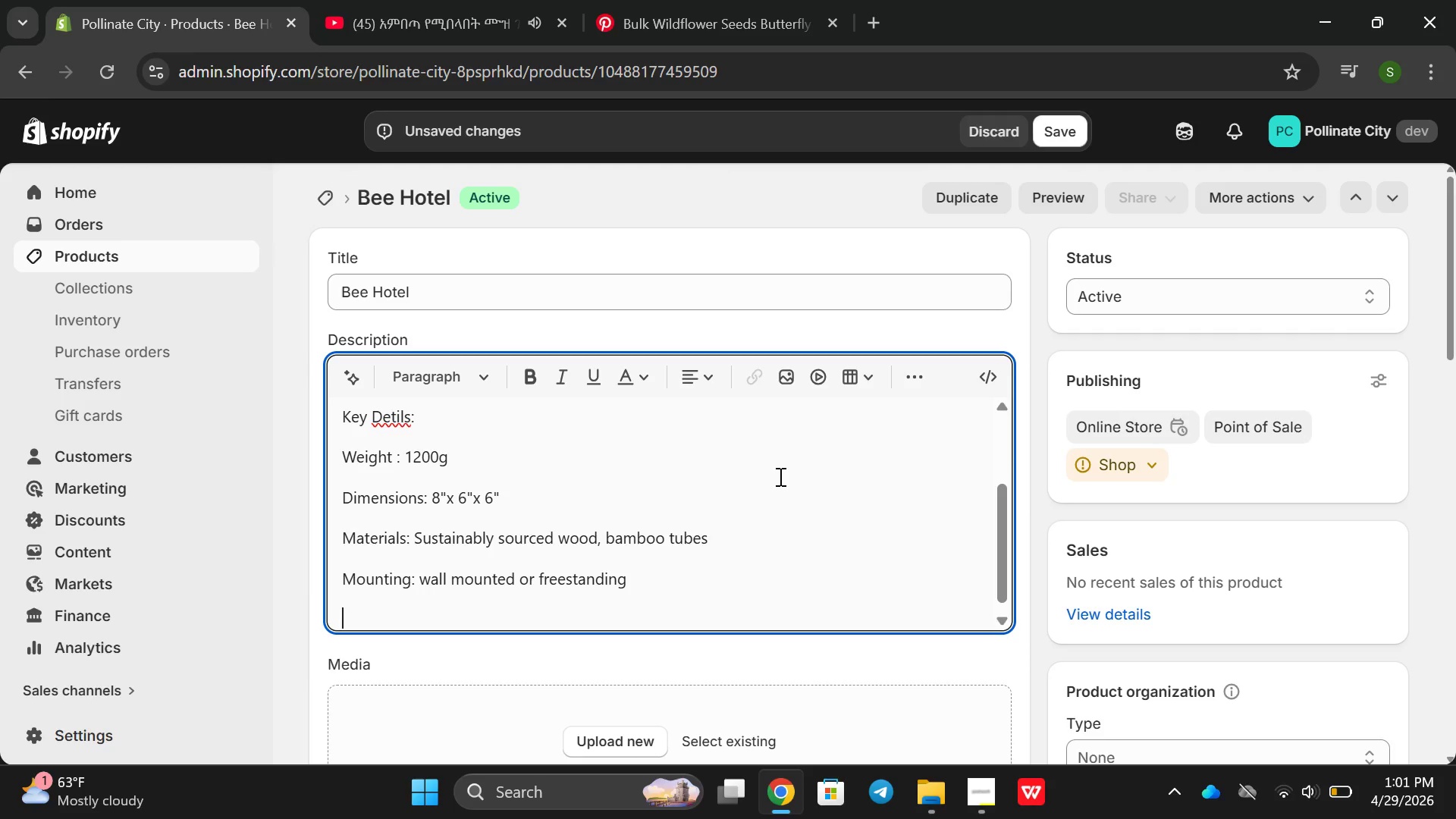 
 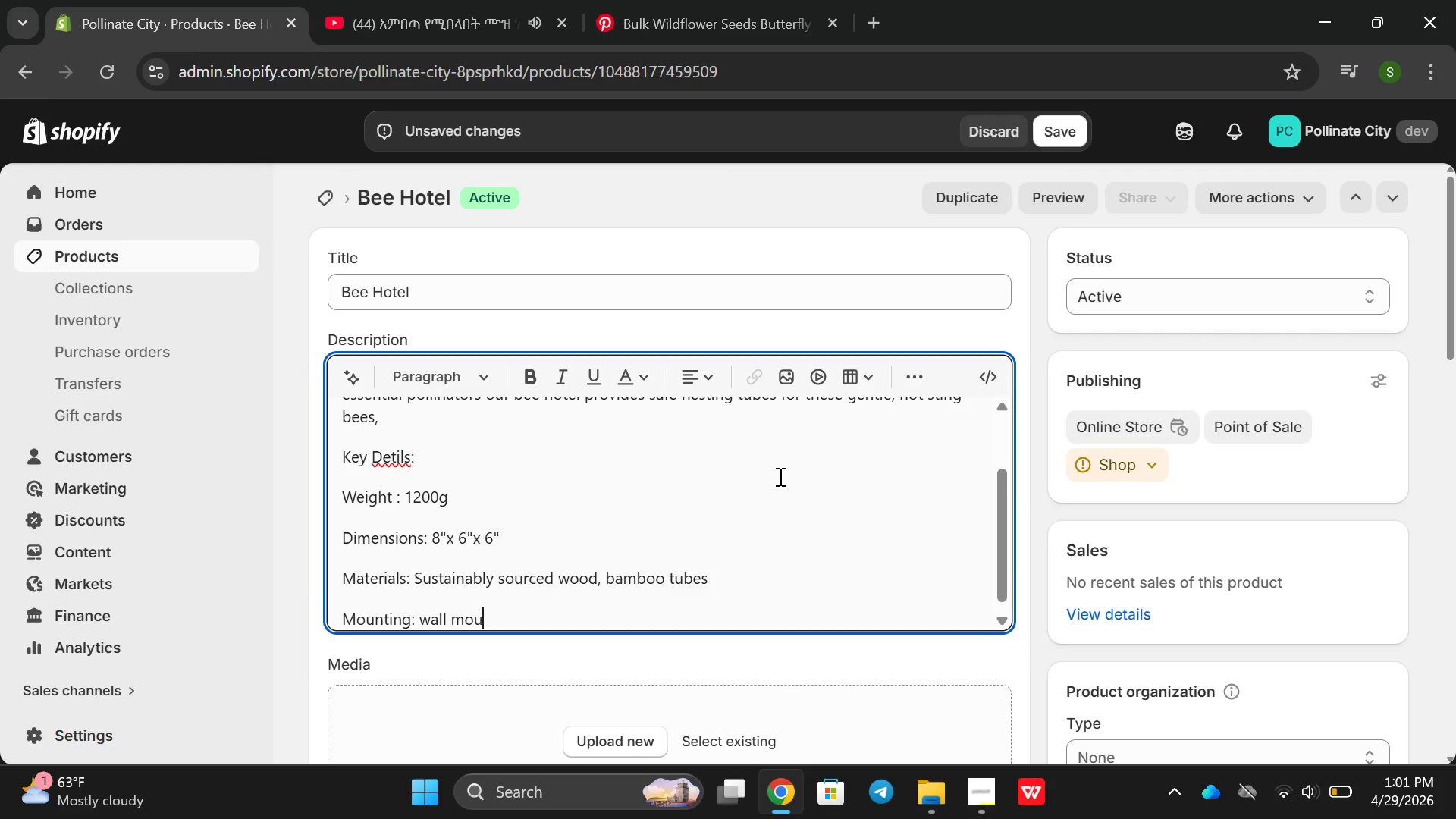 
key(Enter)
 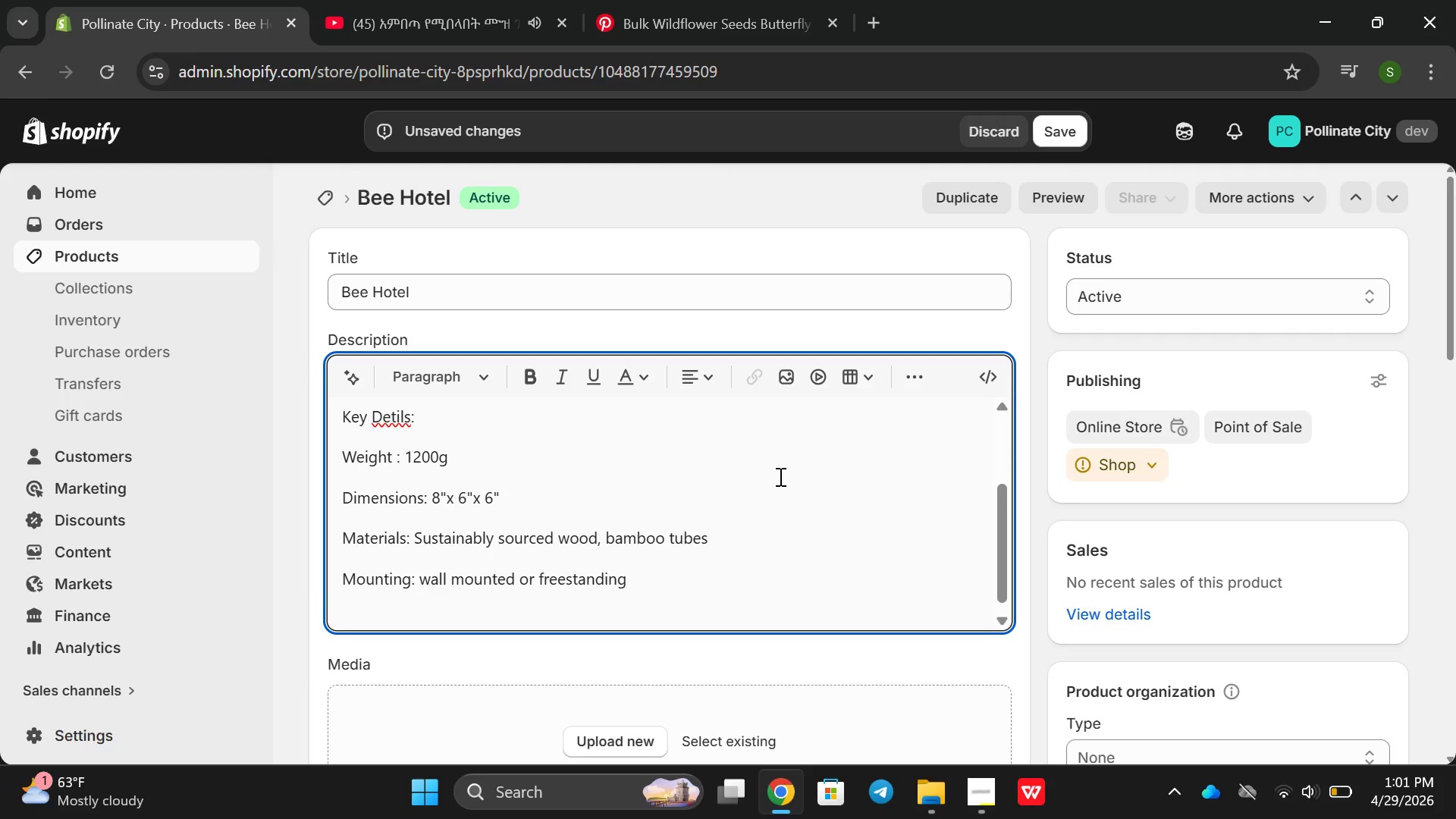 
type(what's ic)
key(Backspace)
type(ncluded ")
 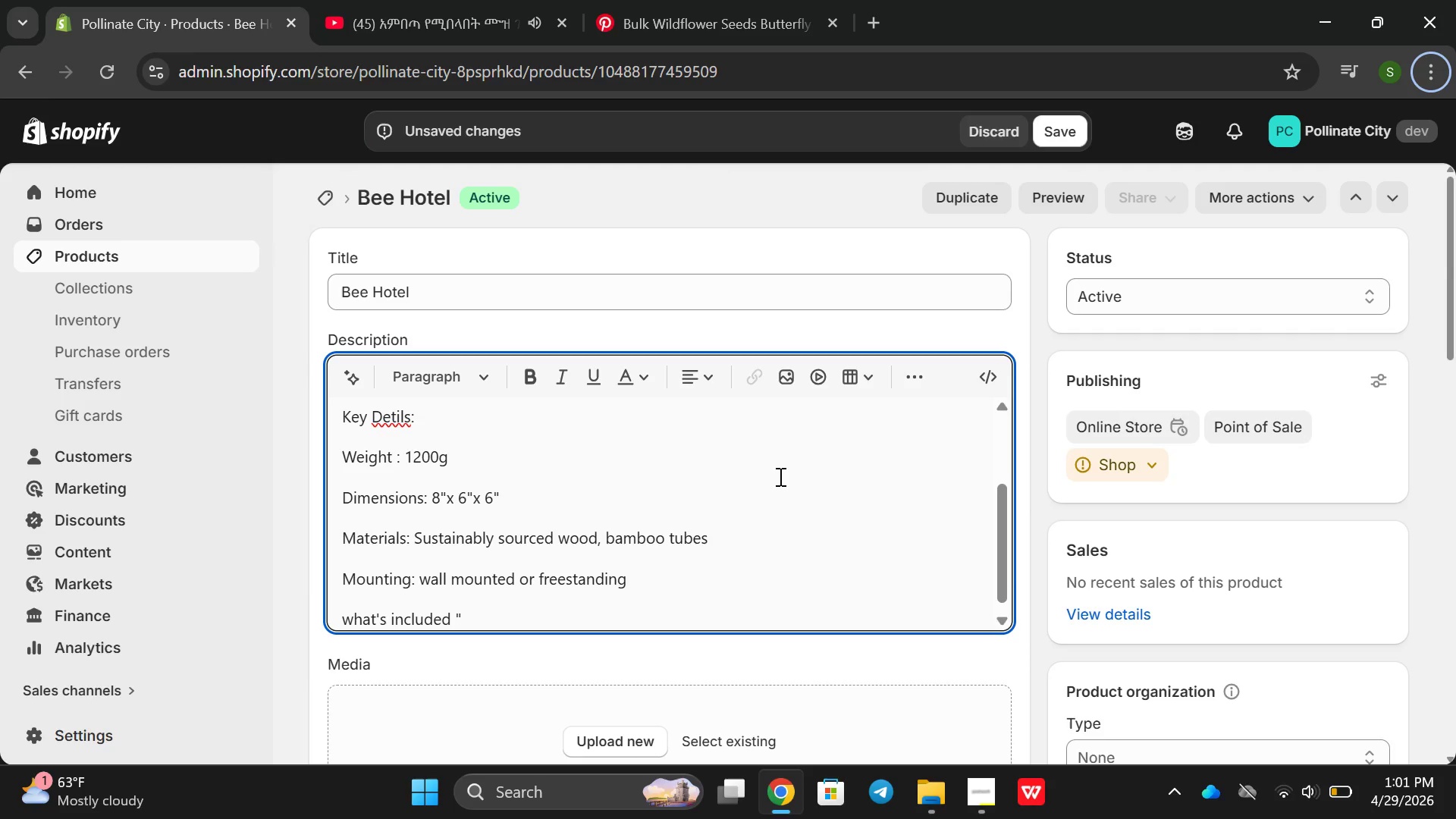 
 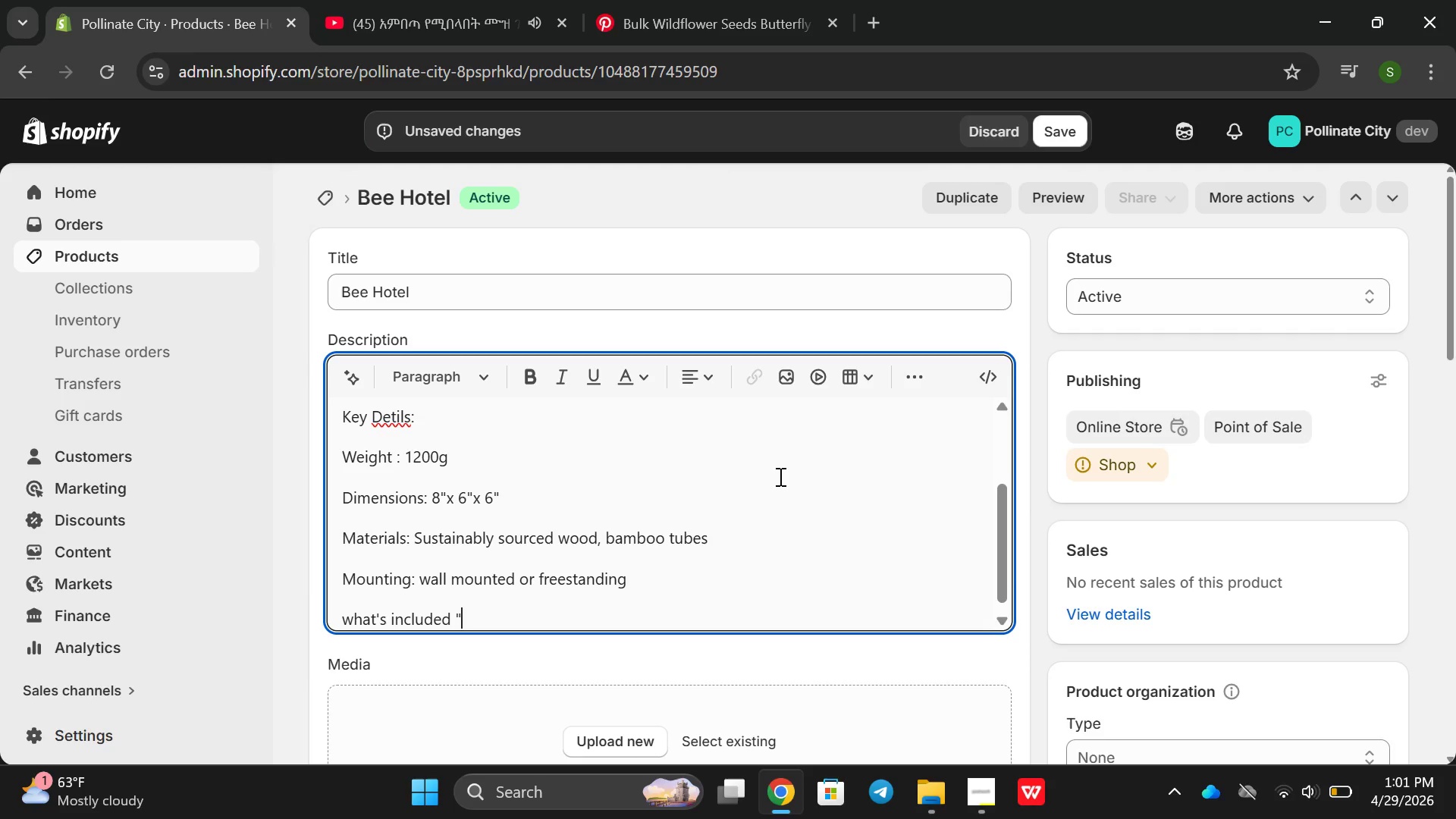 
key(Alt+AltRight)
 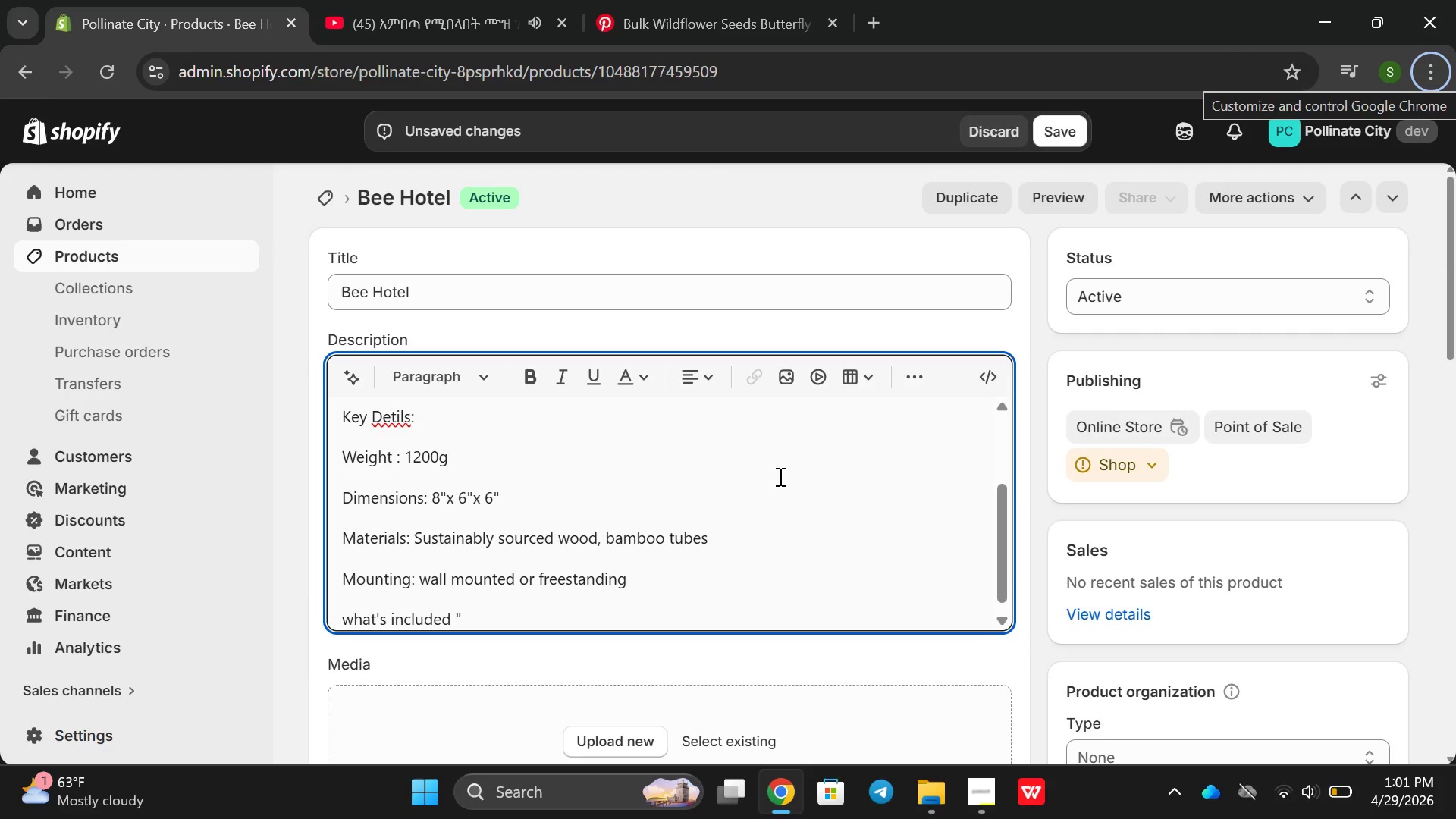 
key(W)
 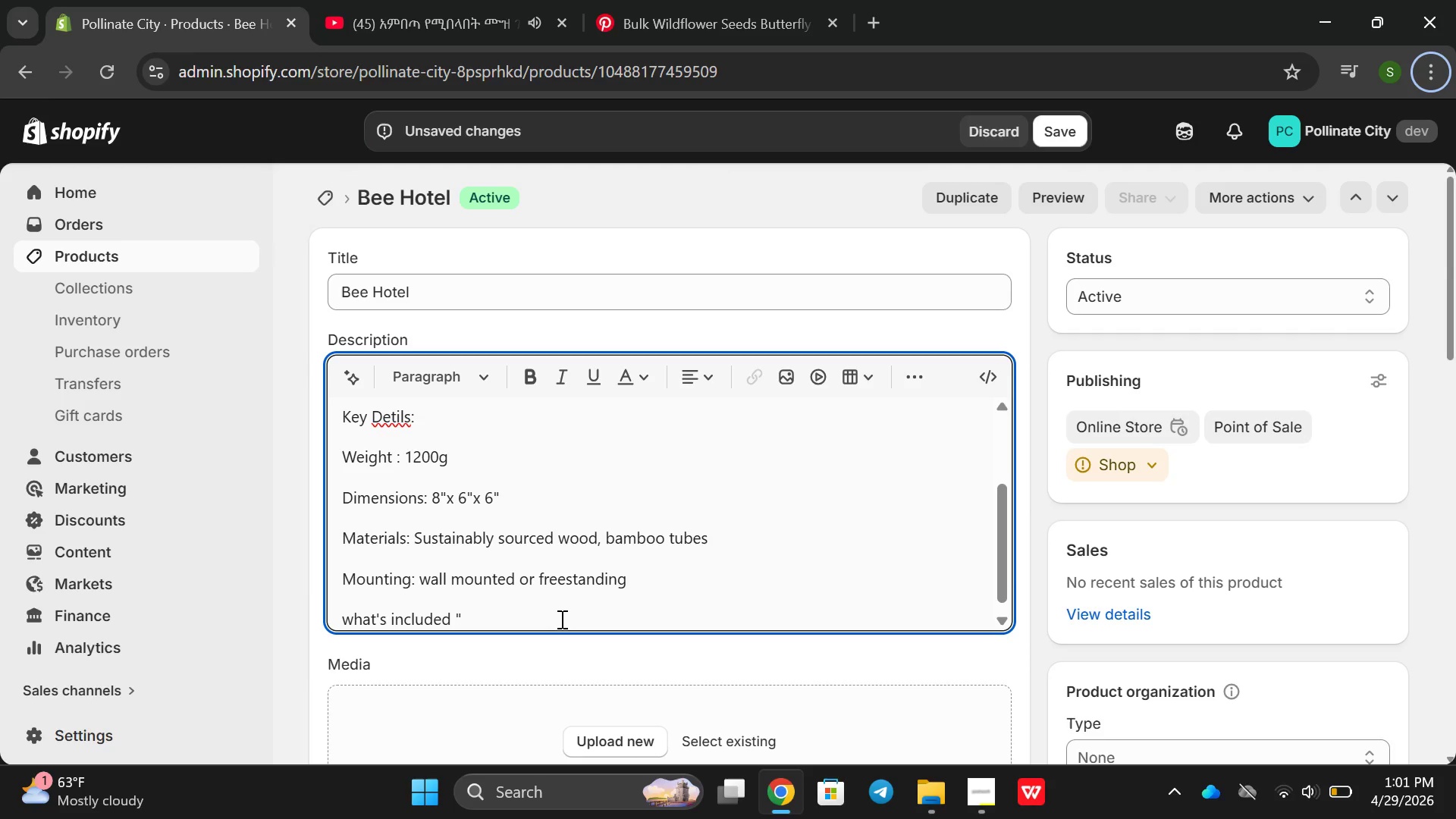 
left_click([554, 619])
 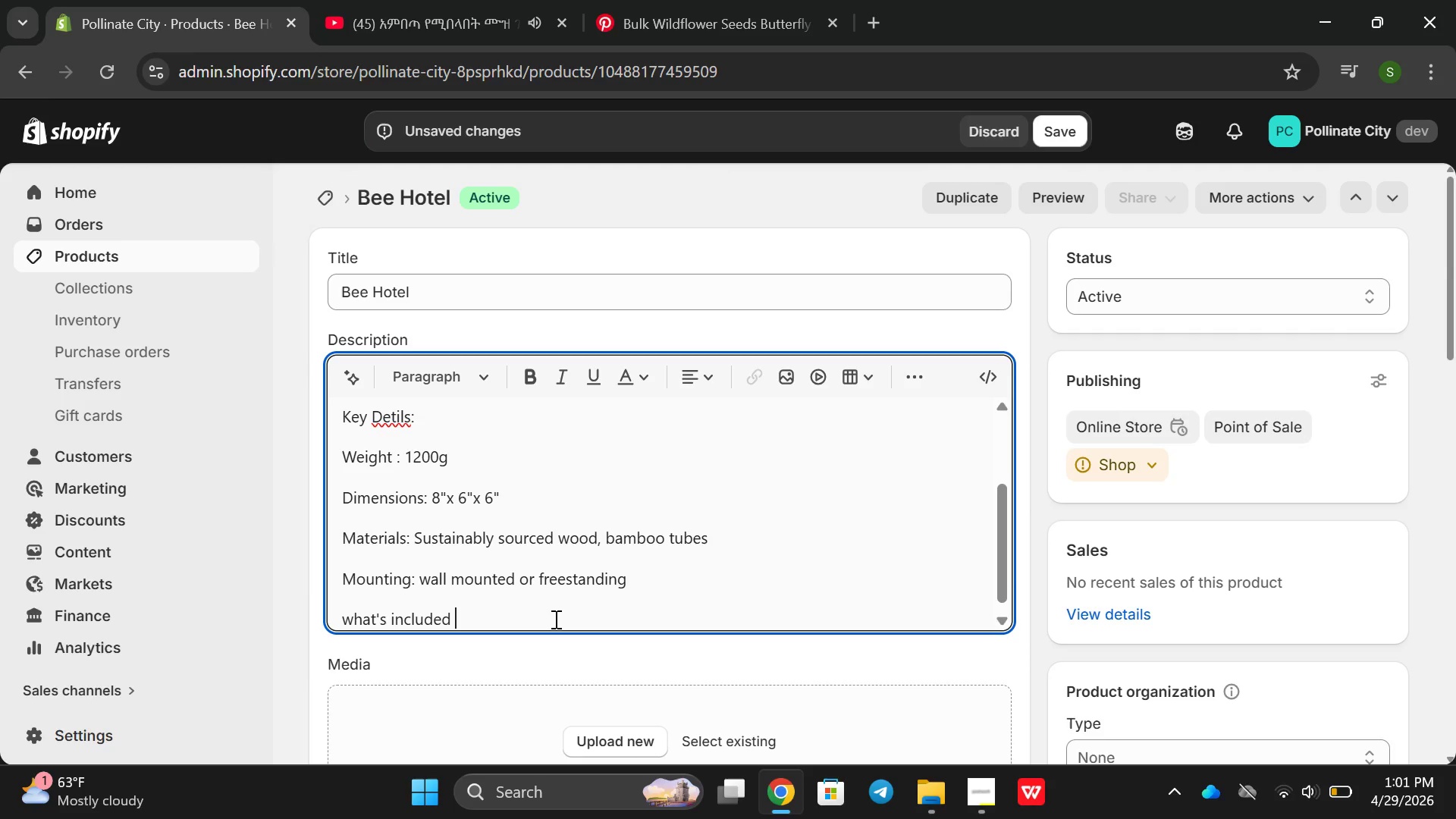 
key(Backspace)
 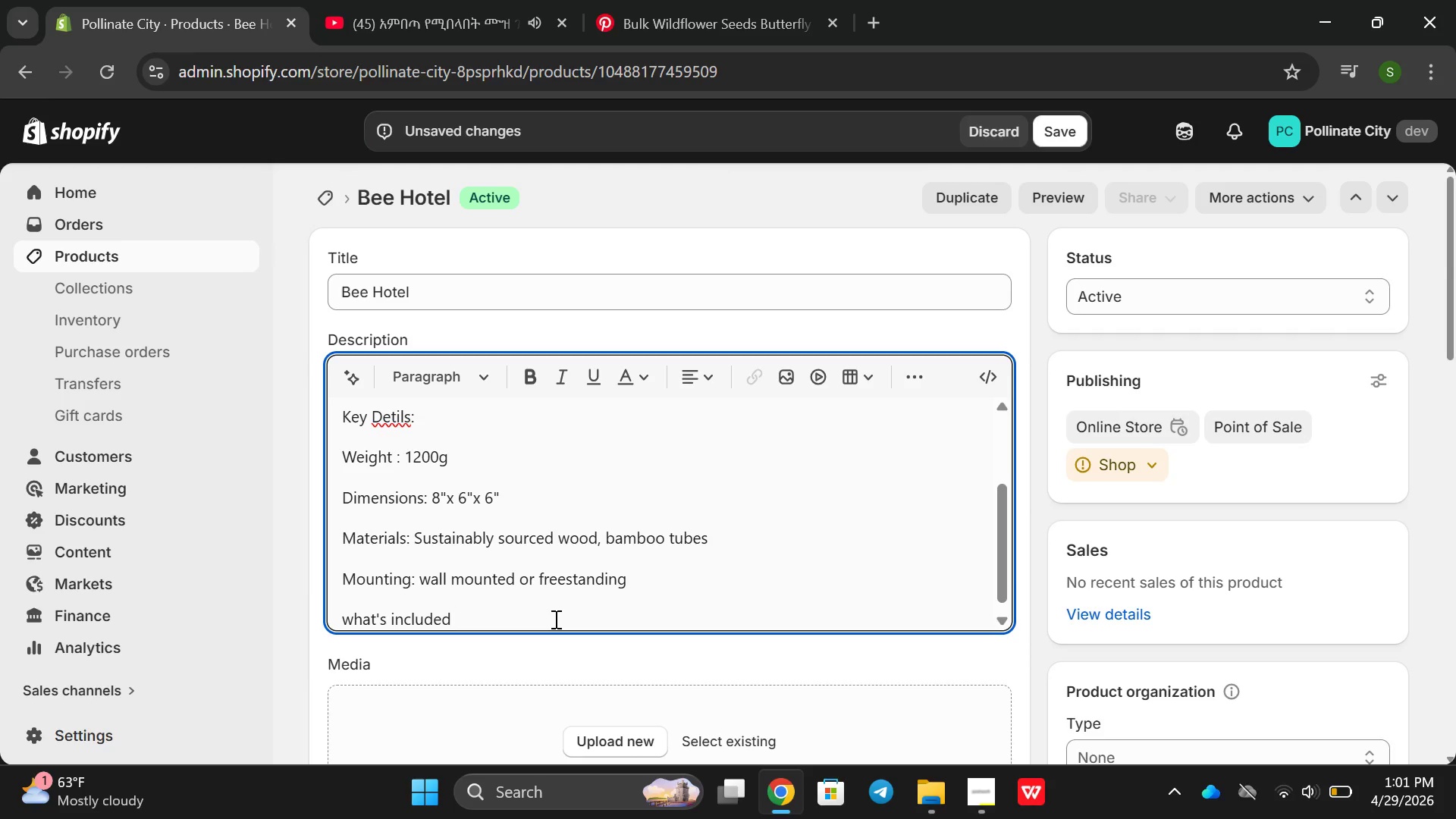 
key(Shift+Semicolon)
 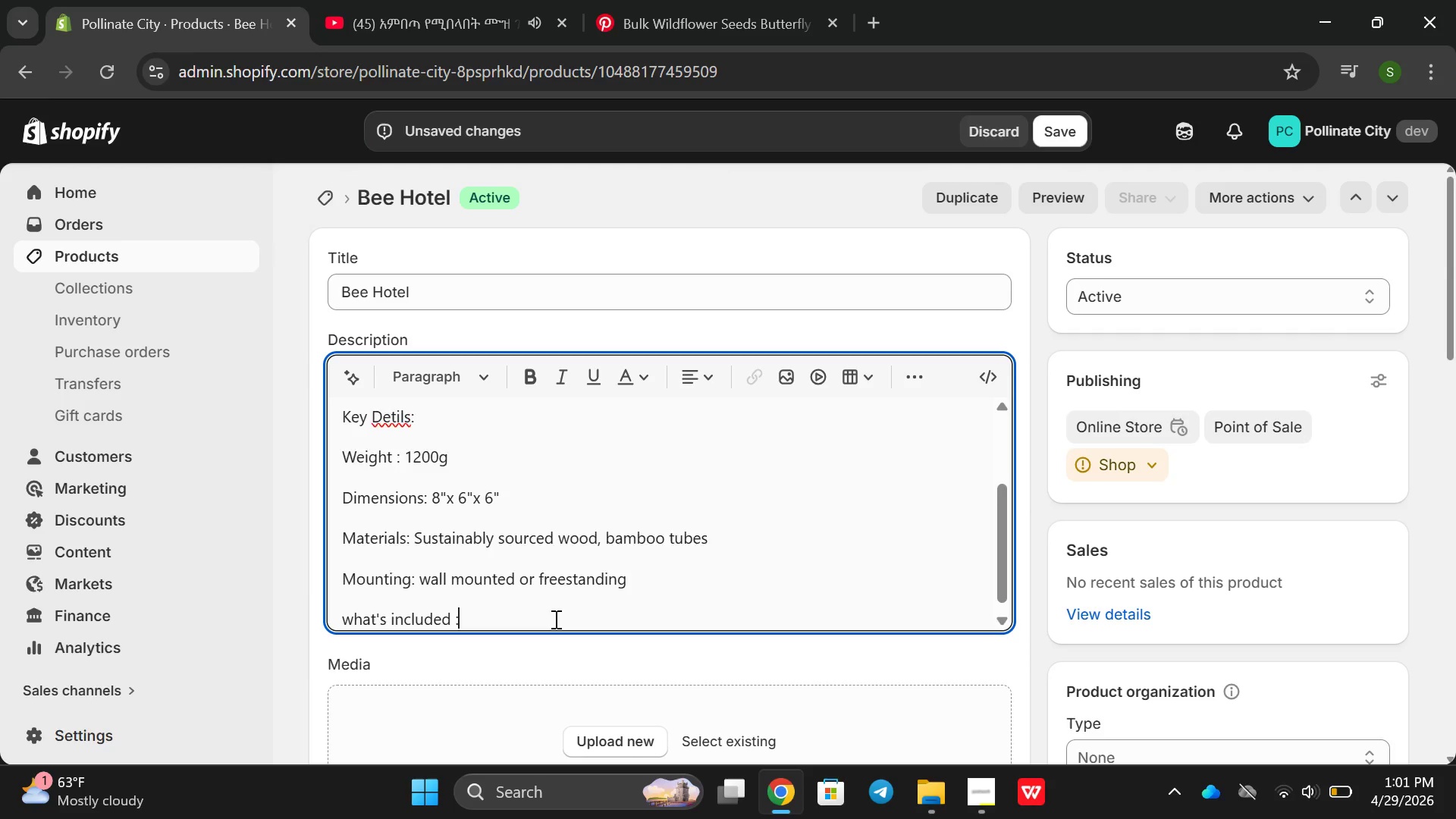 
key(Enter)
 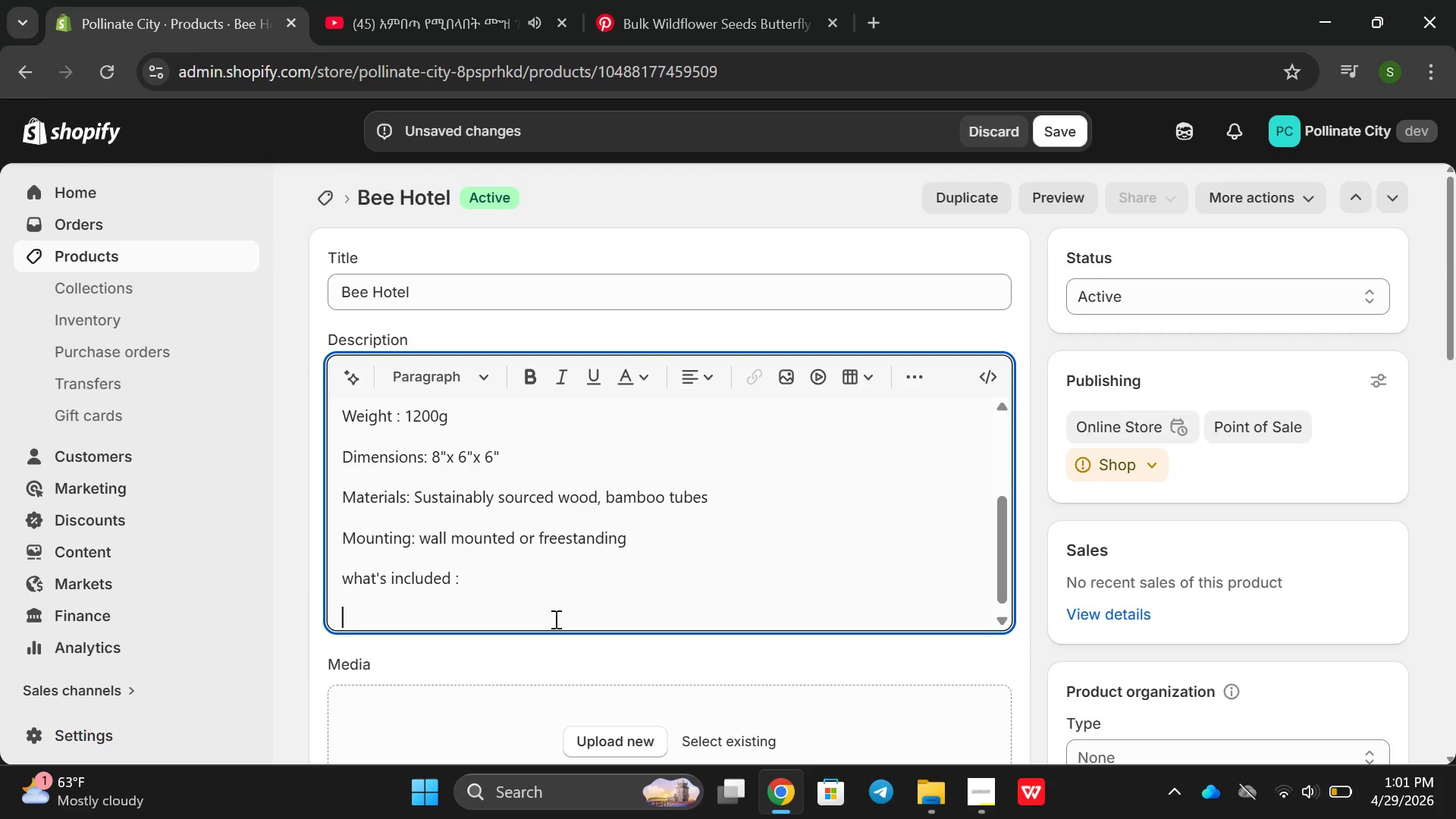 
type(Woodedn bee)
key(Backspace)
key(Backspace)
key(Backspace)
key(Backspace)
key(Backspace)
key(Backspace)
 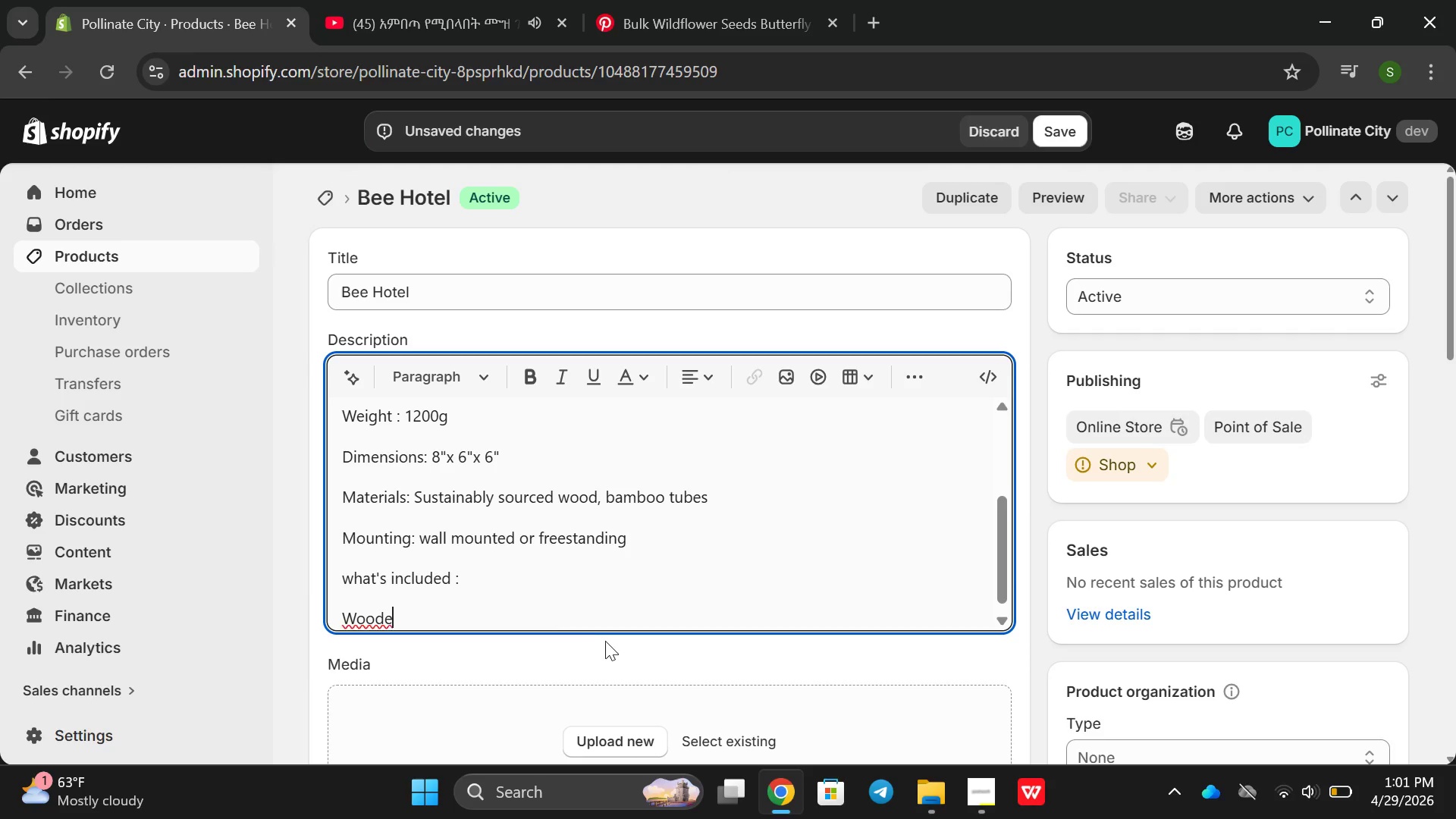 
type(n bee hotel structui)
key(Backspace)
type(re)
 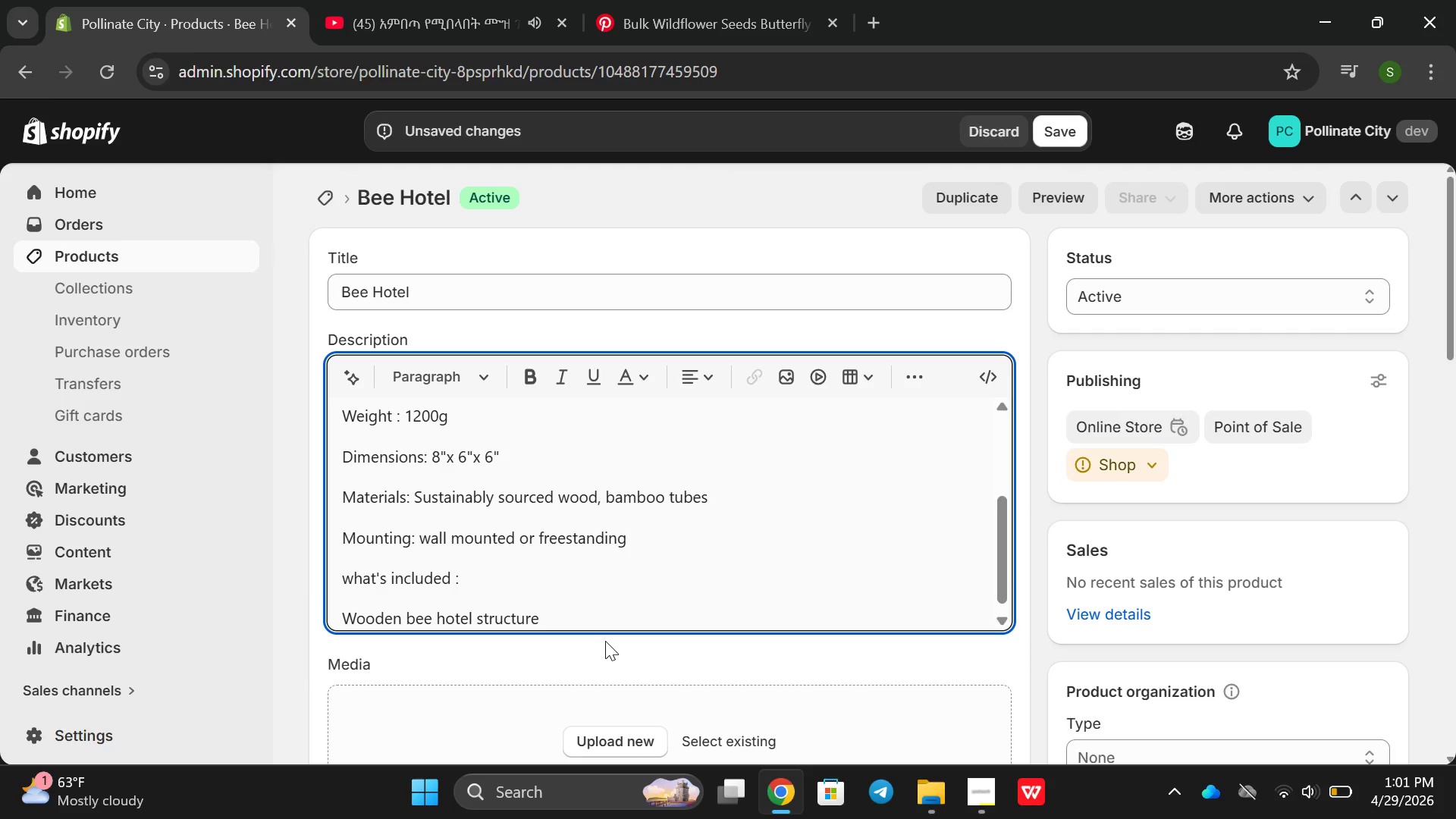 
key(Enter)
 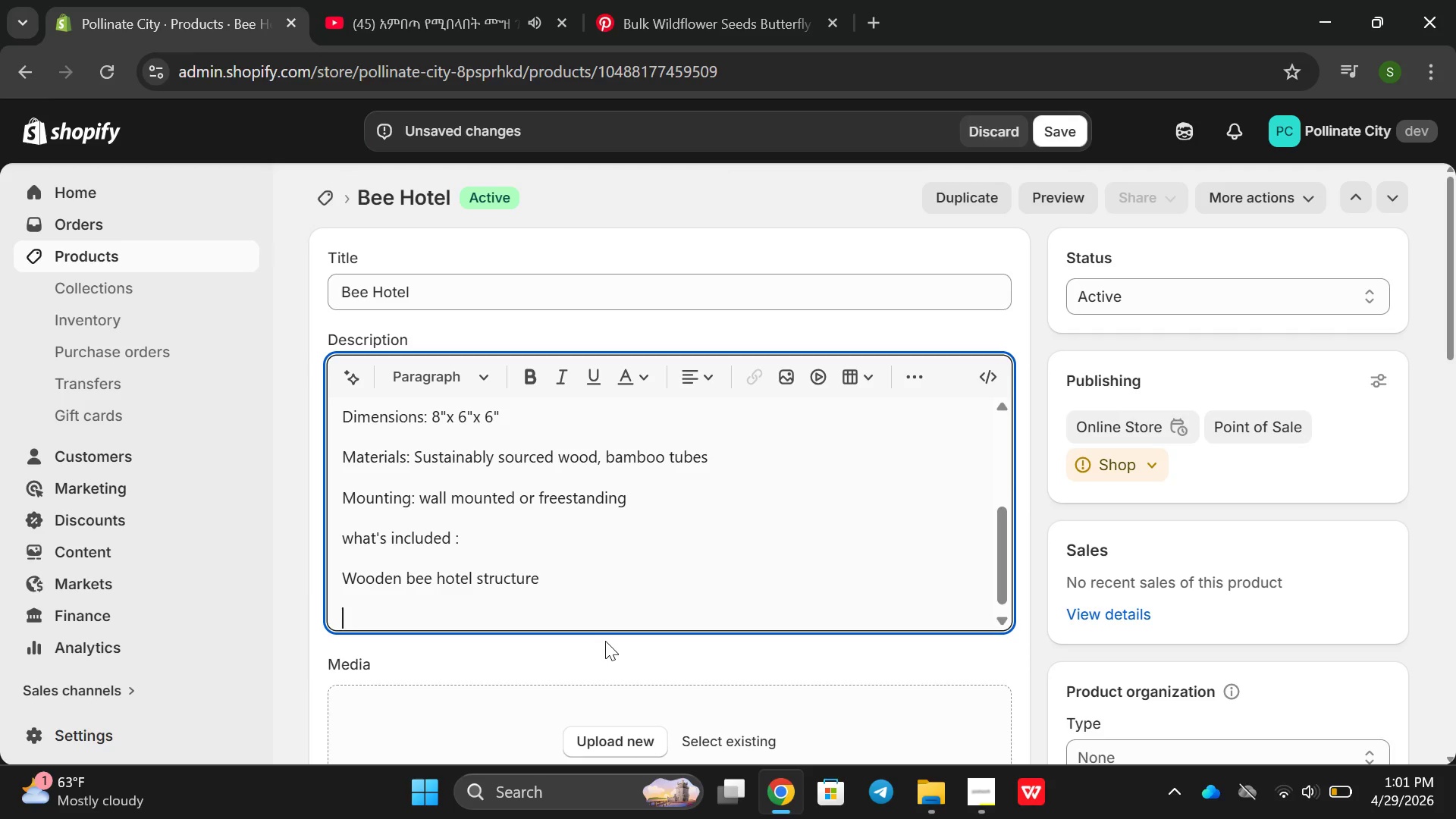 
type(Mize)
key(Backspace)
key(Backspace)
type(zee)
key(Backspace)
key(Backspace)
type(de)
key(Backspace)
key(Backspace)
key(Backspace)
type(z)
key(Backspace)
type(xed bamboo nesting tubes)
 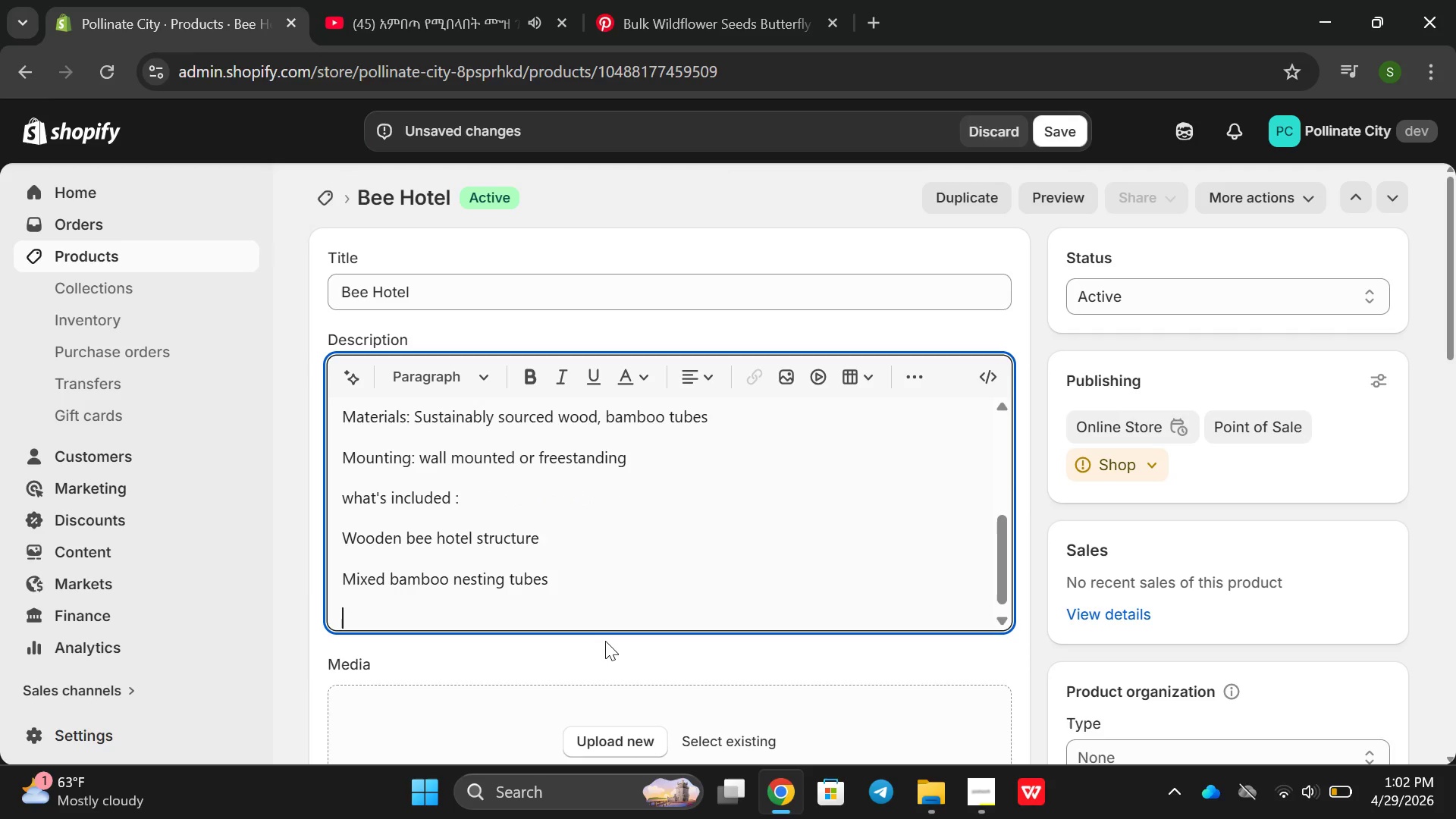 
key(Enter)
 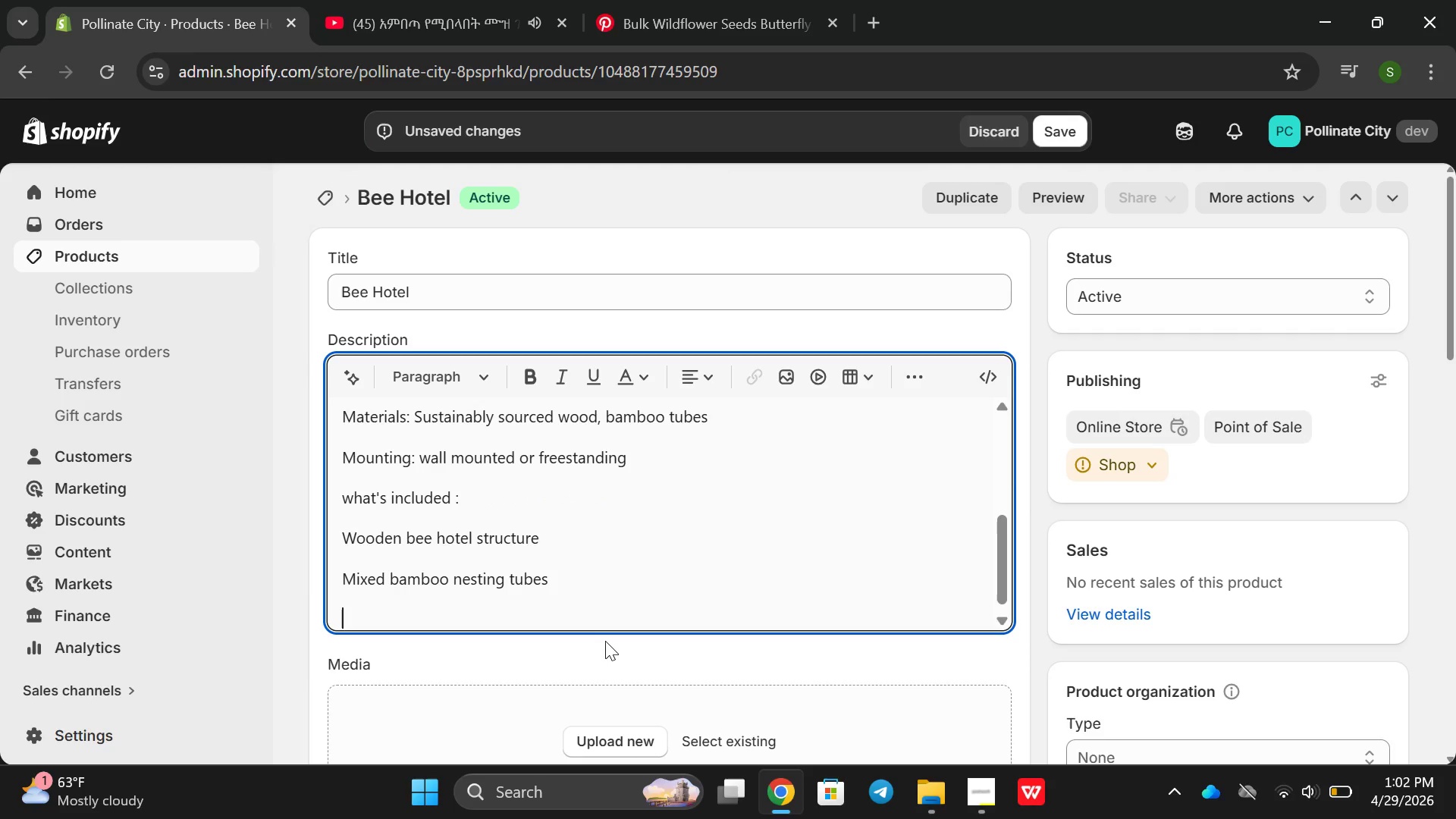 
type(Mounting hardaw)
key(Backspace)
key(Backspace)
type(ware )
 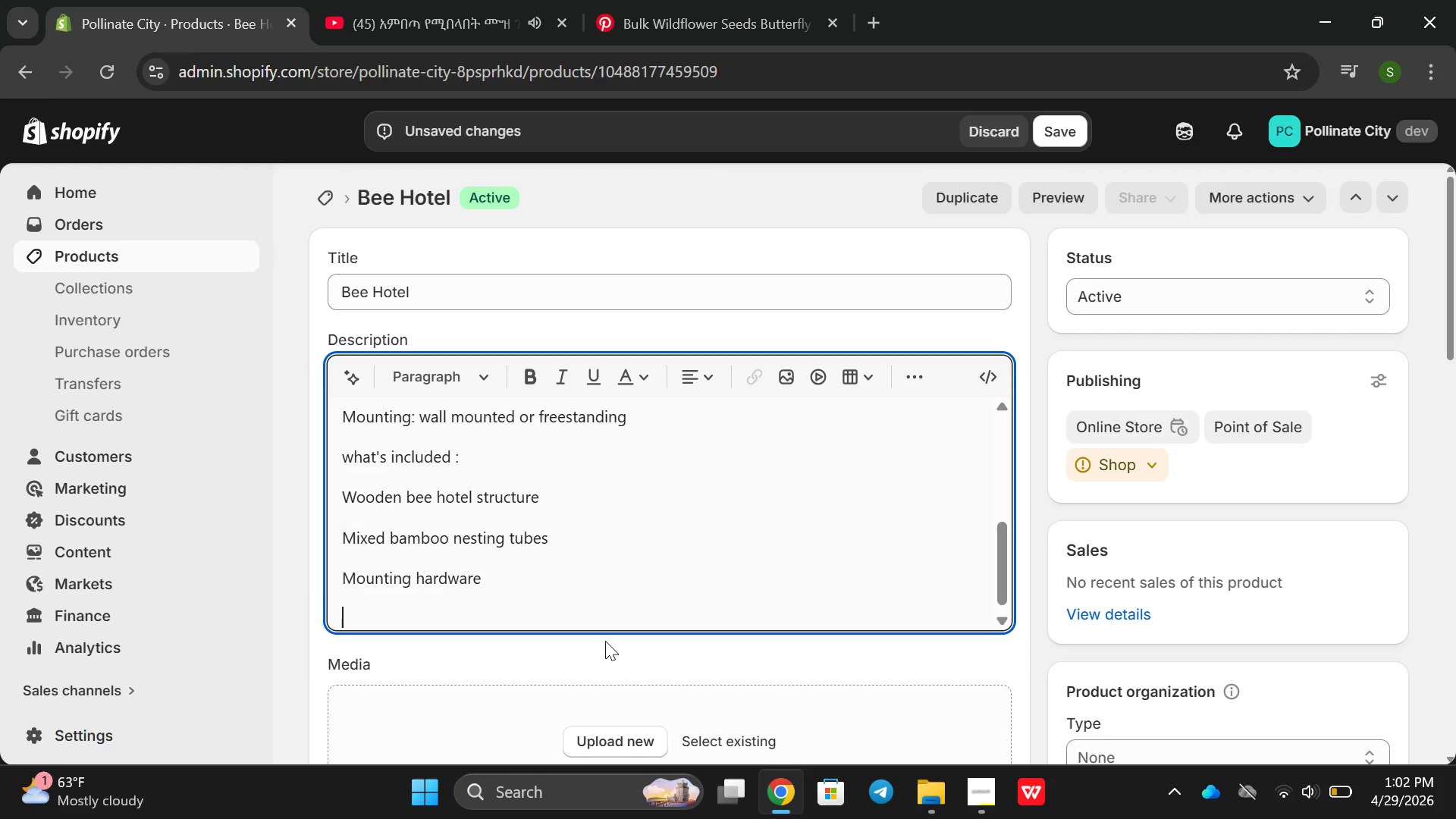 
key(Enter)
 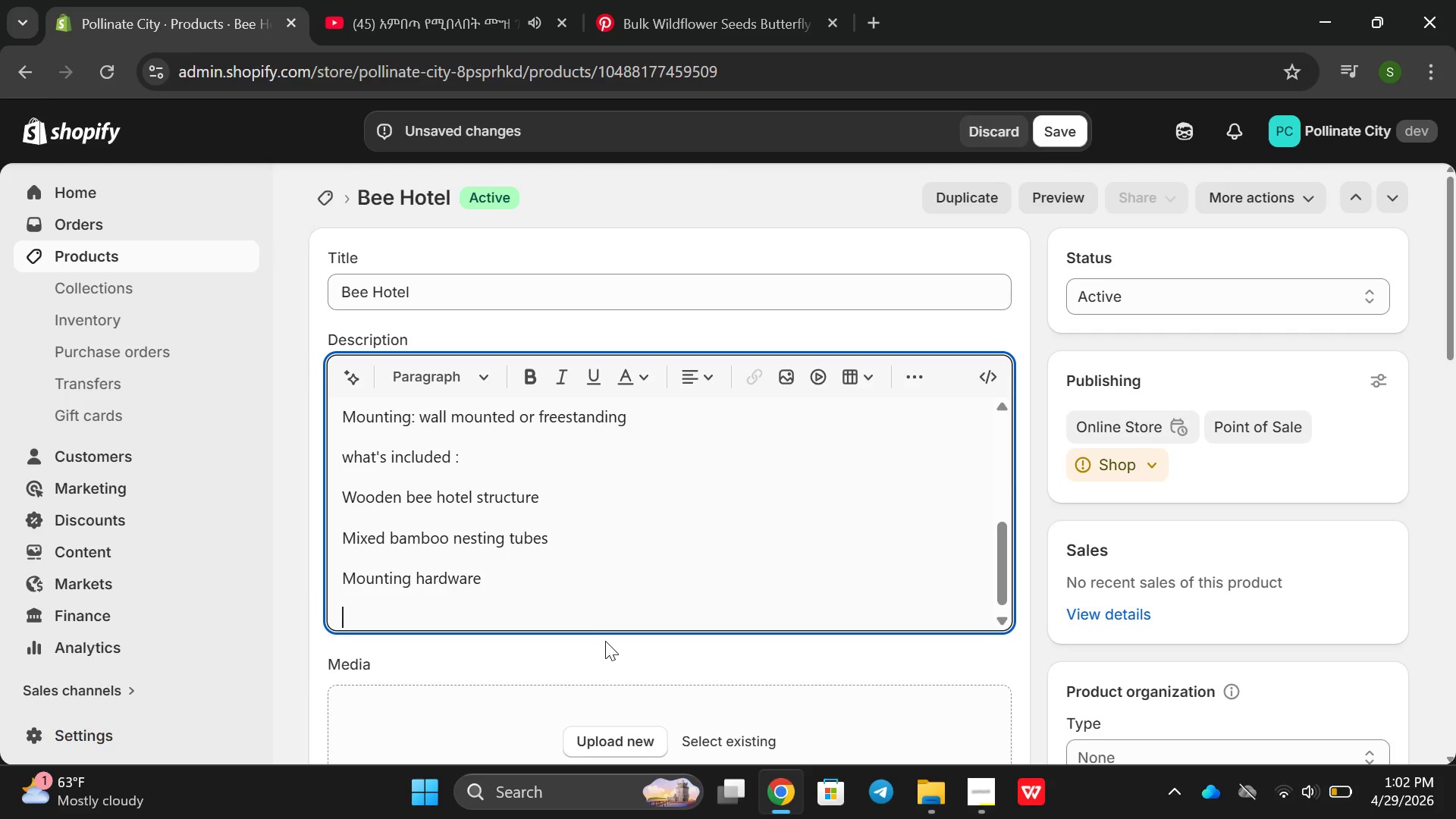 
type(Crea)
key(Backspace)
key(Backspace)
type(ar)
key(Backspace)
key(Backspace)
key(Backspace)
type(are instructions)
 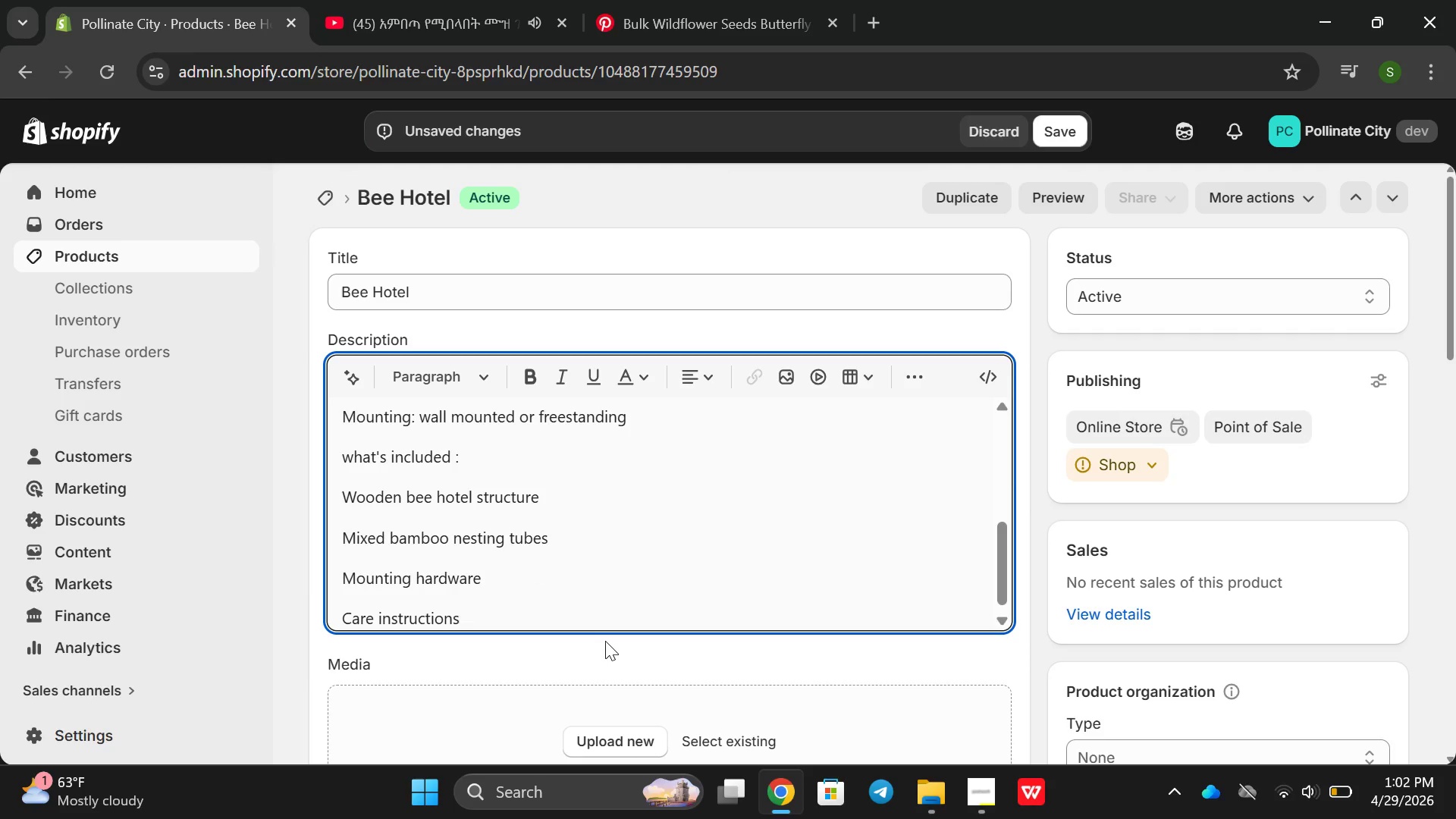 
key(Enter)
 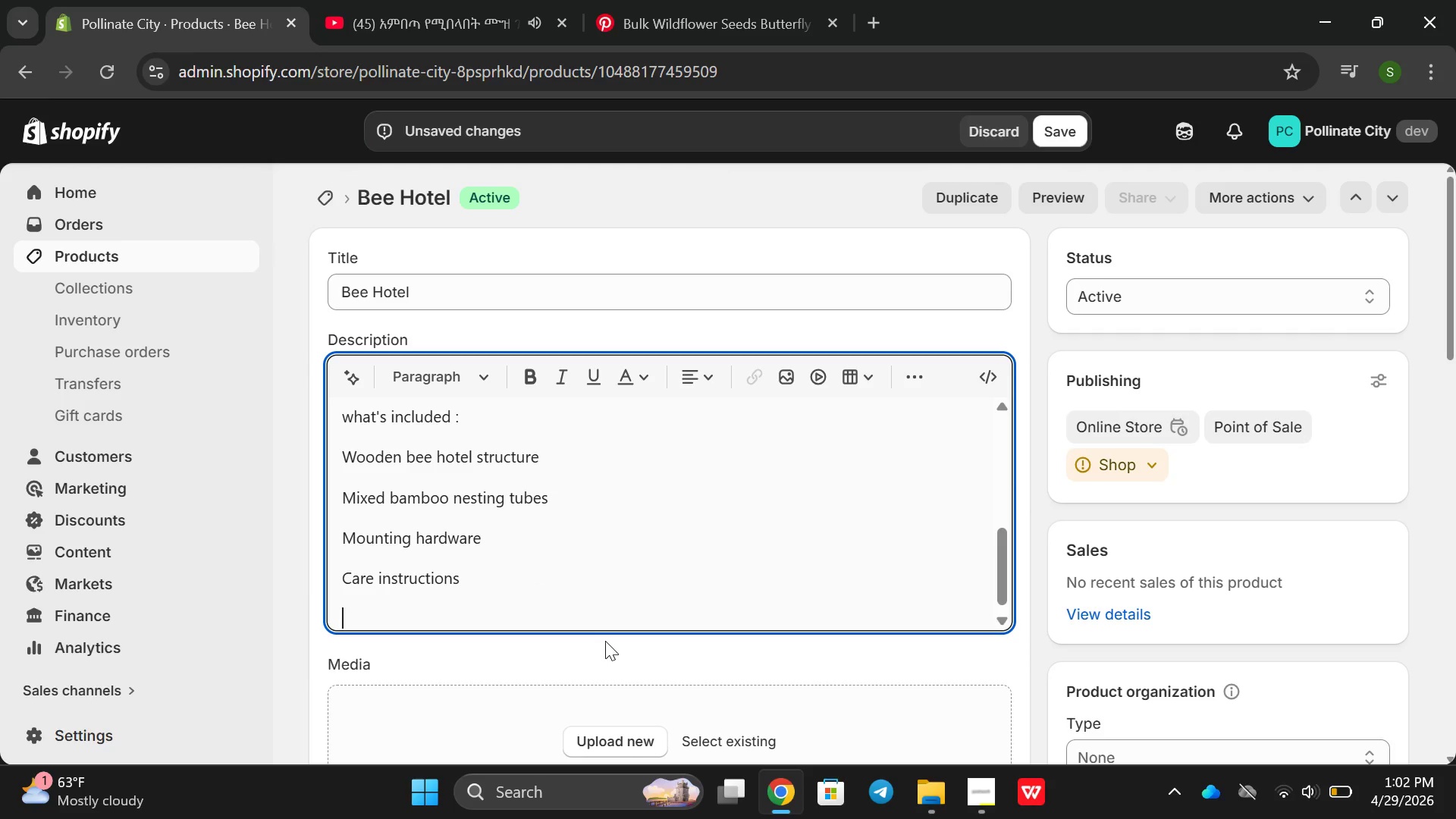 
type(Why instl a)
key(Backspace)
type(A bee hotel )
 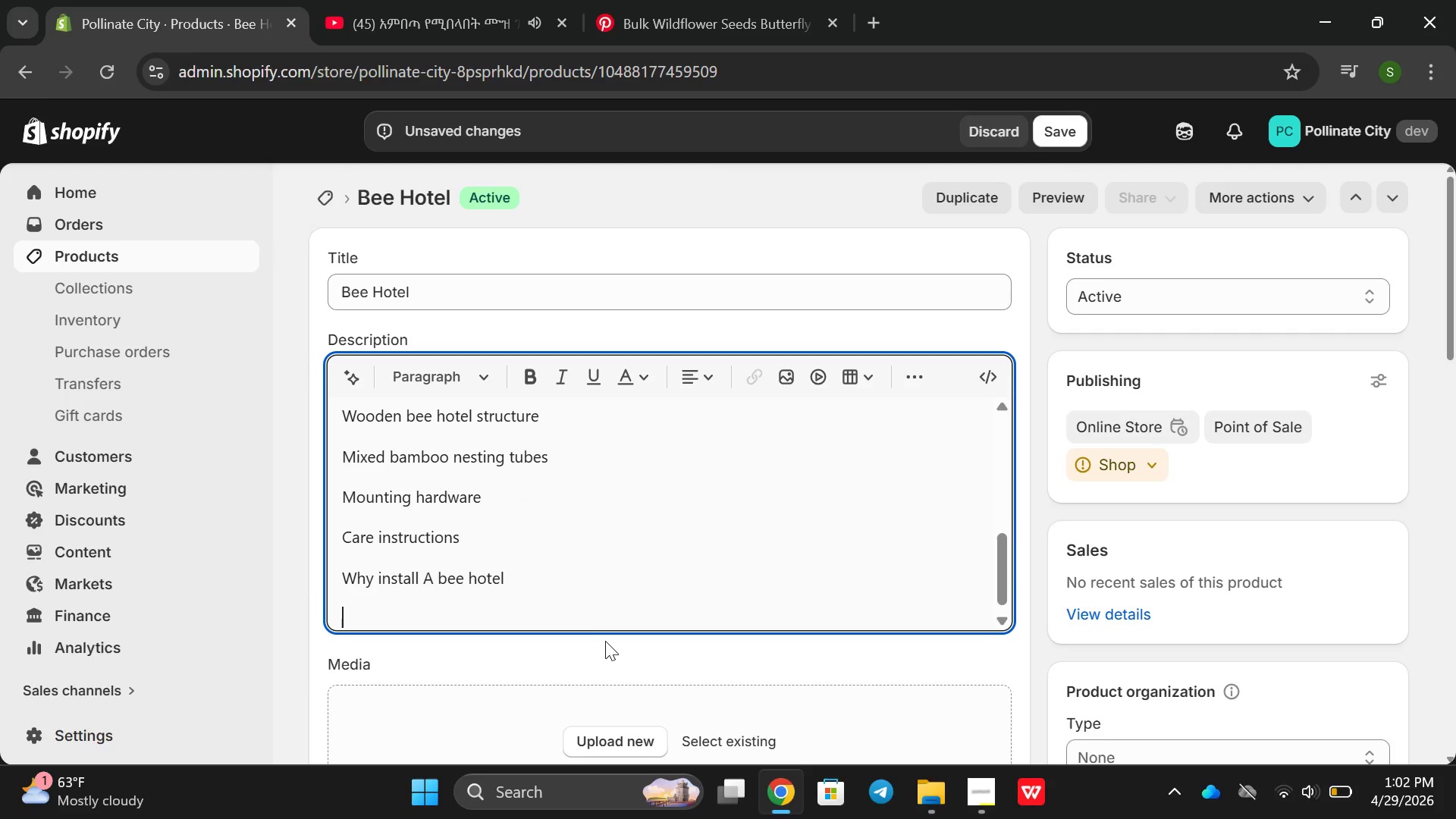 
 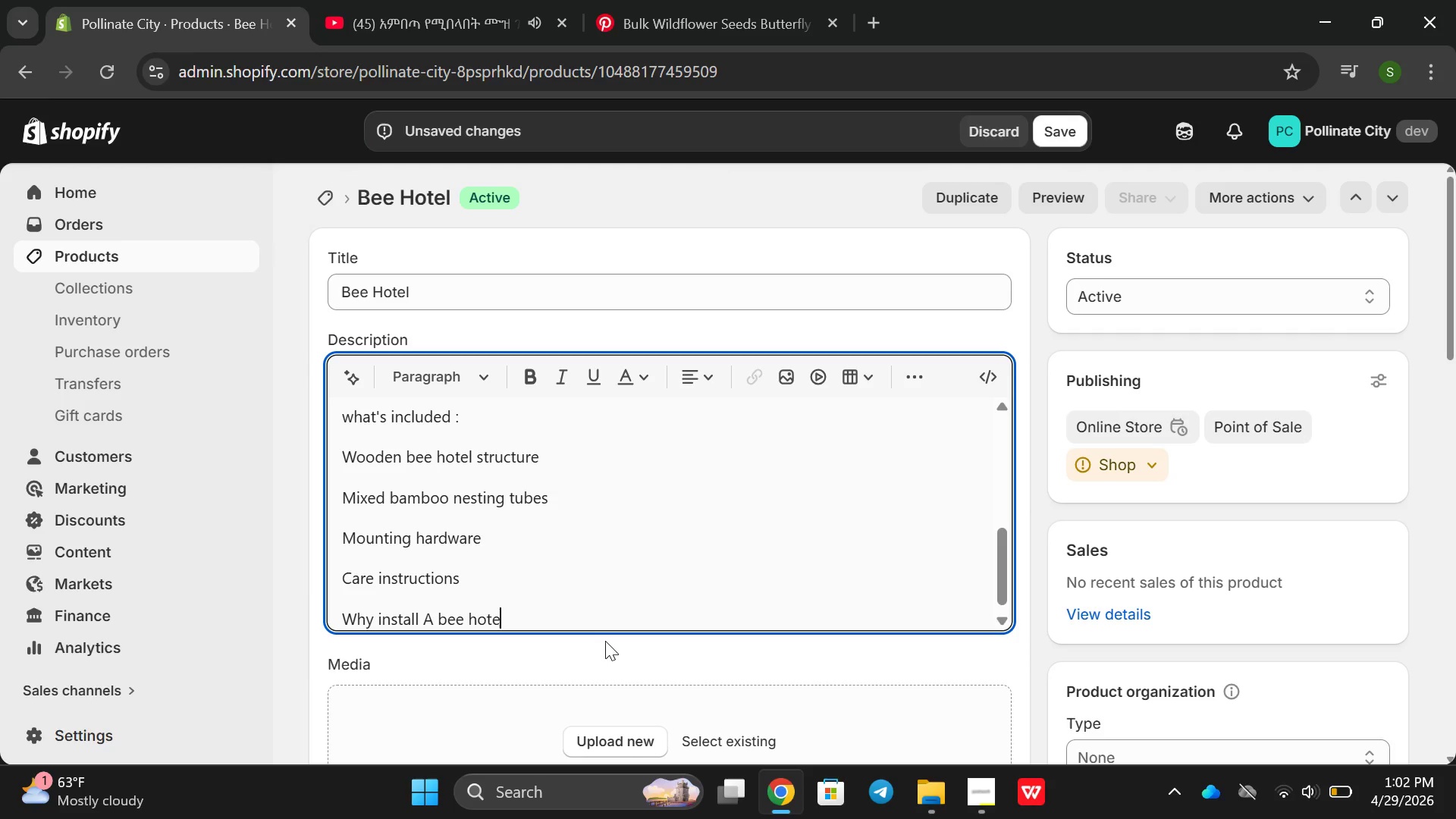 
key(Enter)
 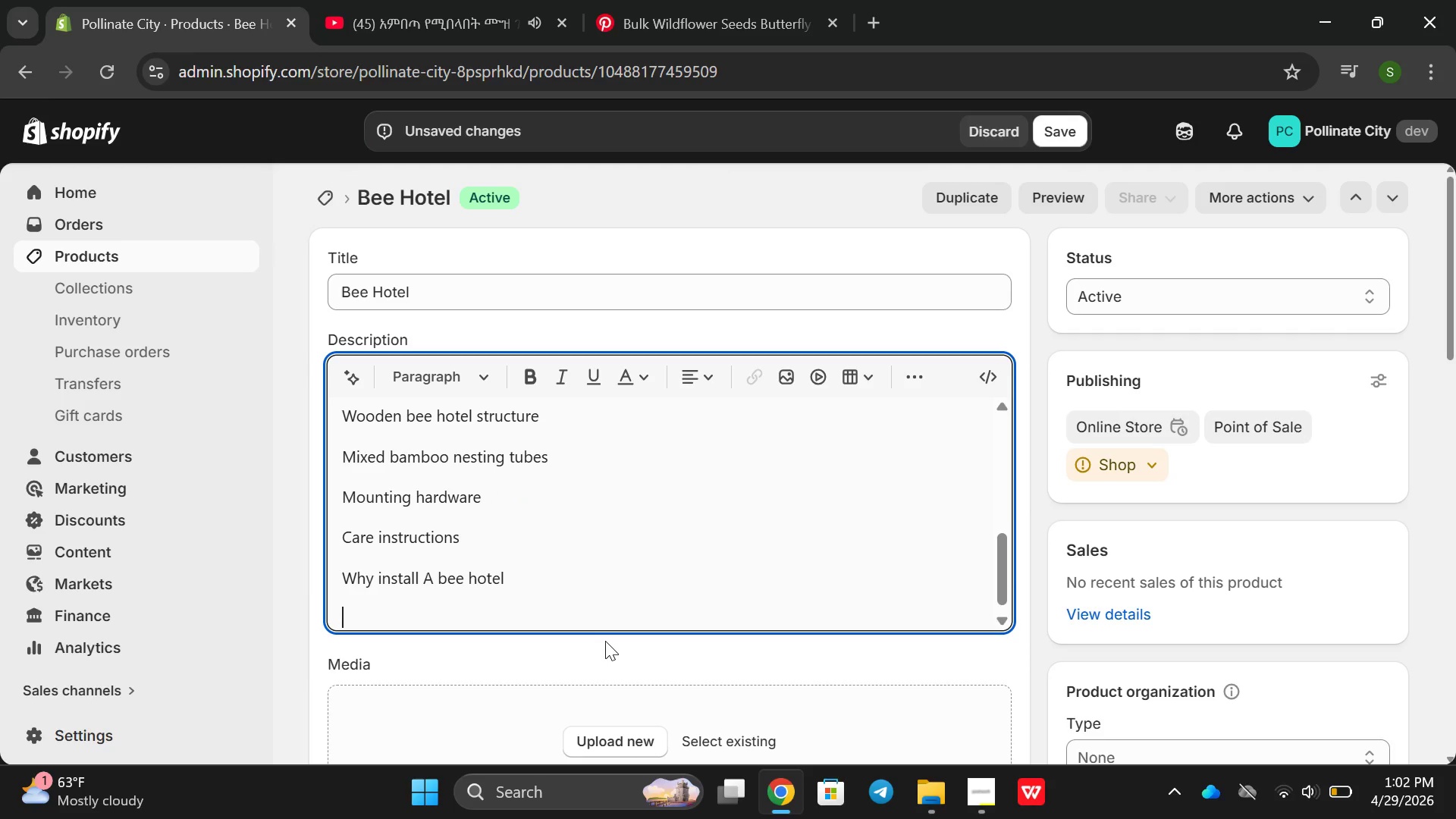 
type(Solitary bees are incredible pollinaro)
key(Backspace)
key(Backspace)
type(tors- one miss)
key(Backspace)
key(Backspace)
type(son bee does the wotk )
key(Backspace)
key(Backspace)
key(Backspace)
type(rk go)
key(Backspace)
key(Backspace)
type(og 230)
key(Backspace)
key(Backspace)
key(Backspace)
key(Backspace)
key(Backspace)
type(f 120 honeu)
key(Backspace)
type(ybees.  they don't see )
key(Backspace)
key(Backspace)
type(ting )
key(Backspace)
key(Backspace)
key(Backspace)
key(Backspace)
key(Backspace)
key(Backspace)
type(ting and need sfe places to lay egge)
key(Backspace)
type(s.)
 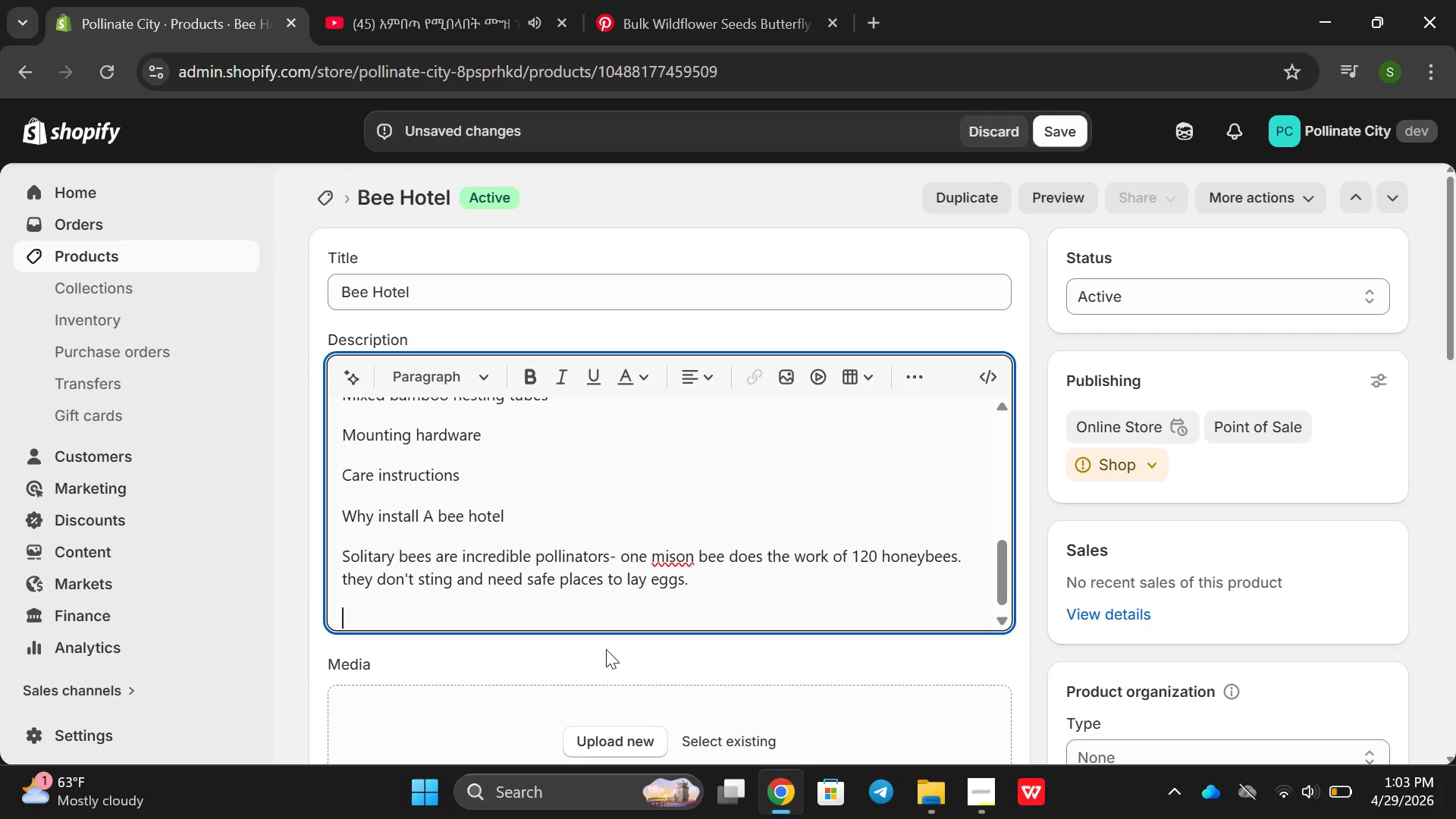 
key(Enter)
 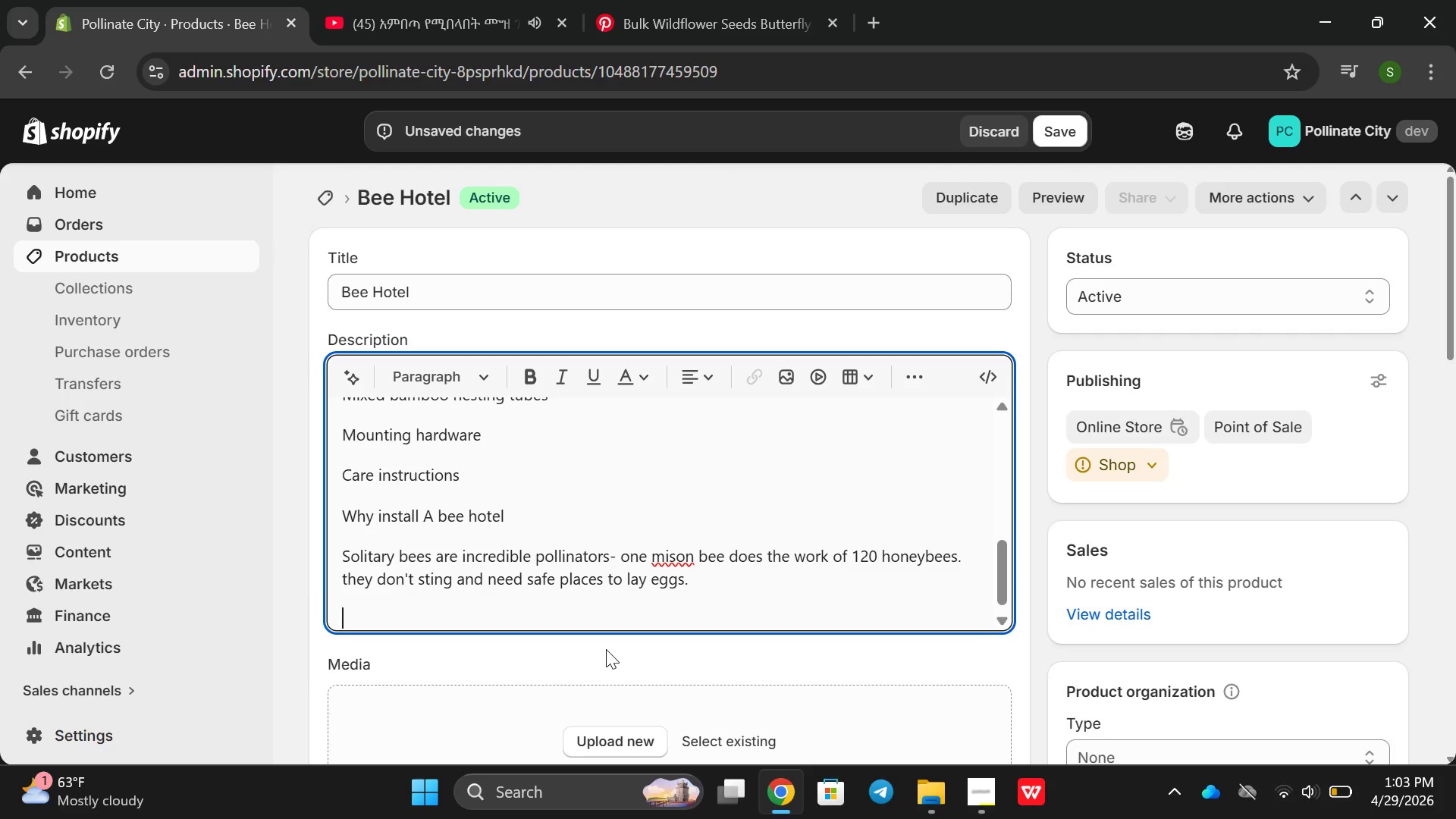 
type(Inge)
key(Backspace)
type(redietns )
key(Backspace)
key(Backspace)
key(Backspace)
key(Backspace)
type(nts :)
key(Backspace)
type((m)
key(Backspace)
type(NA)
key(Backspace)
key(Backspace)
type(MAte)
key(Backspace)
key(Backspace)
key(Backspace)
type(aterials):)
 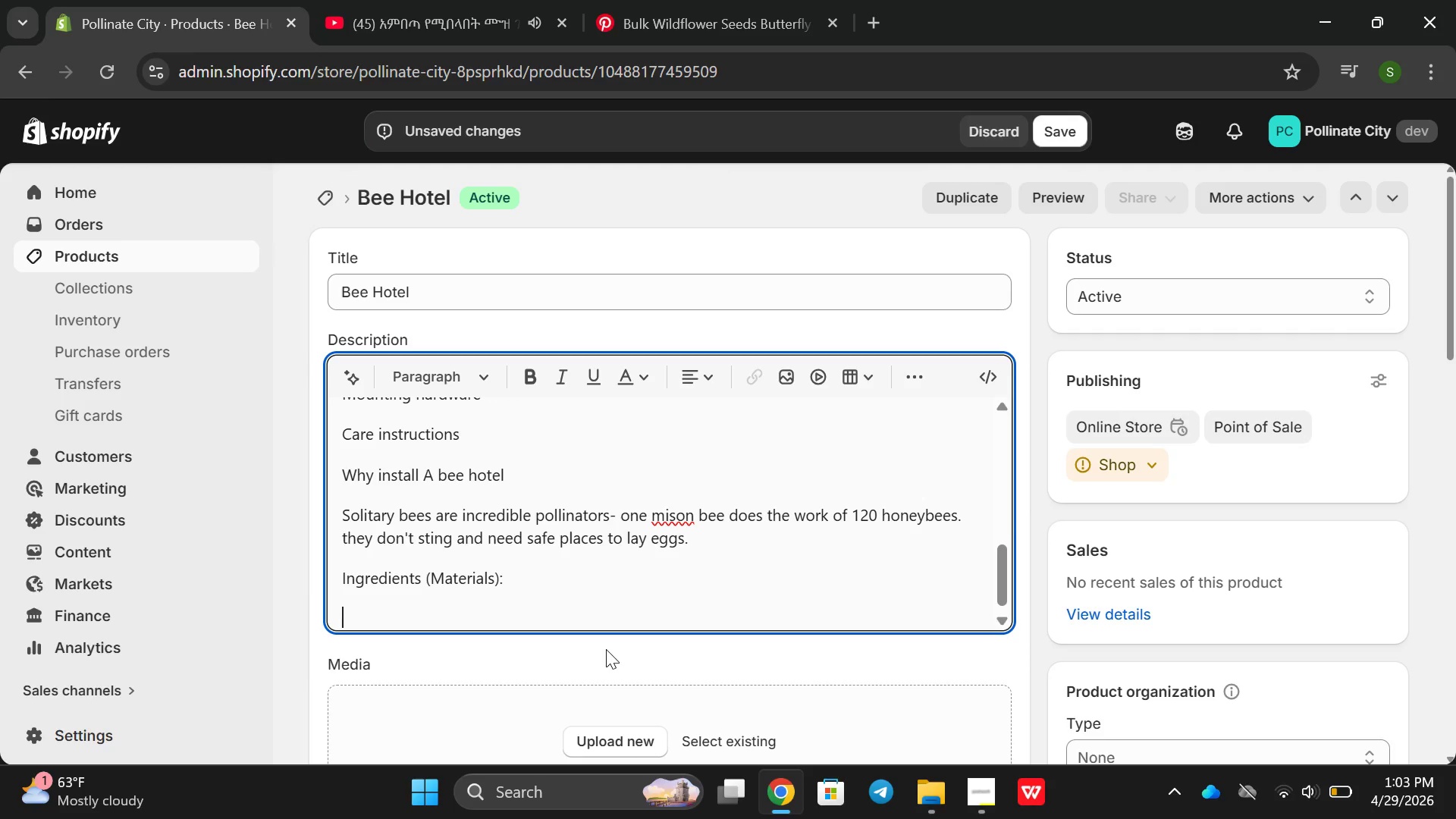 
 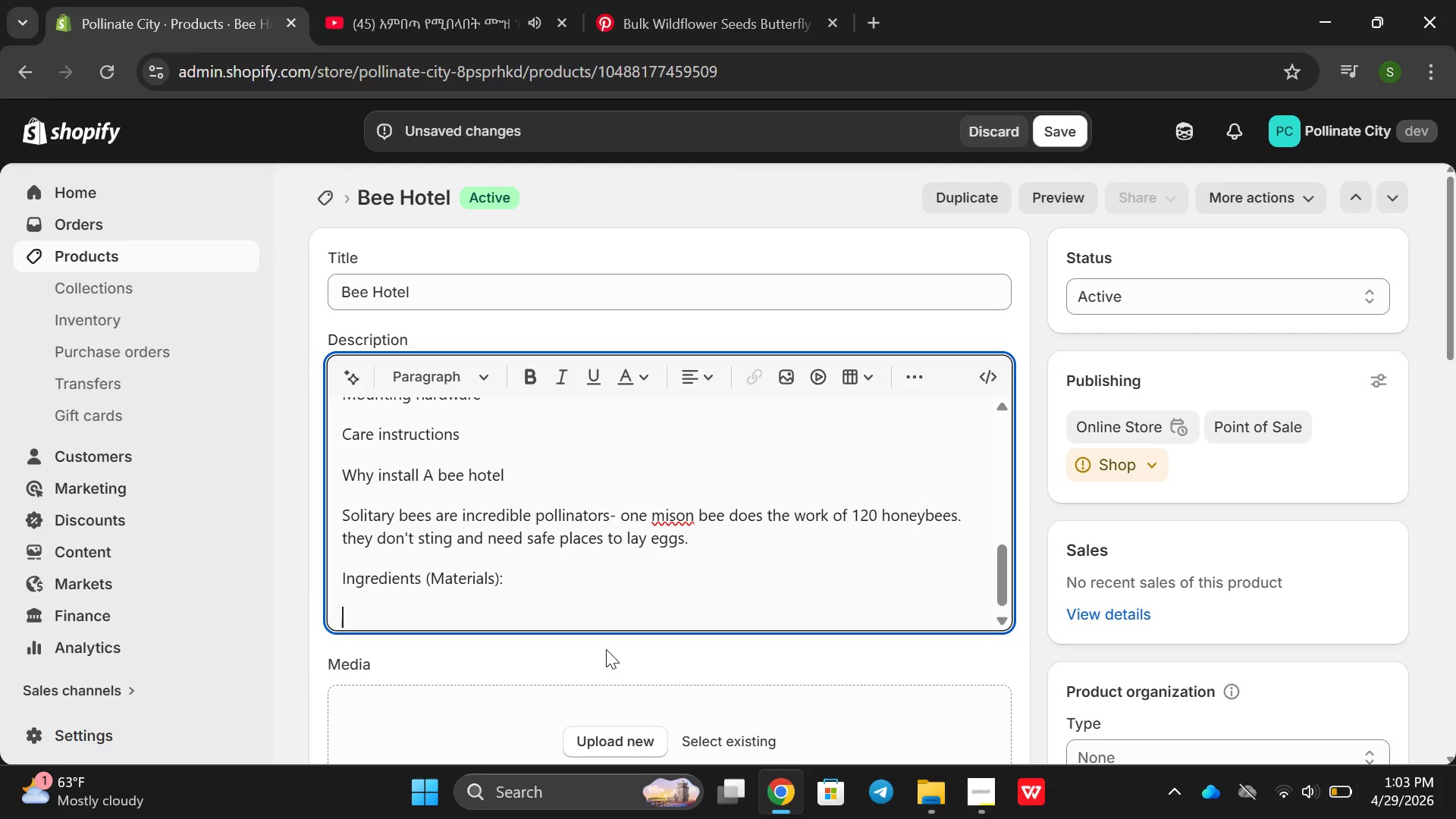 
key(Enter)
 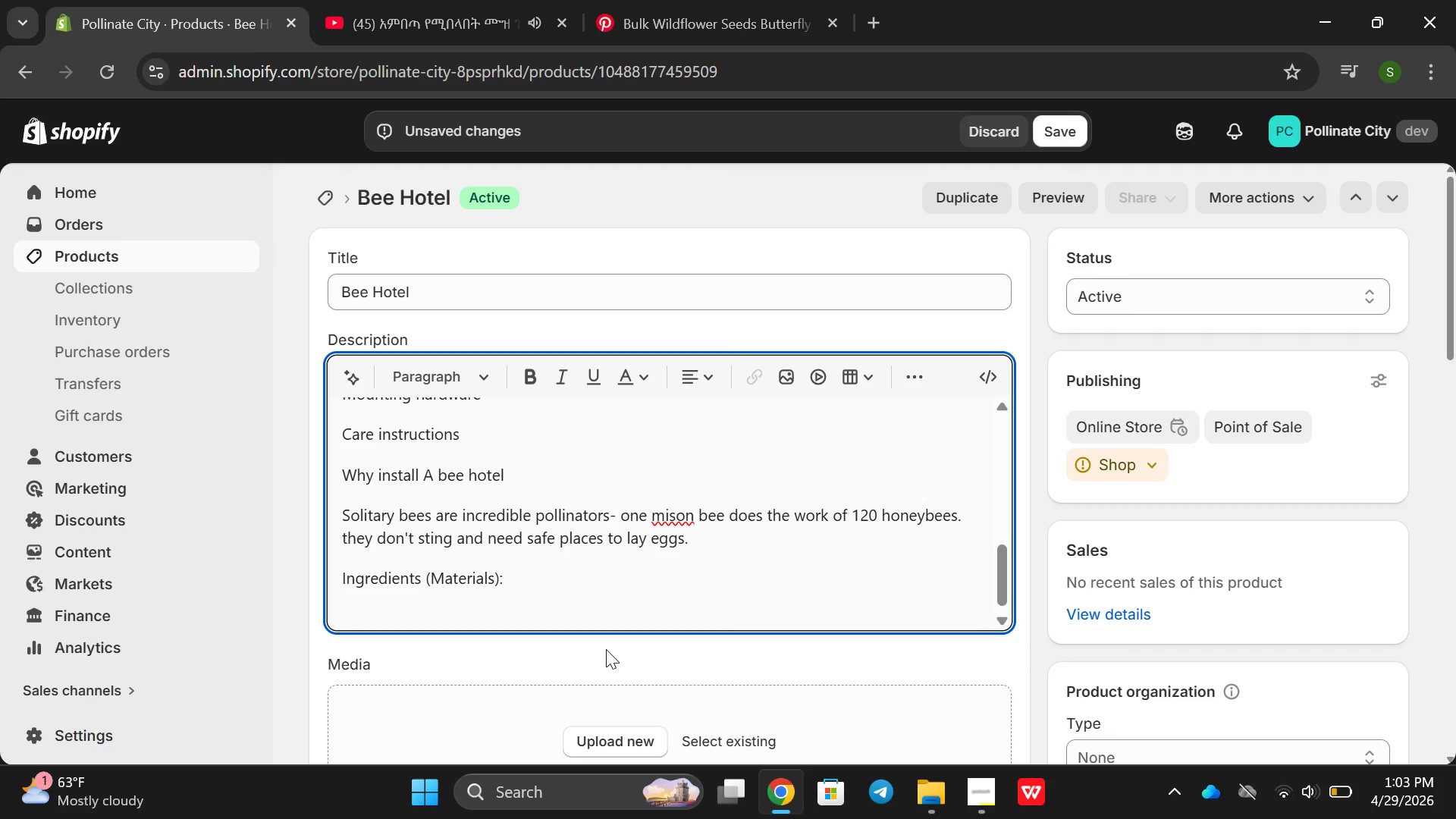 
type(FSC-crtifid wood  m)
key(Backspace)
key(Backspace)
type(, natural bamboo, metal hanf)
key(Backspace)
type(ging hook, No glue no )
key(Backspace)
key(Backspace)
key(Backspace)
key(Backspace)
type(, no t)
key(Backspace)
type(T)
key(Backspace)
type(te)
key(Backspace)
type(reated wood. )
 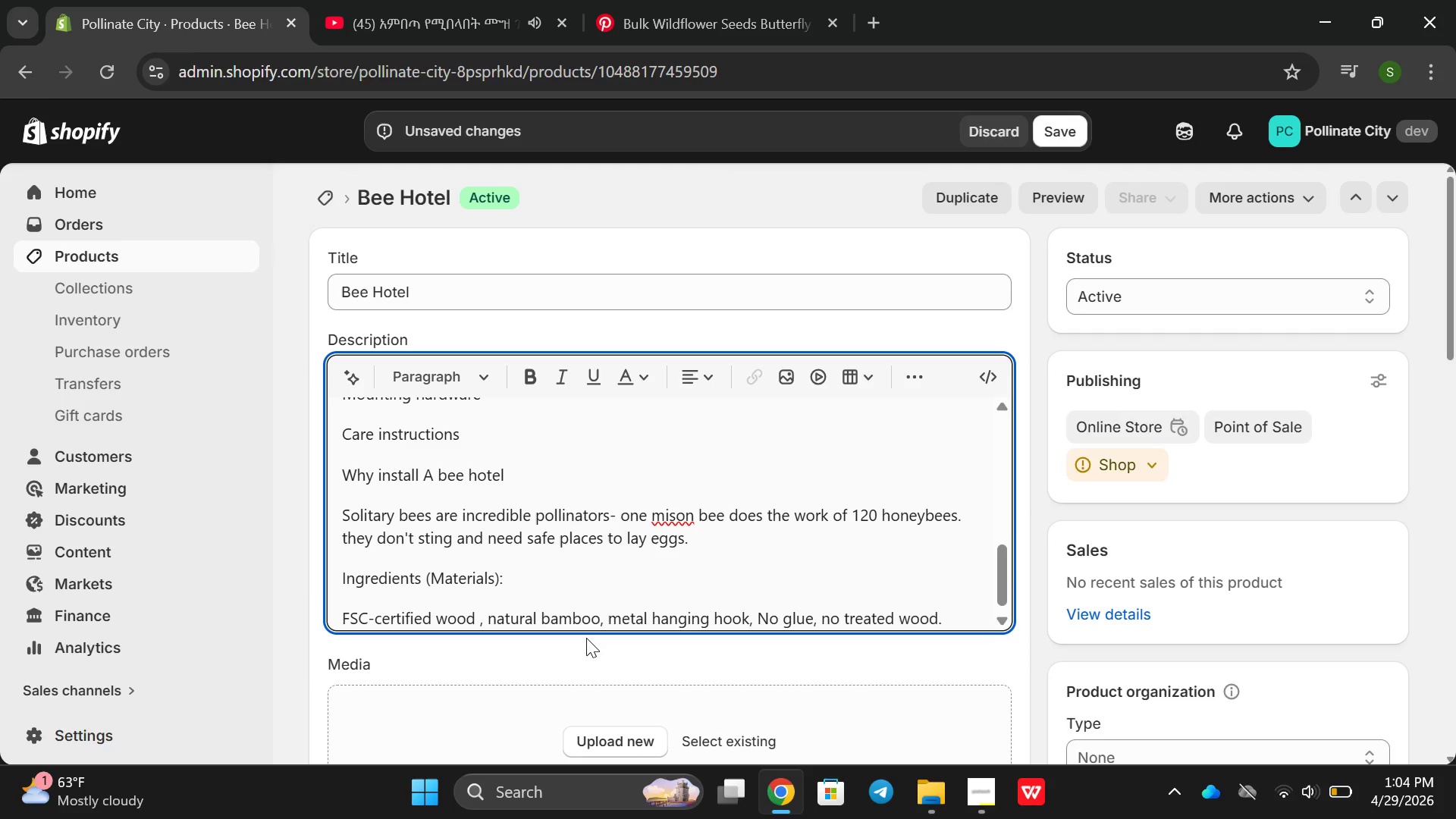 
wait(6.86)
 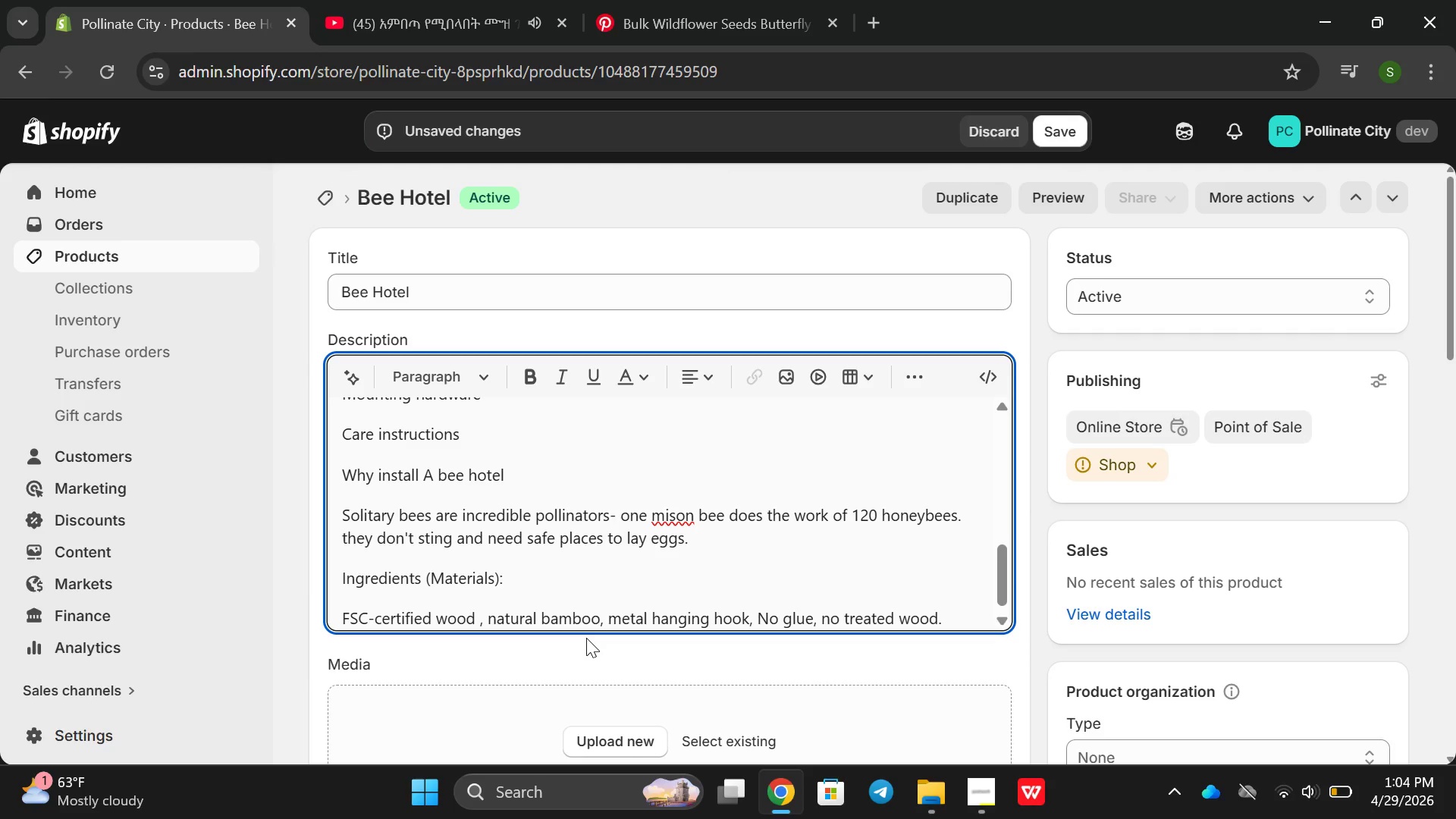 
left_click([671, 517])
 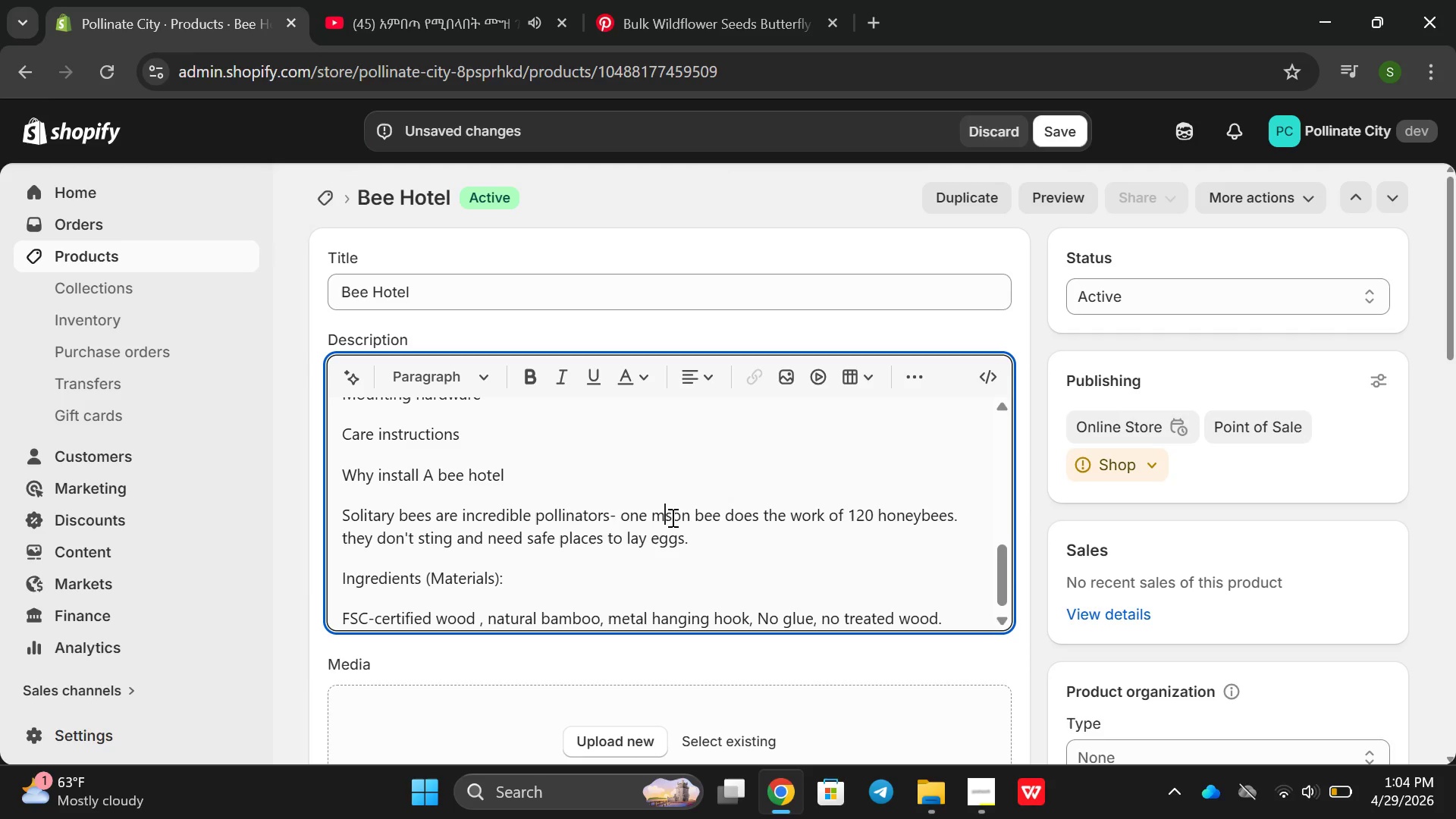 
key(Backspace)
 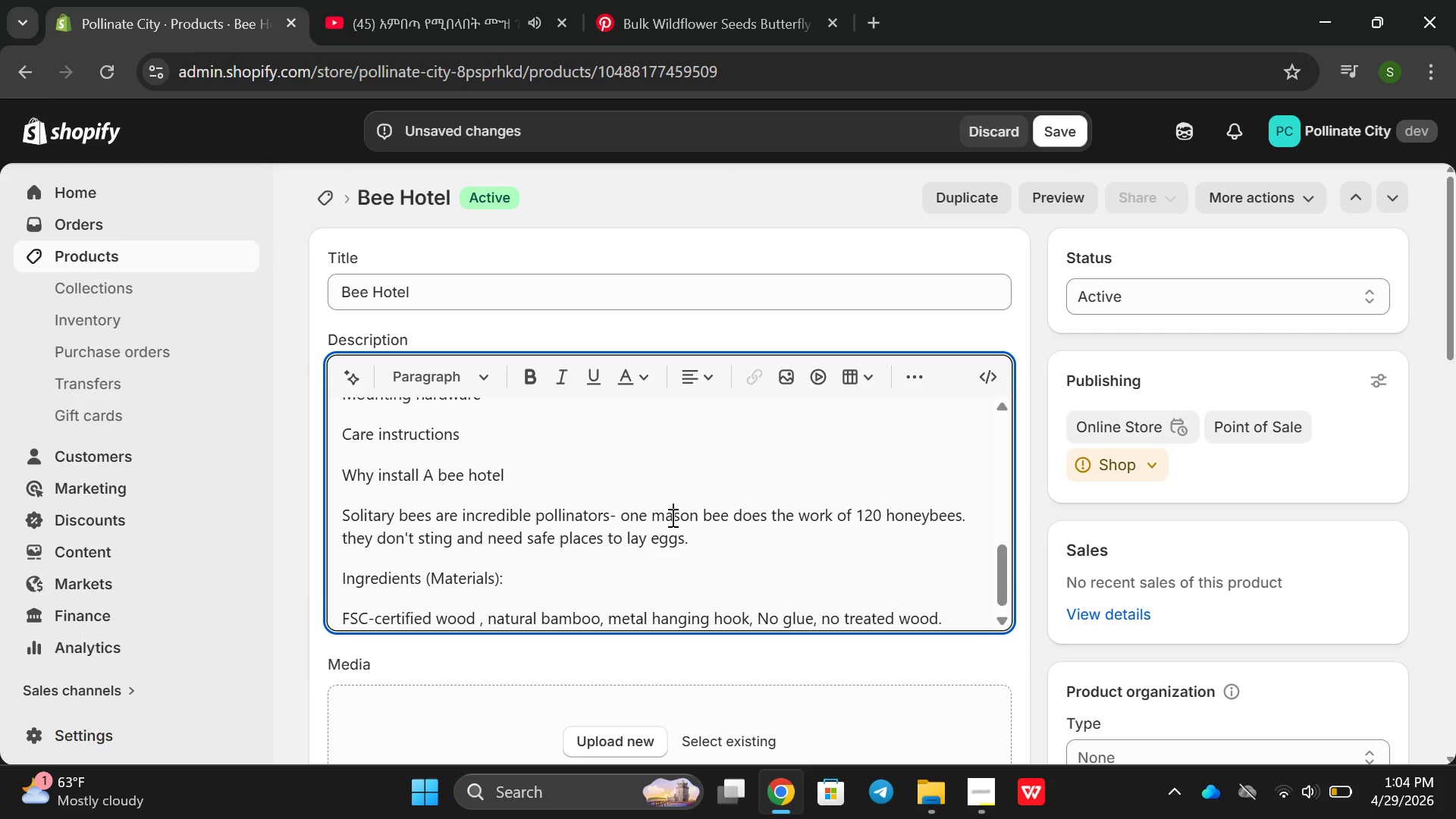 
key(A)
 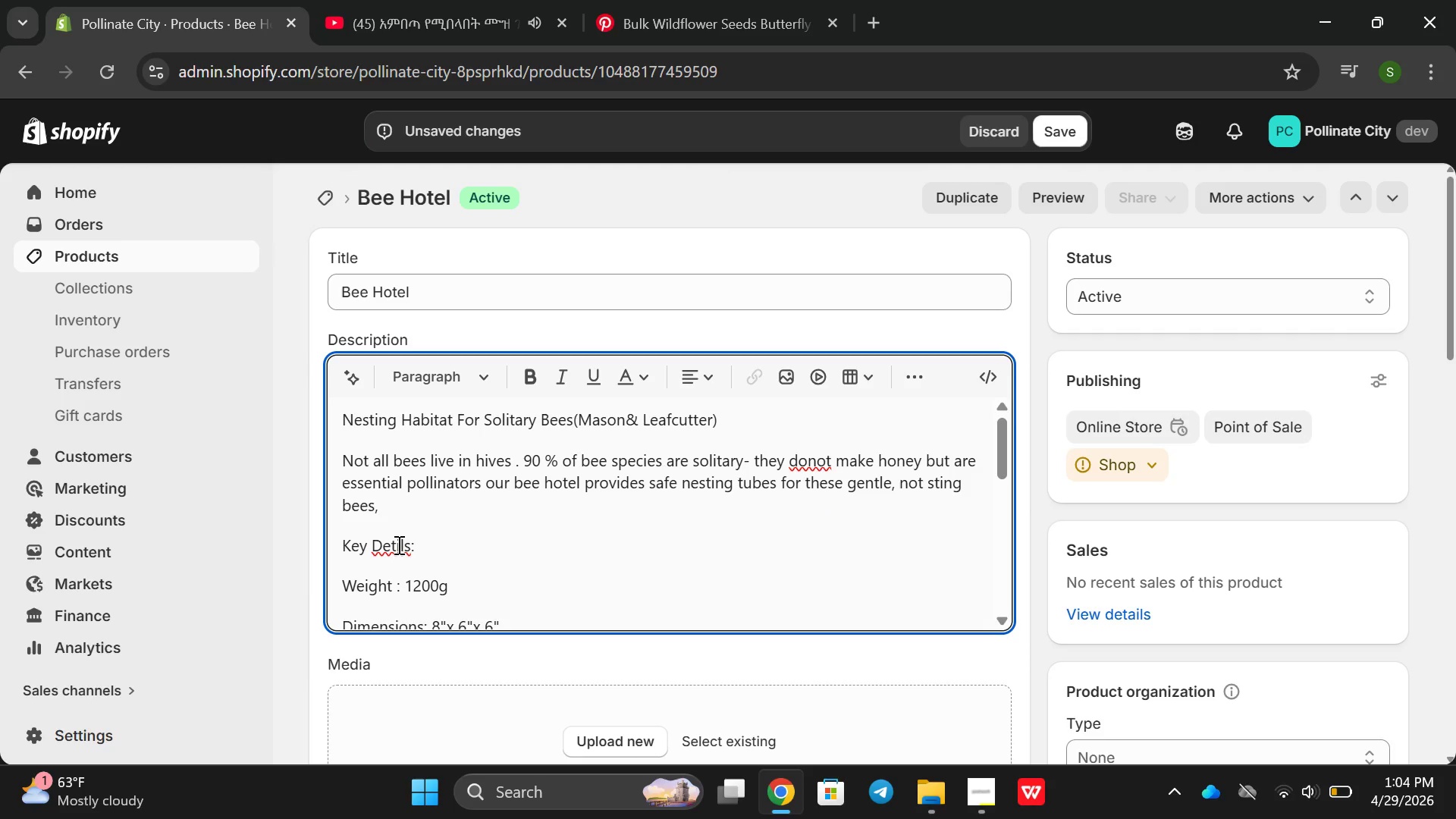 
left_click([397, 544])
 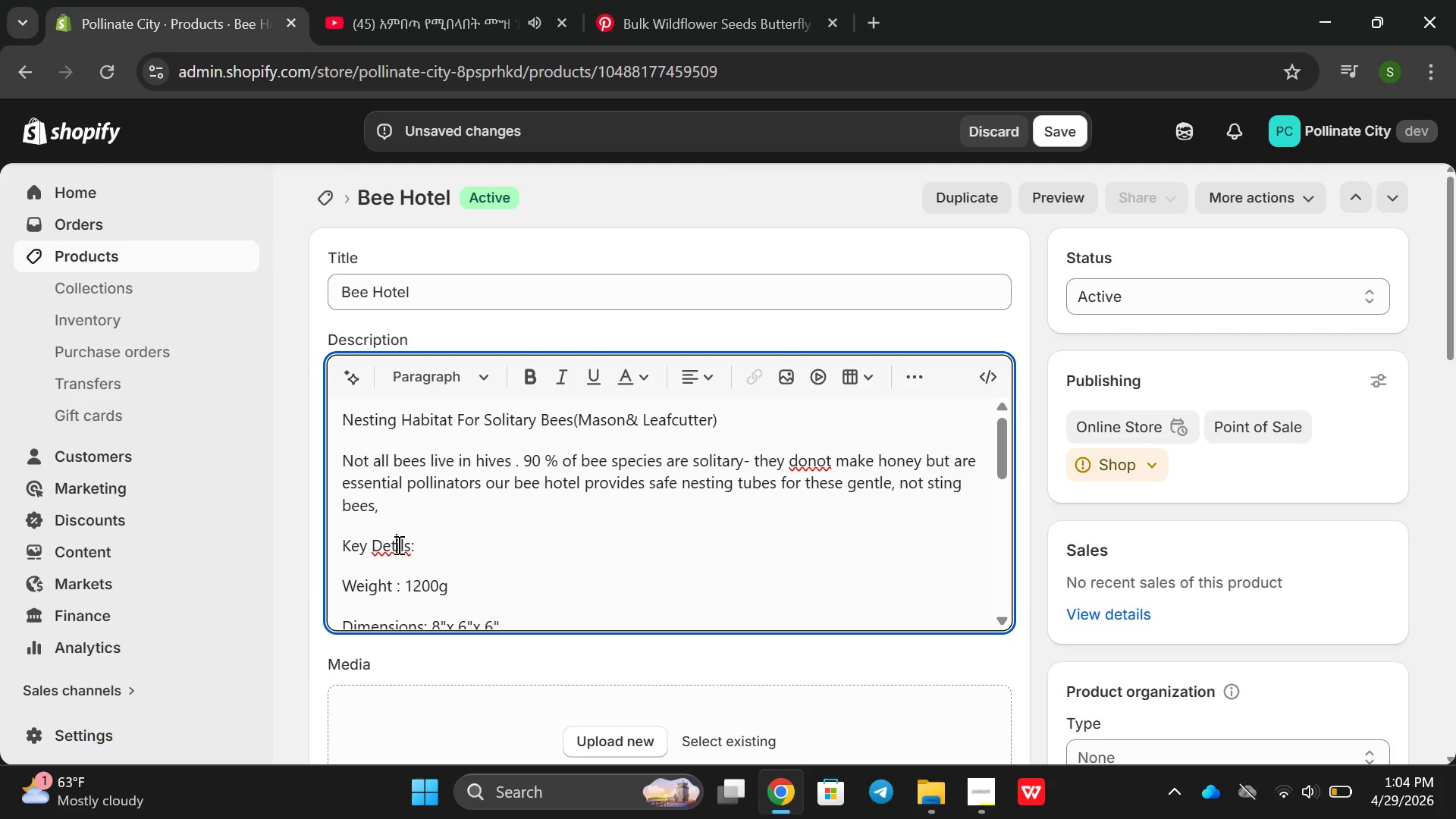 
key(A)
 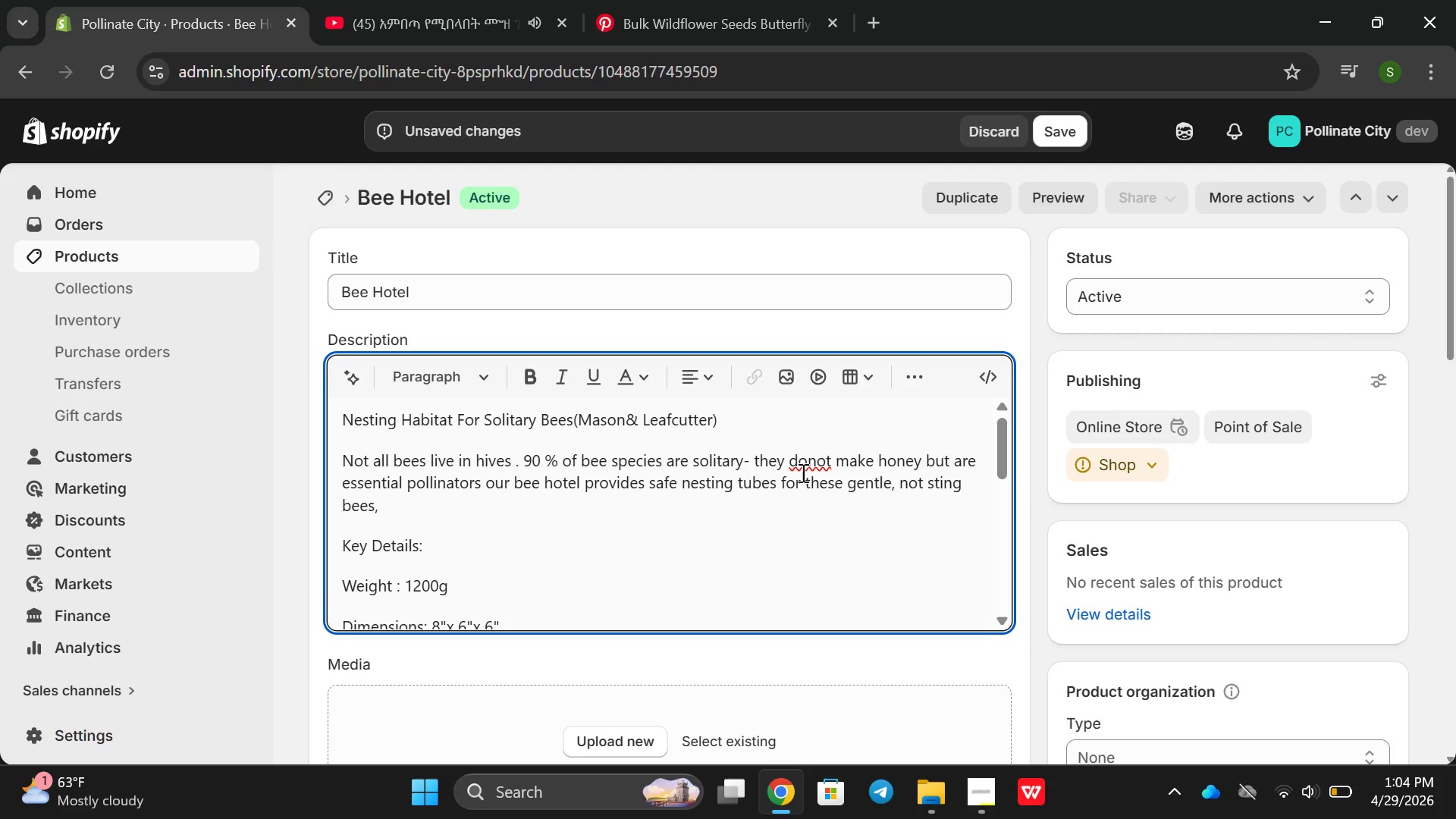 
left_click([808, 469])
 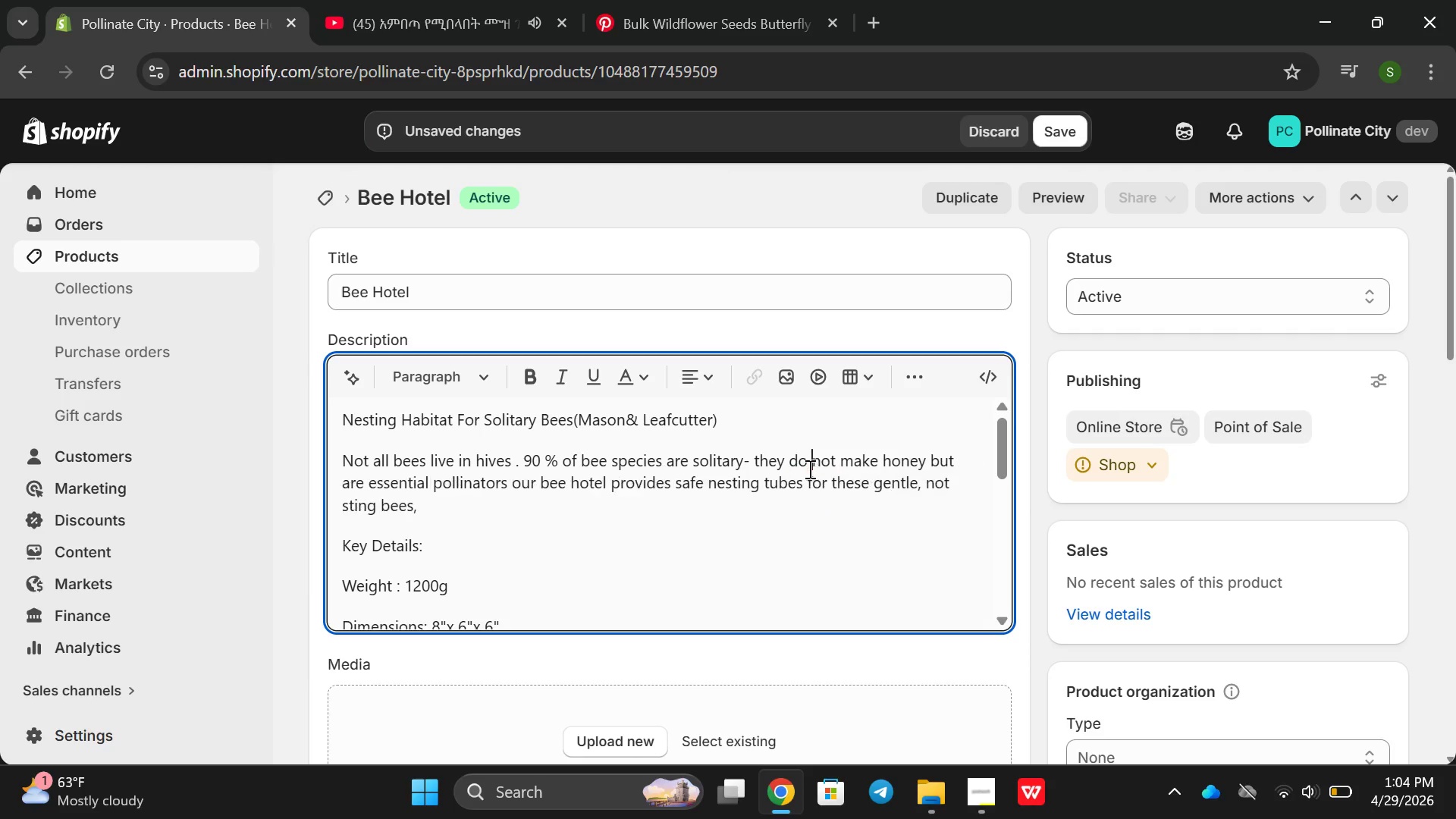 
key(Space)
 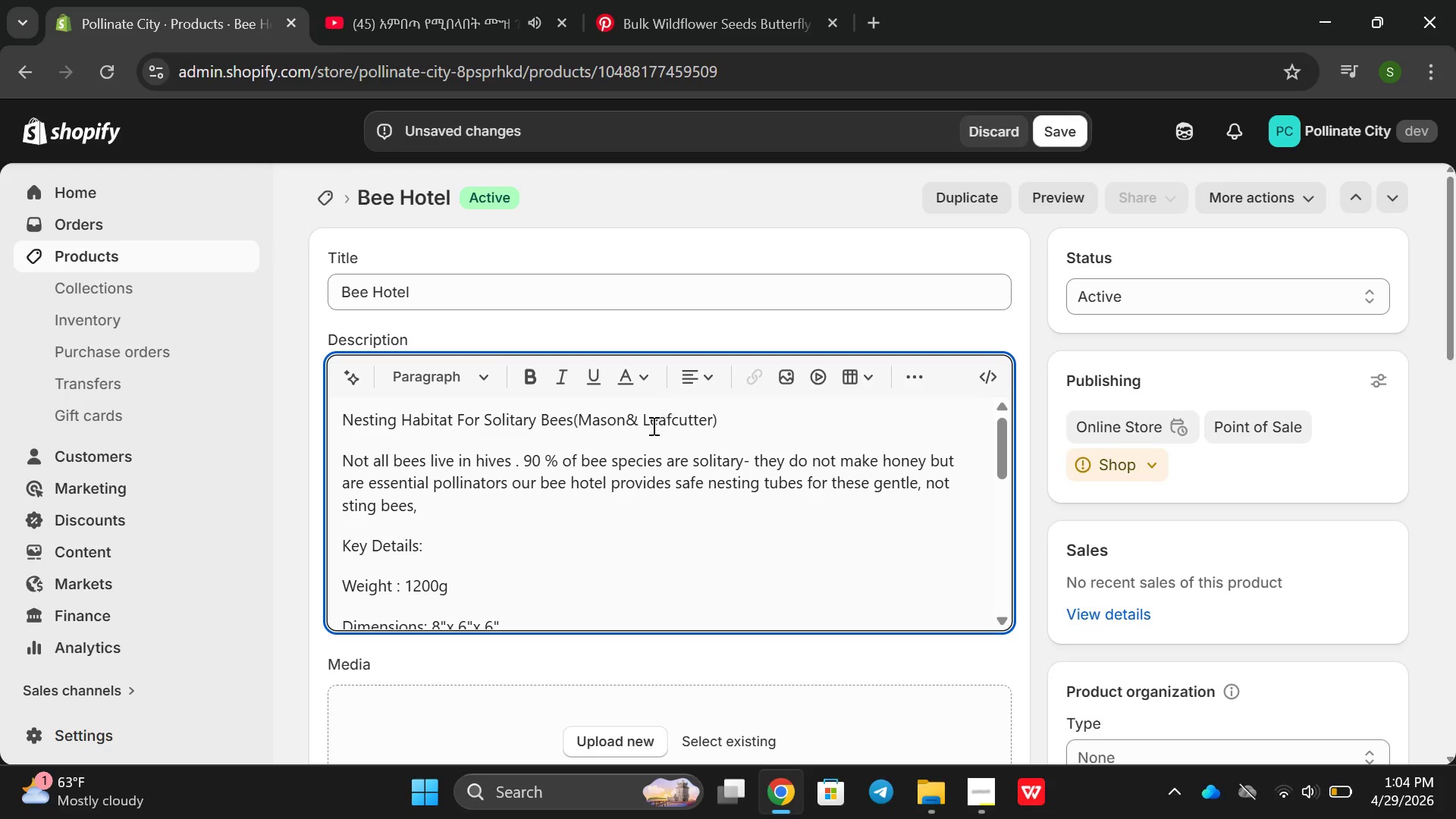 
double_click([652, 425])
 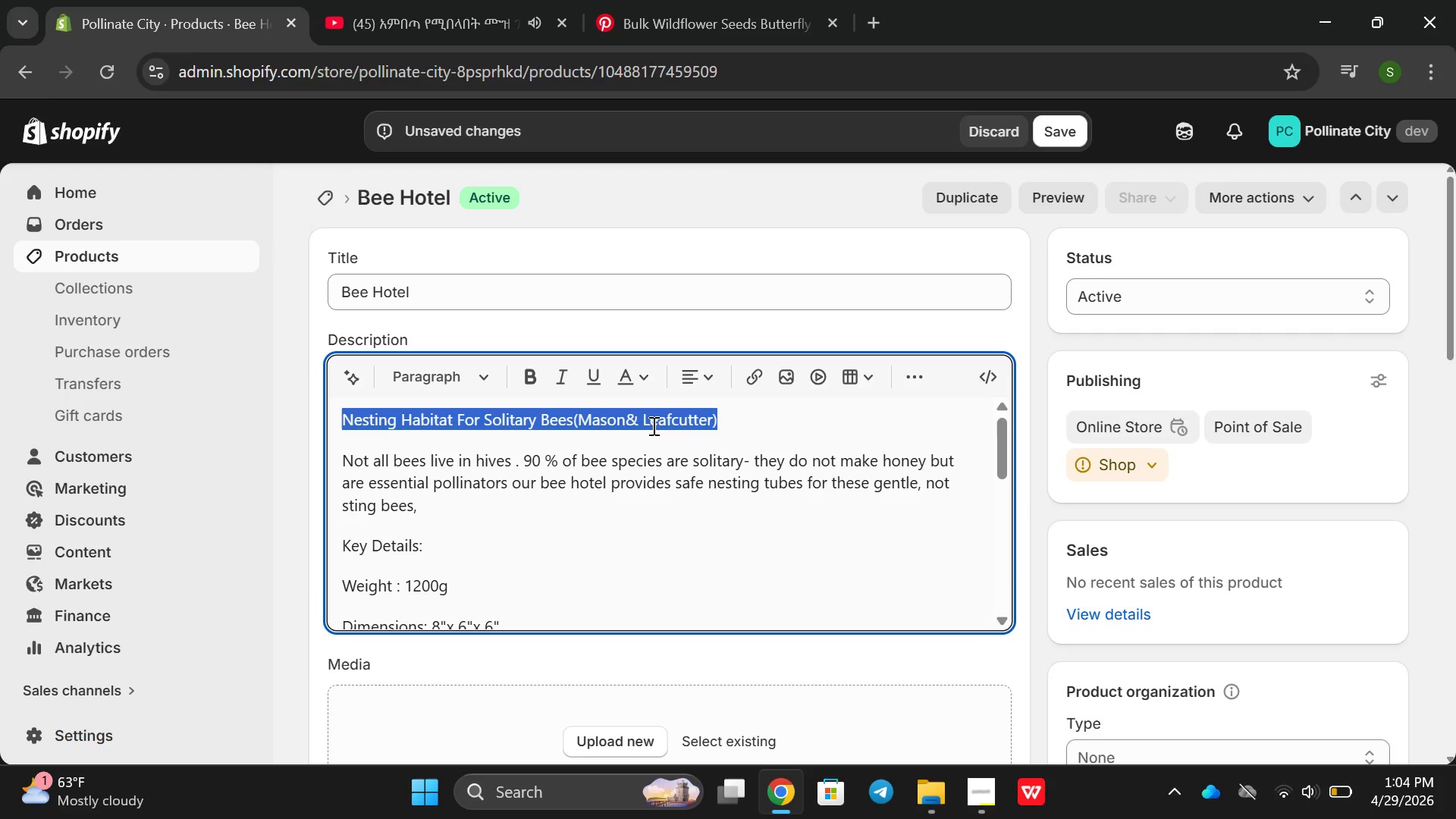 
left_click_drag(start_coordinate=[652, 425], to_coordinate=[514, 377])
 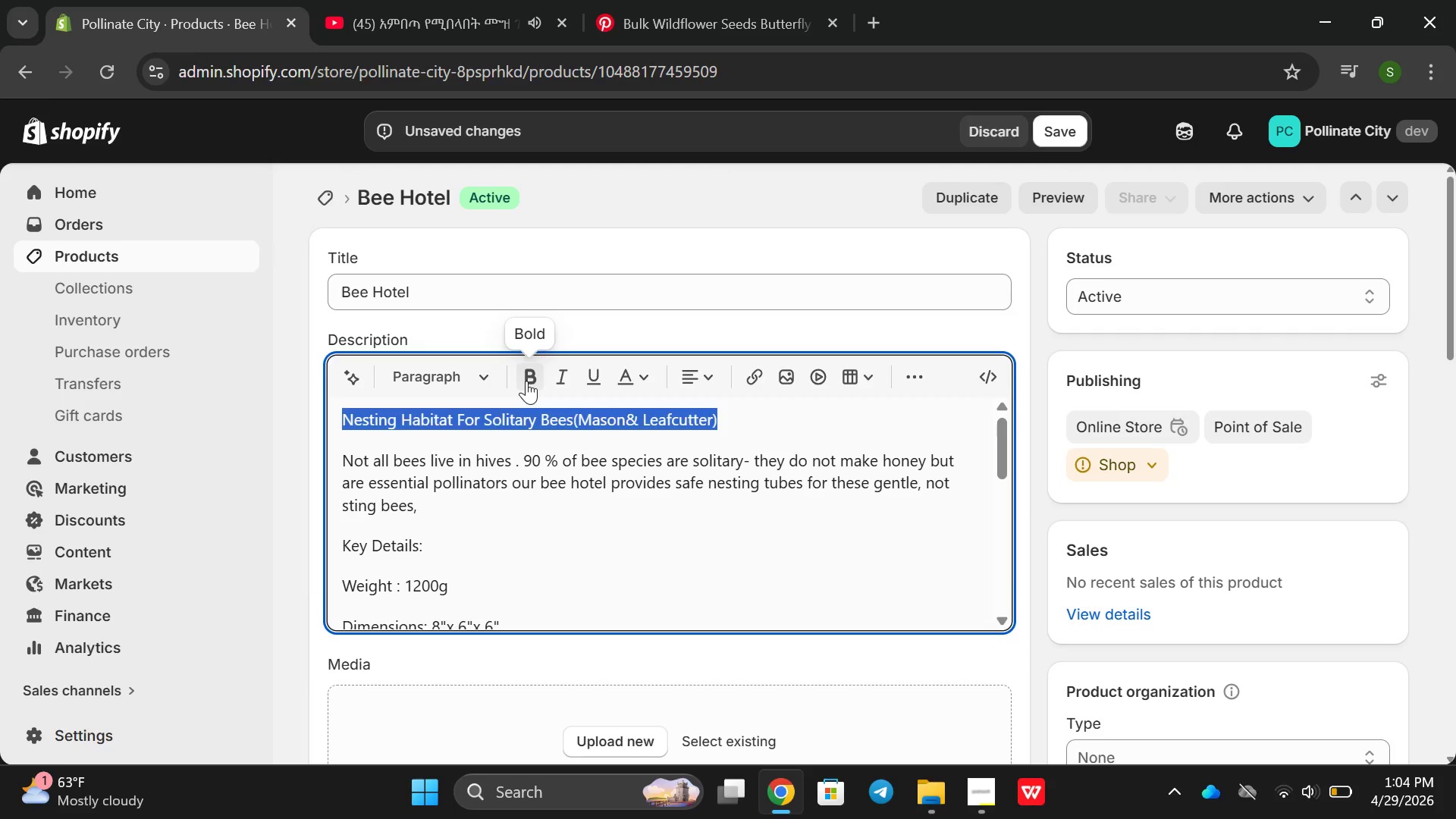 
left_click([526, 381])
 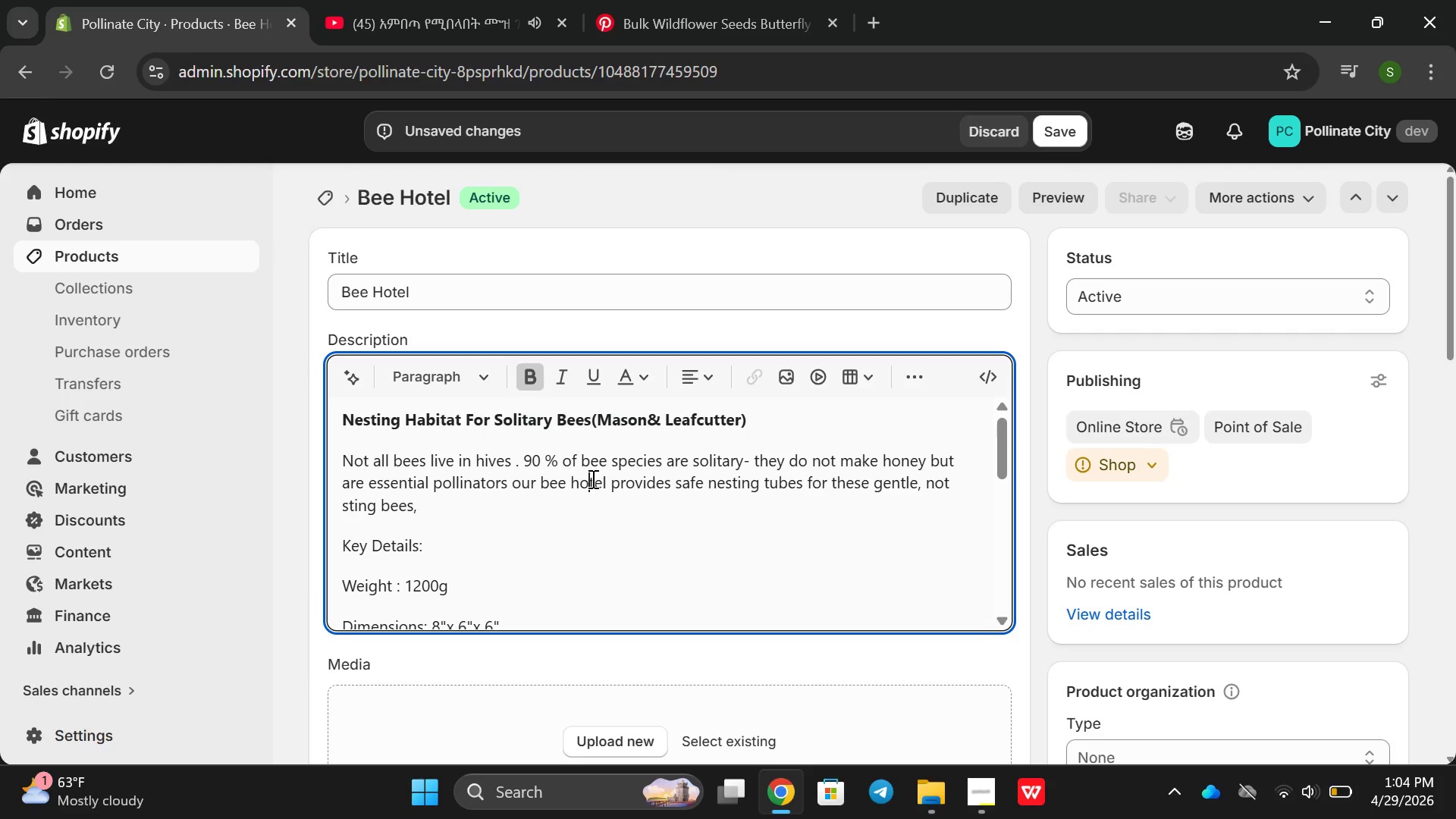 
double_click([592, 479])
 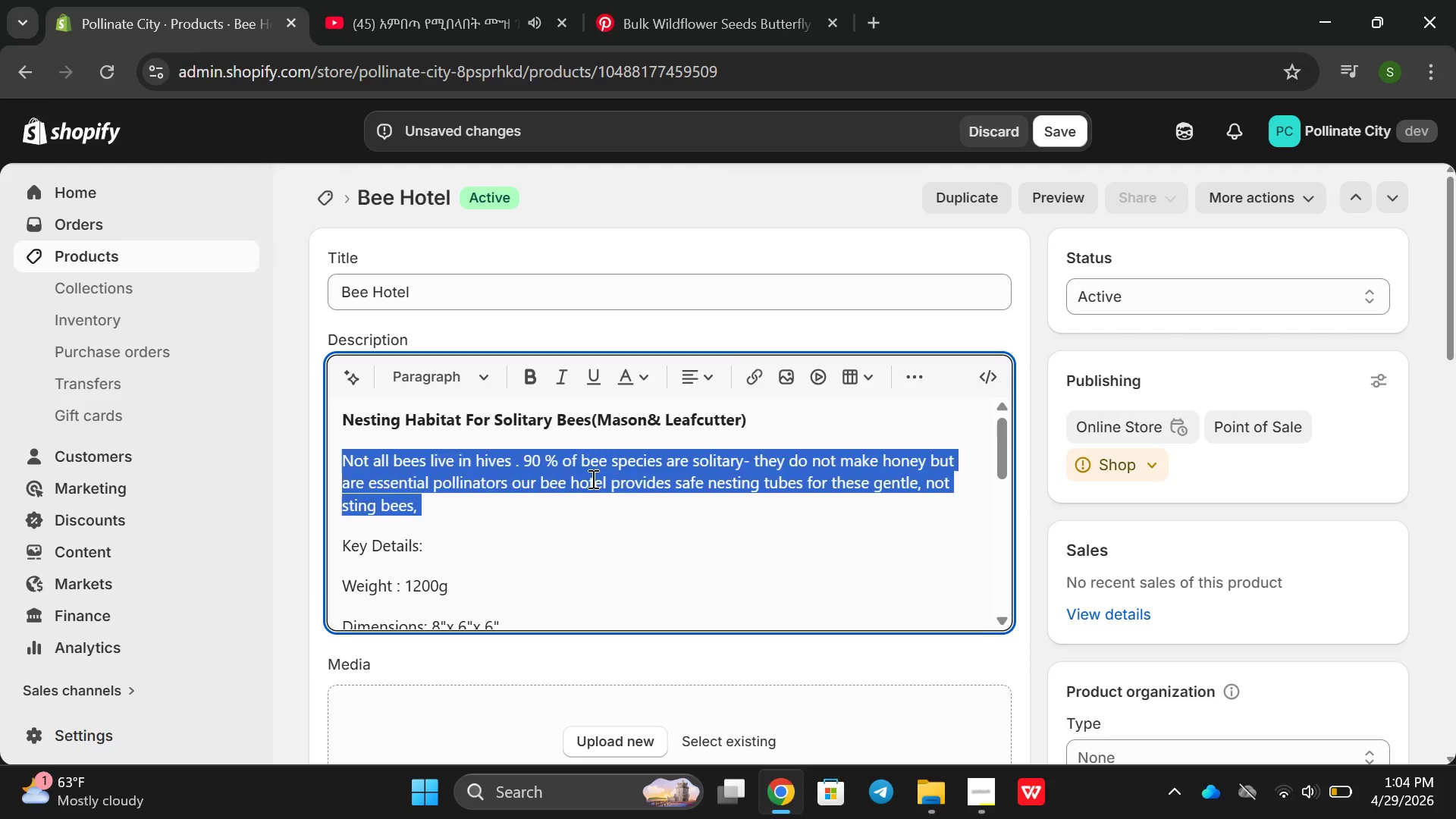 
triple_click([592, 479])
 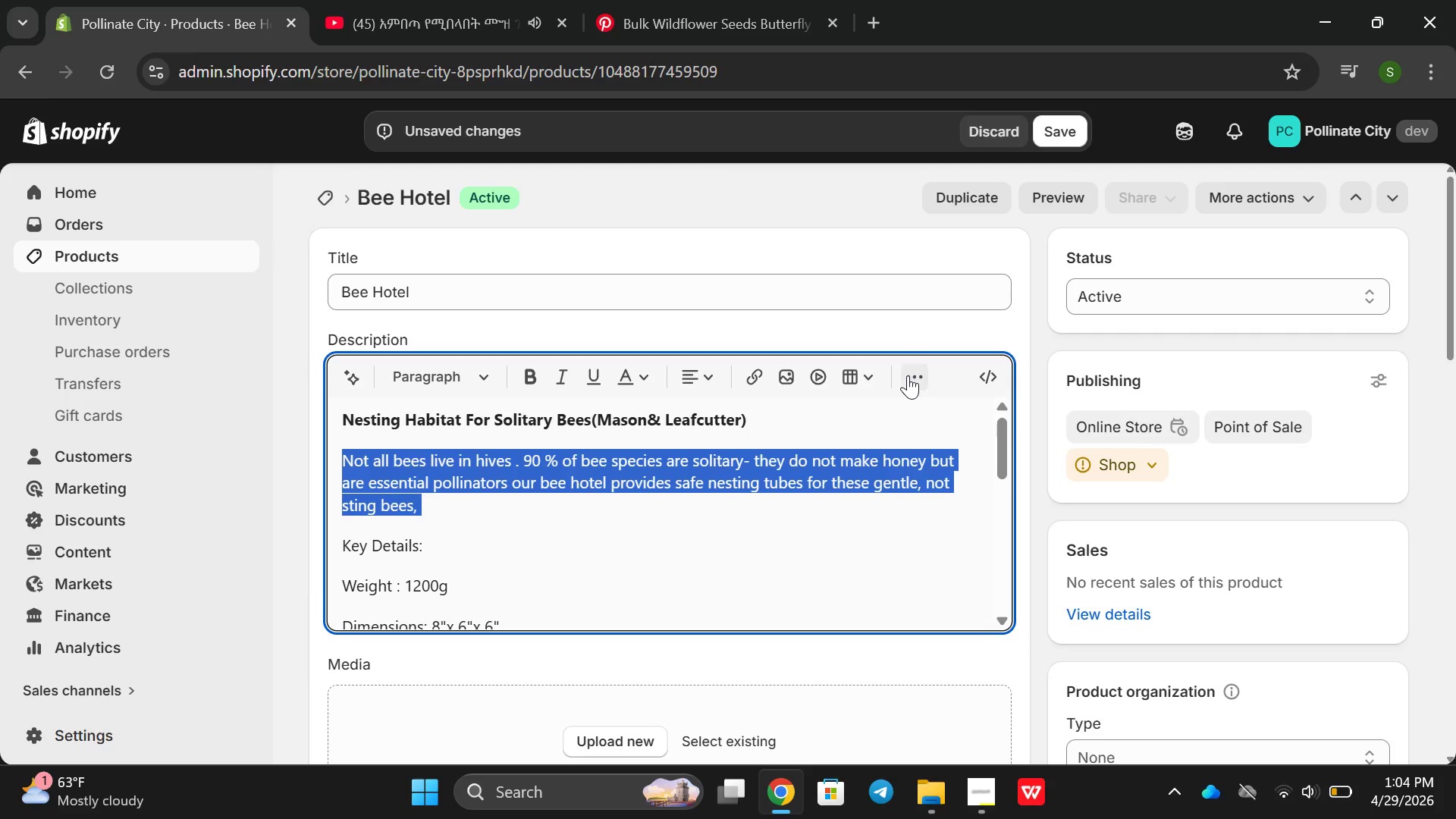 
left_click([908, 375])
 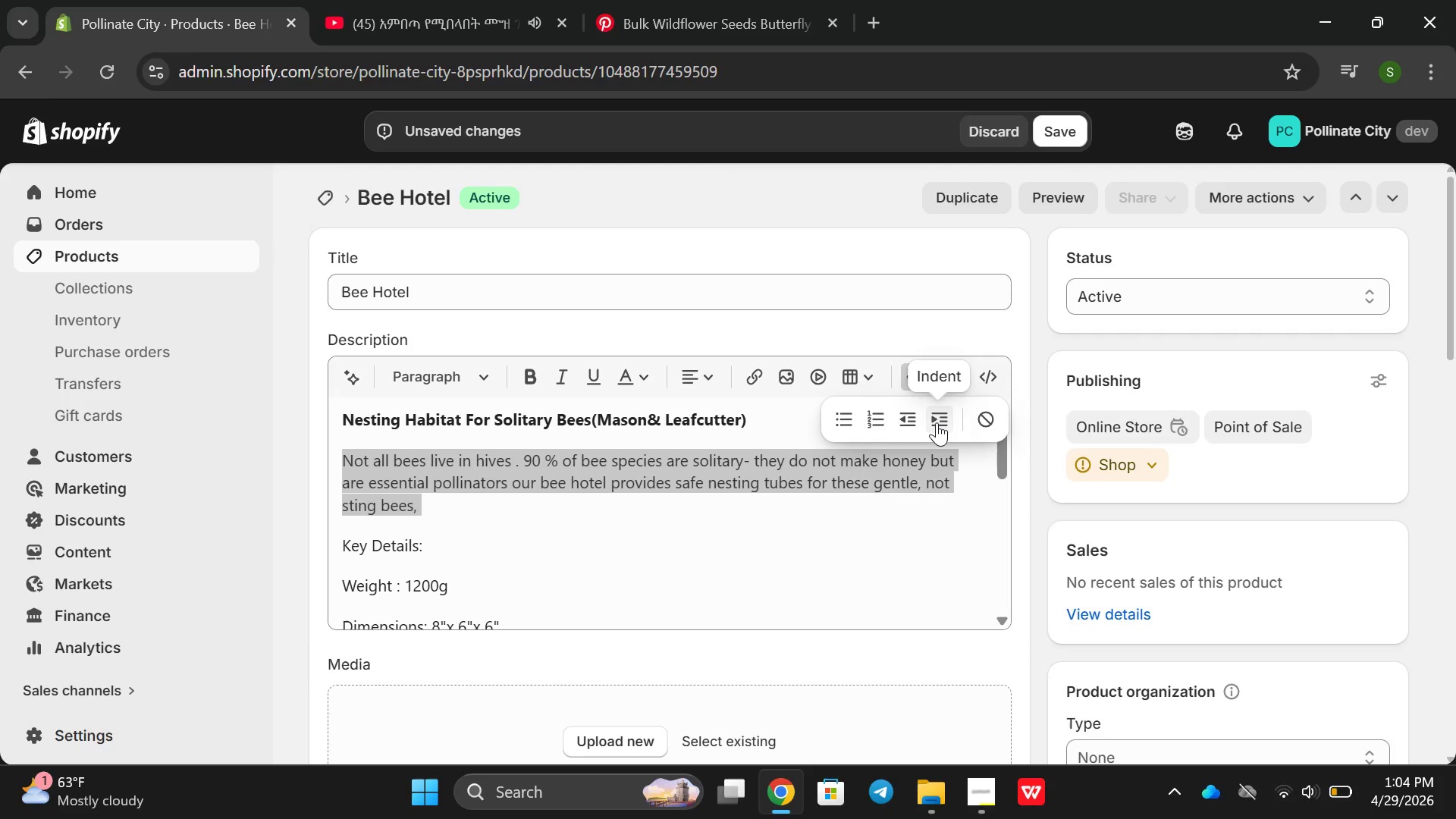 
left_click([937, 422])
 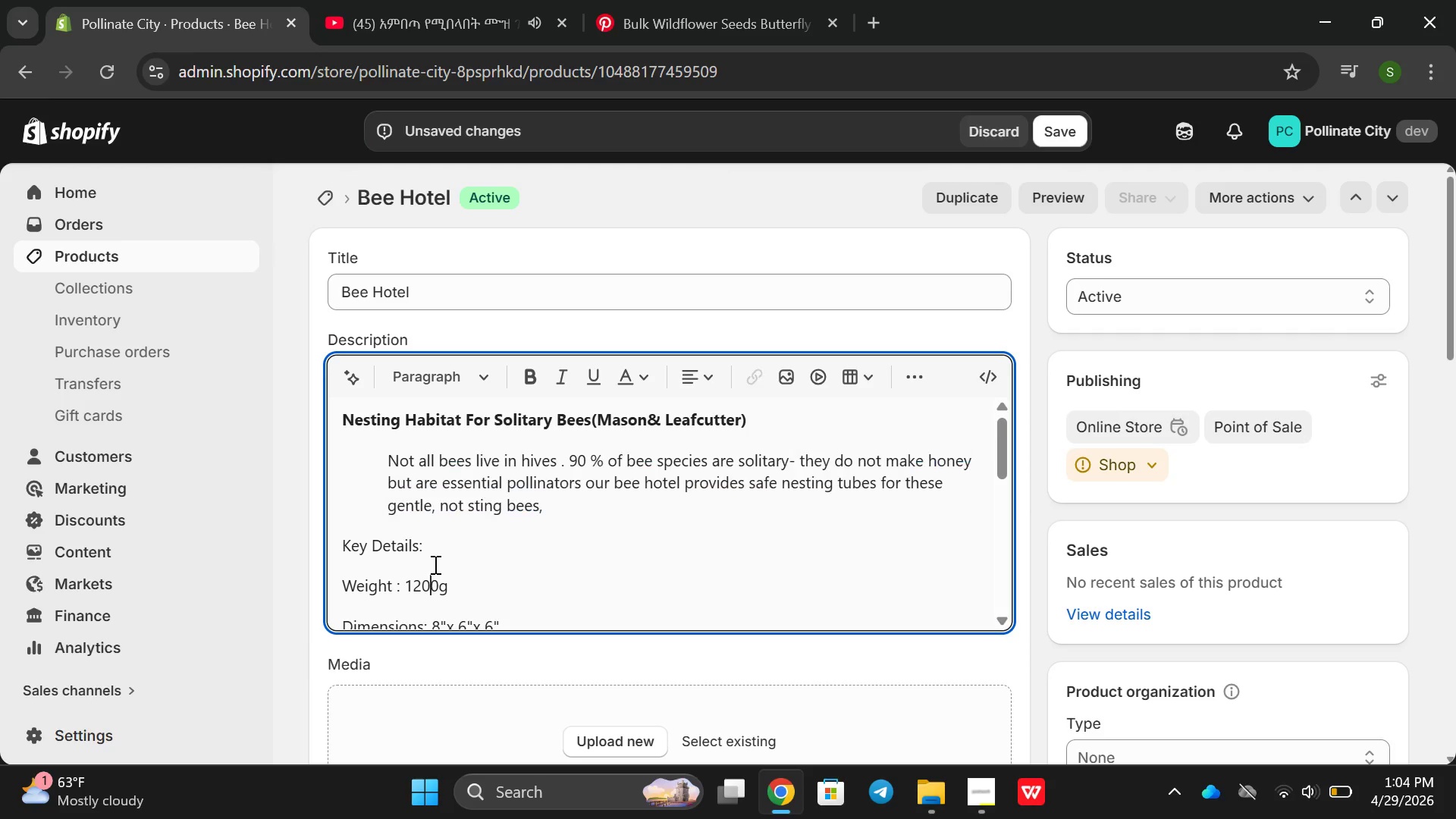 
double_click([434, 564])
 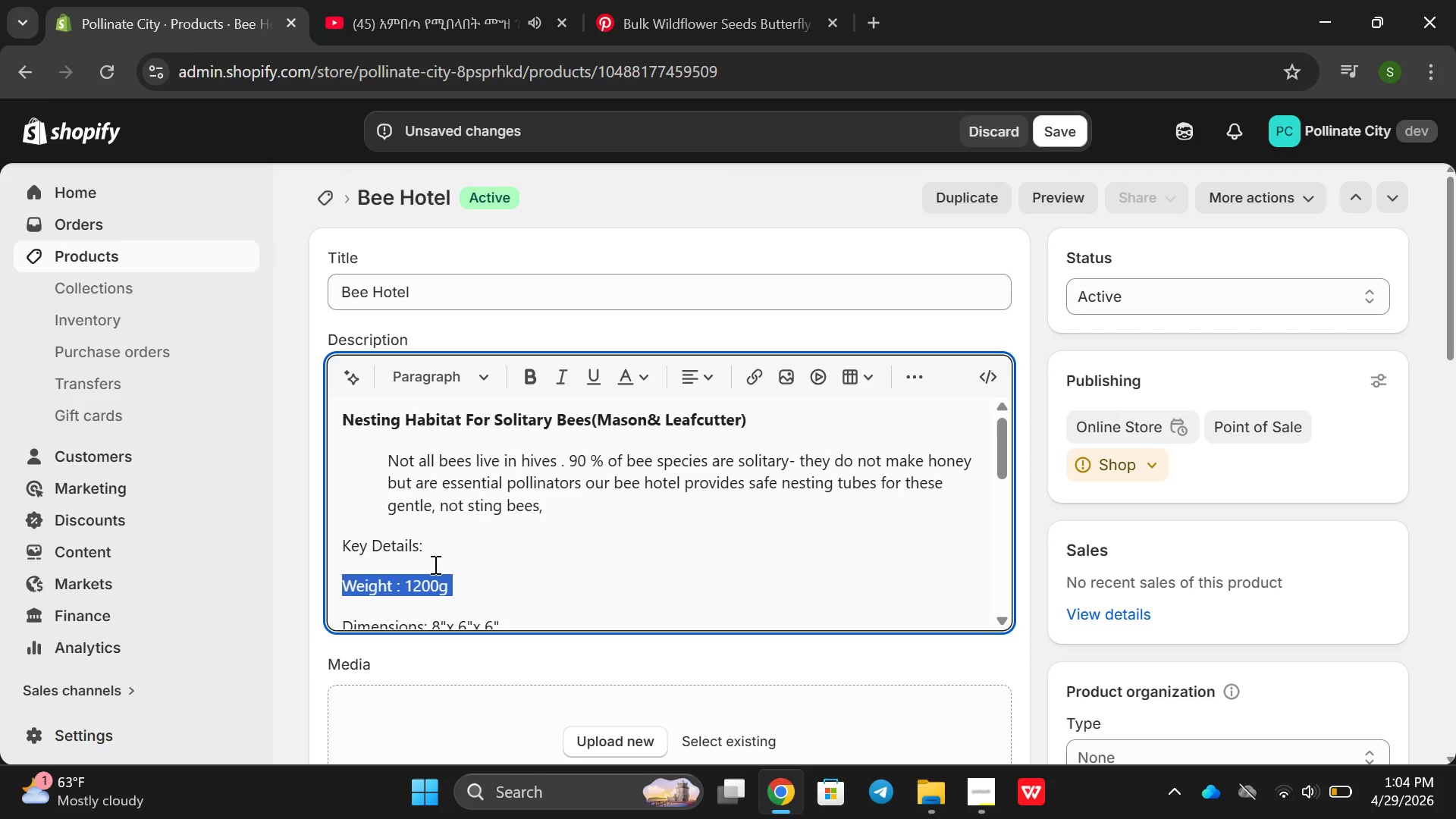 
triple_click([434, 564])
 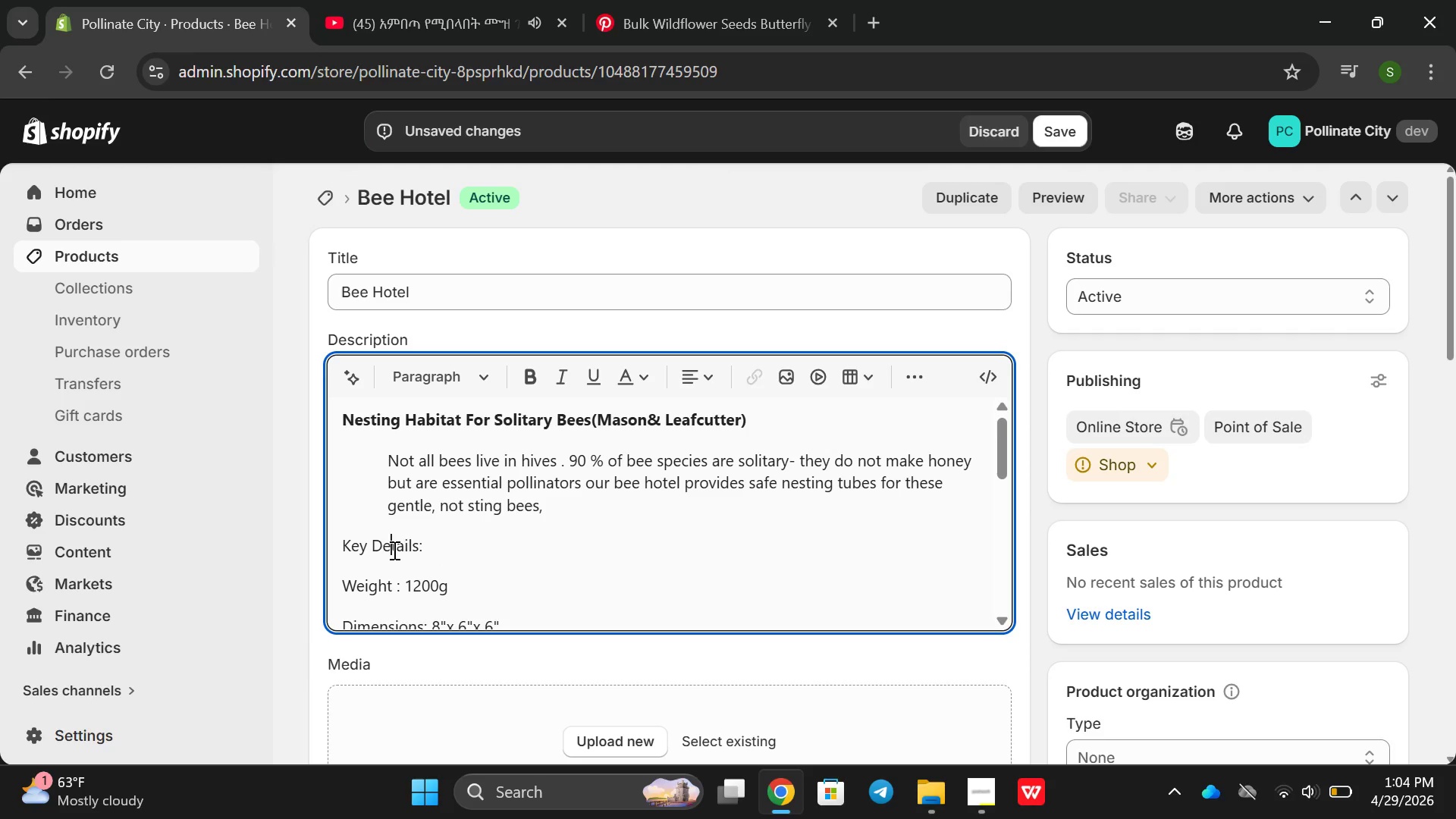 
double_click([393, 550])
 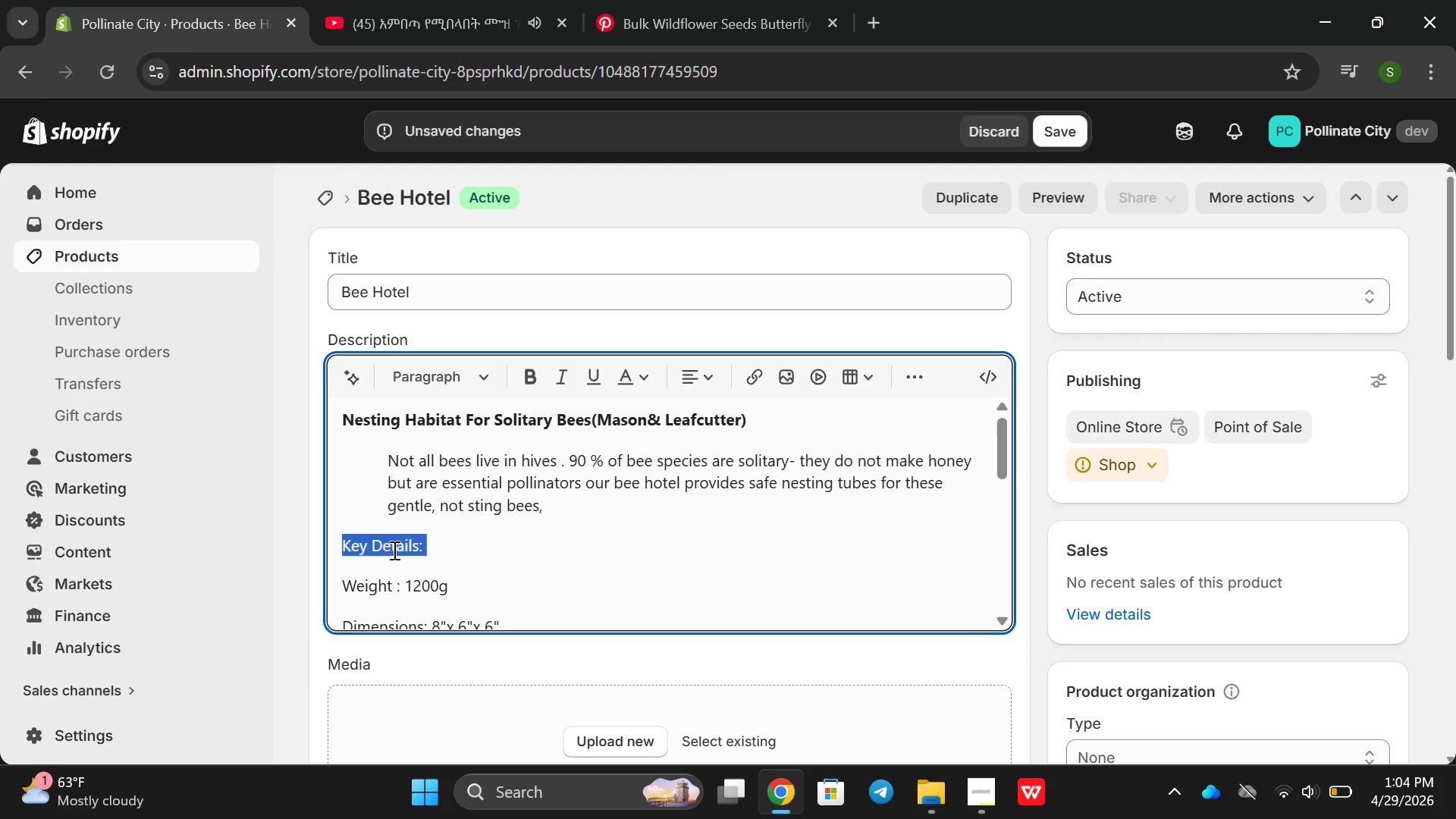 
triple_click([393, 550])
 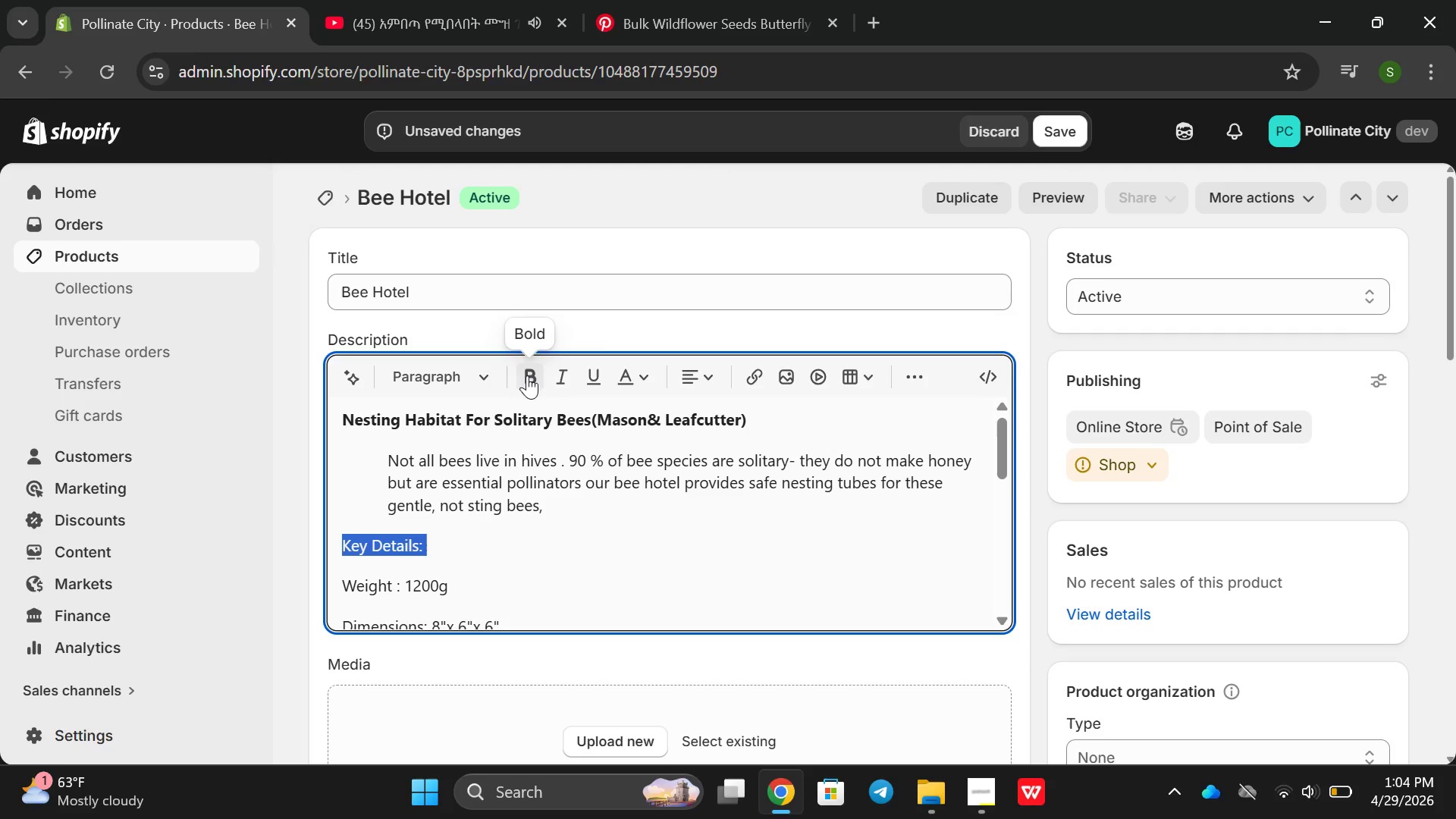 
left_click([527, 375])
 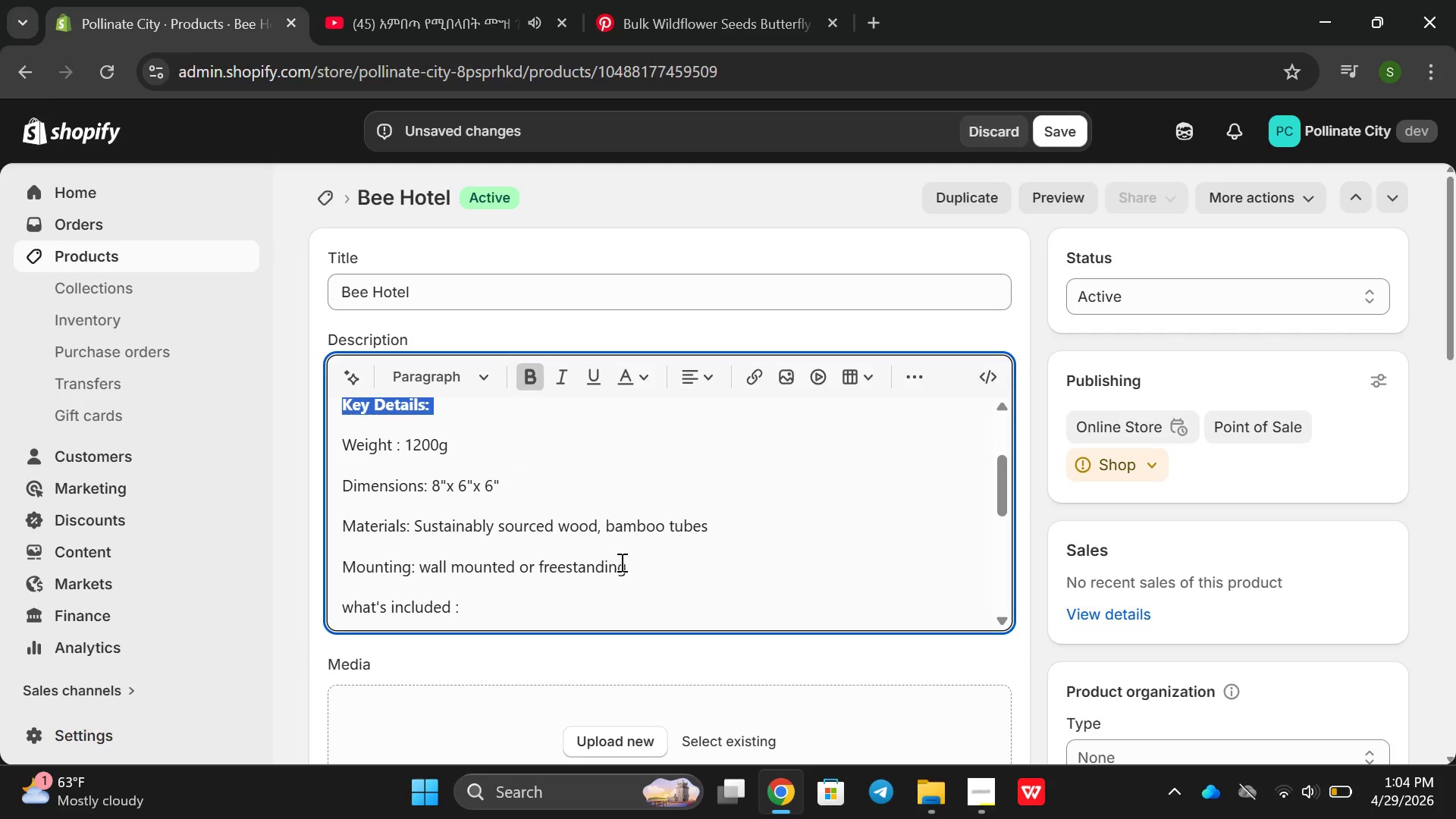 
left_click_drag(start_coordinate=[635, 565], to_coordinate=[337, 444])
 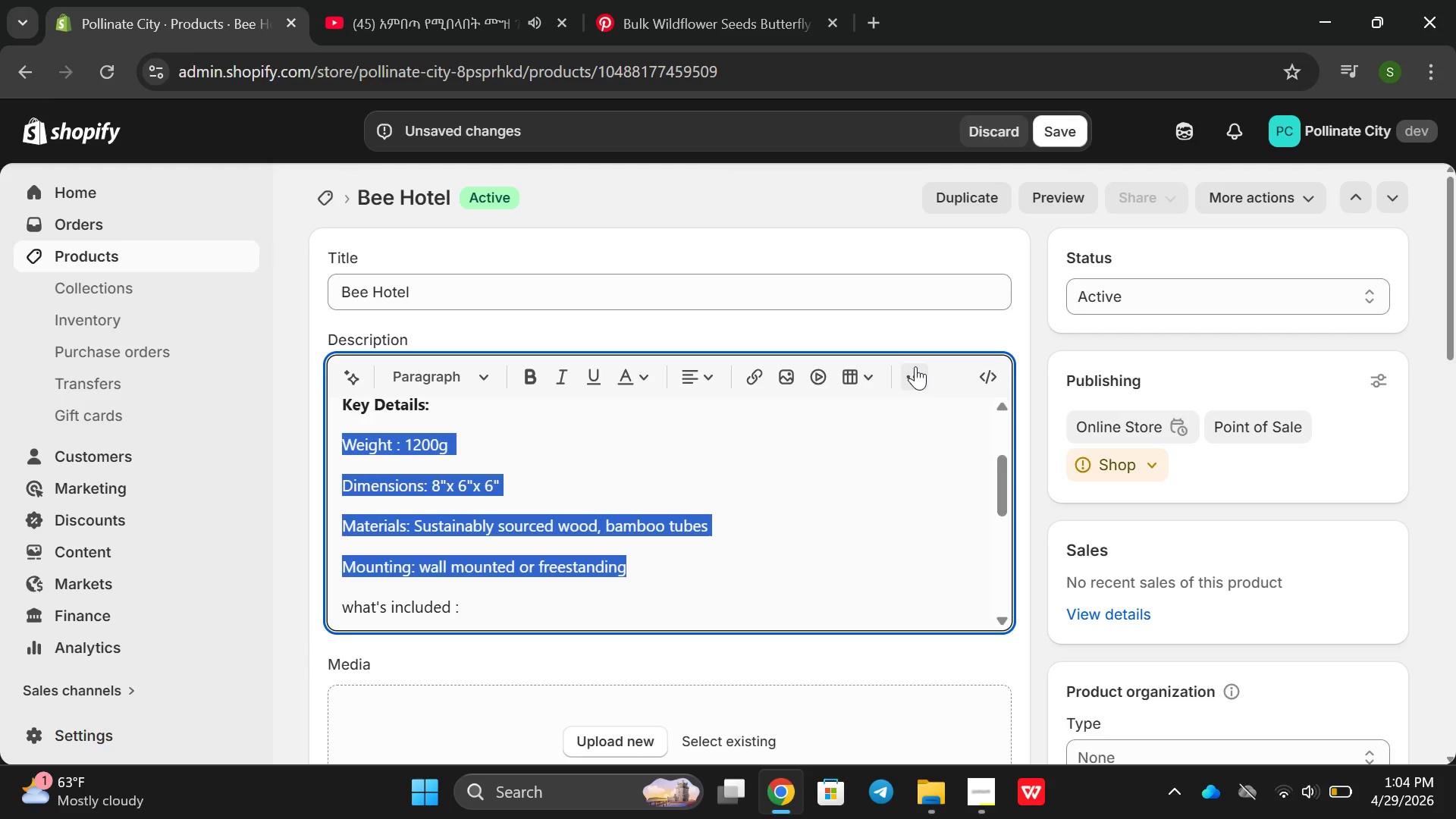 
left_click([915, 366])
 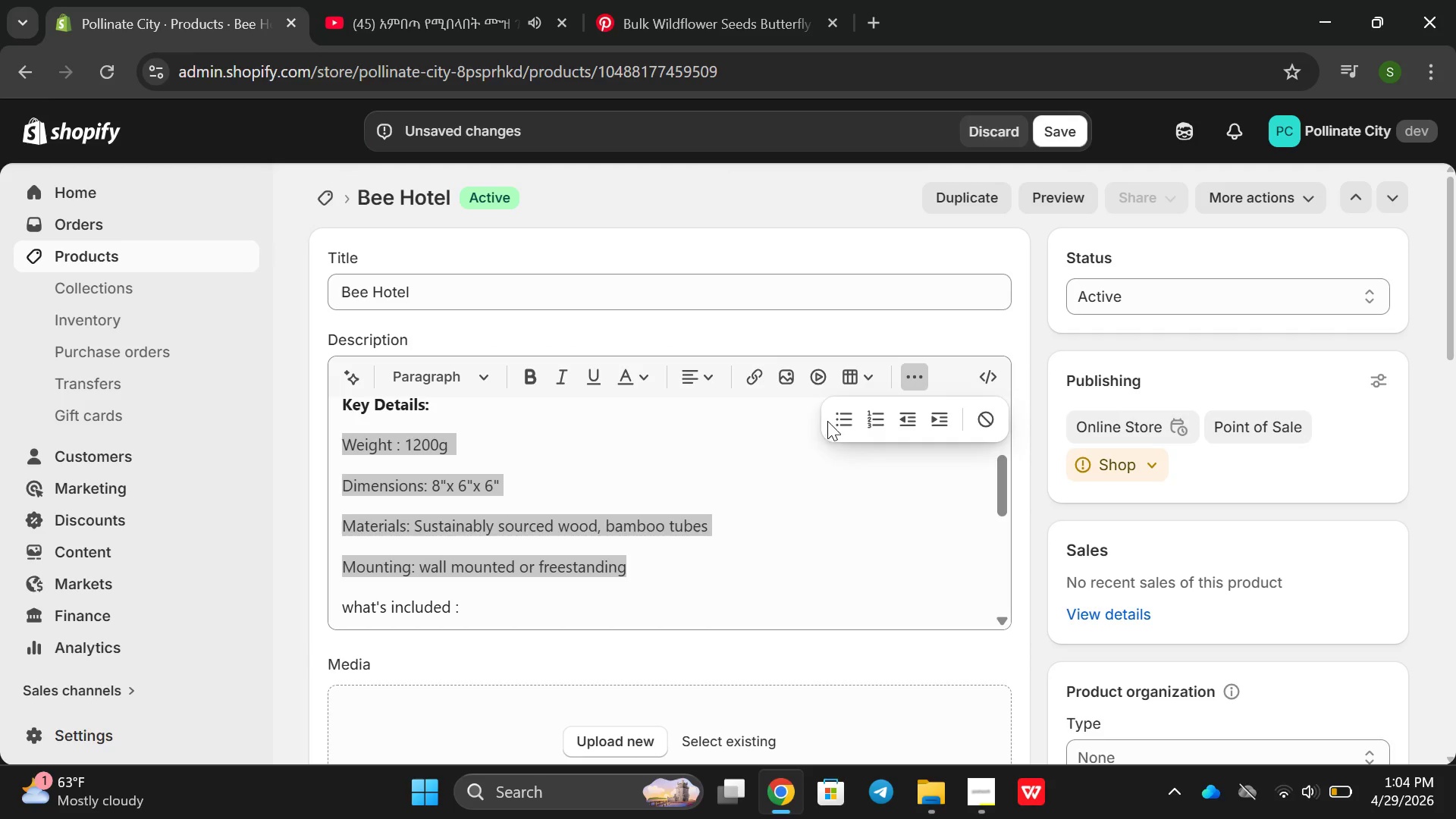 
left_click([827, 421])
 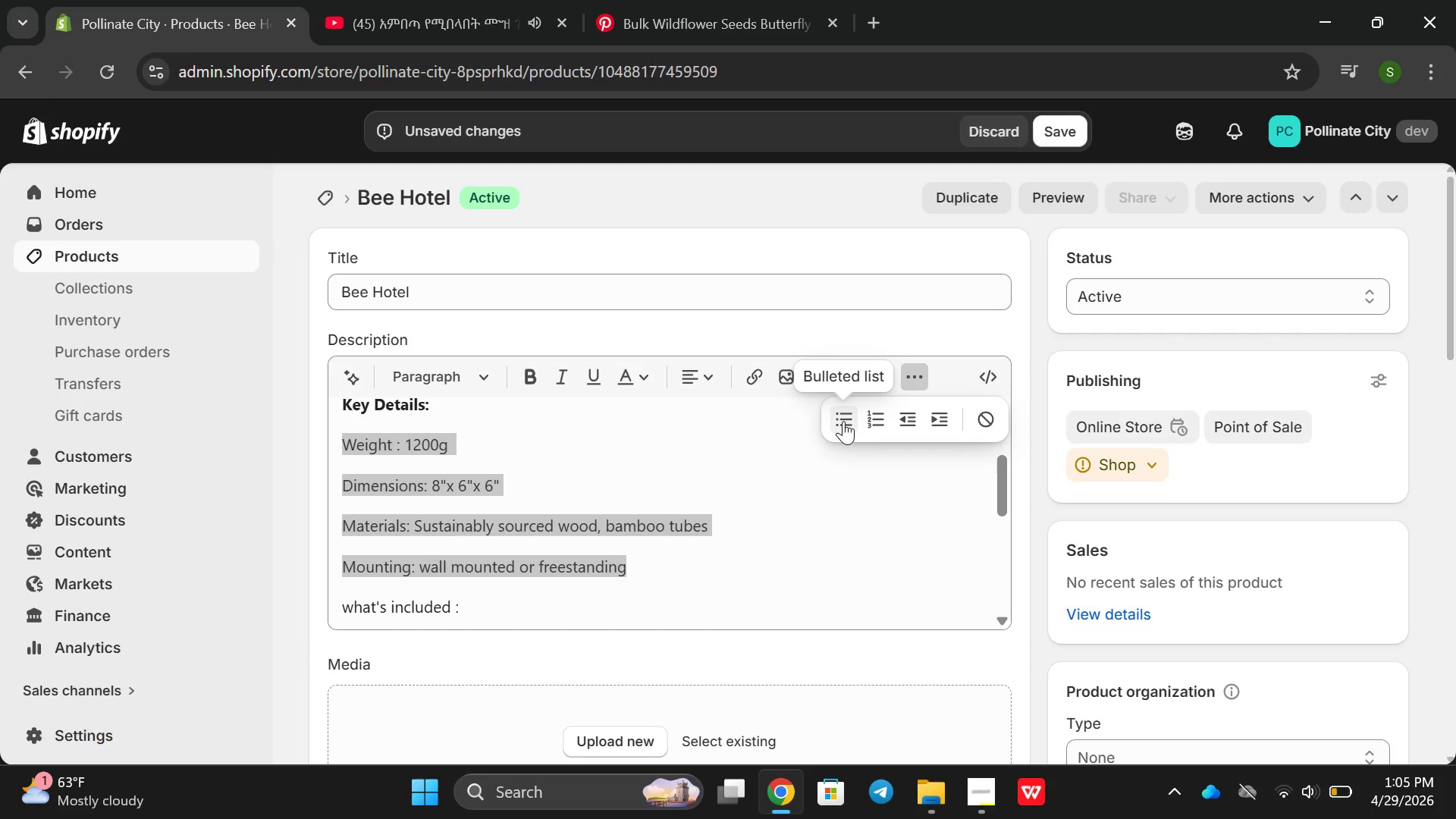 
left_click([843, 421])
 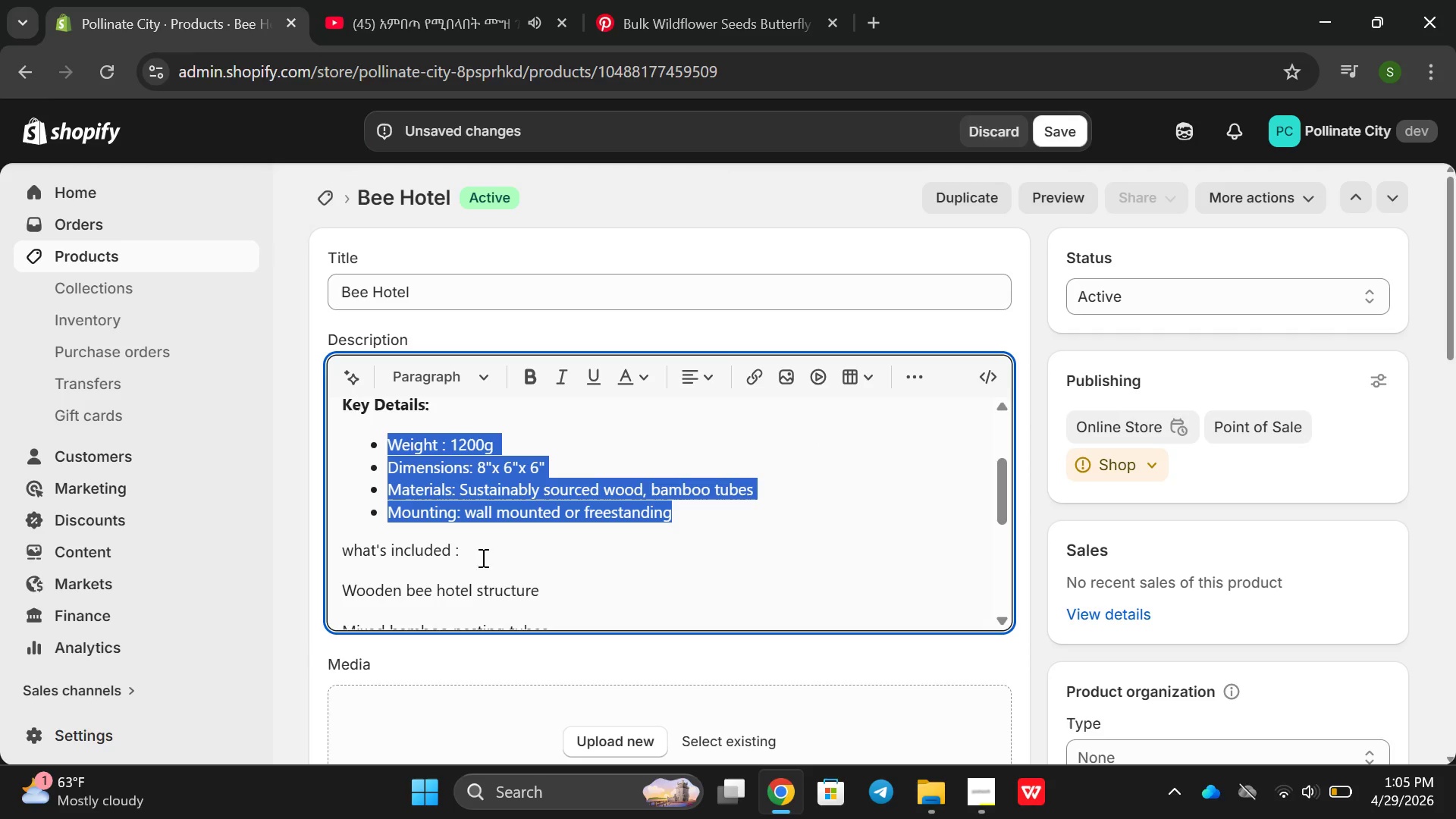 
left_click_drag(start_coordinate=[472, 551], to_coordinate=[322, 563])
 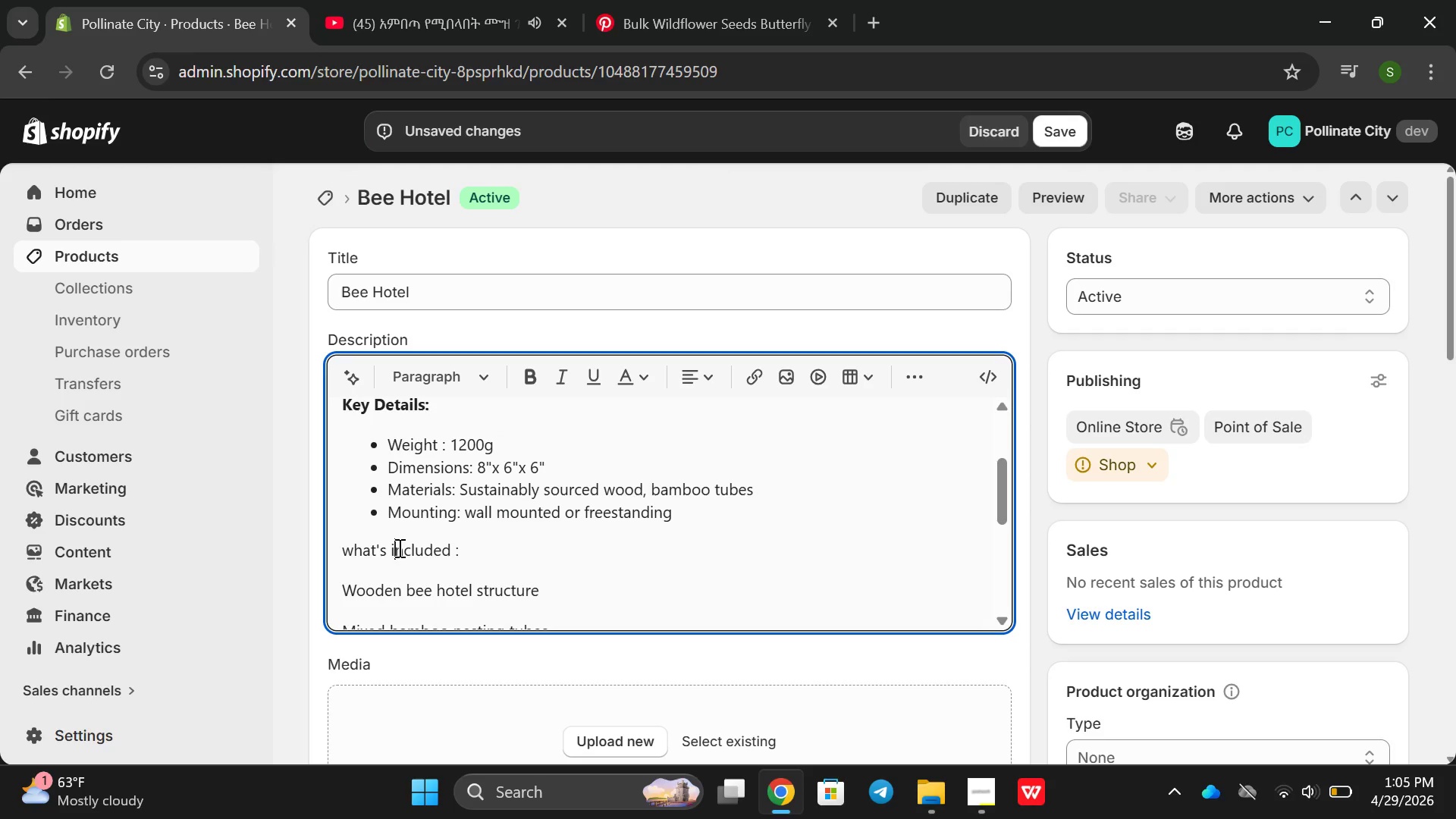 
double_click([398, 548])
 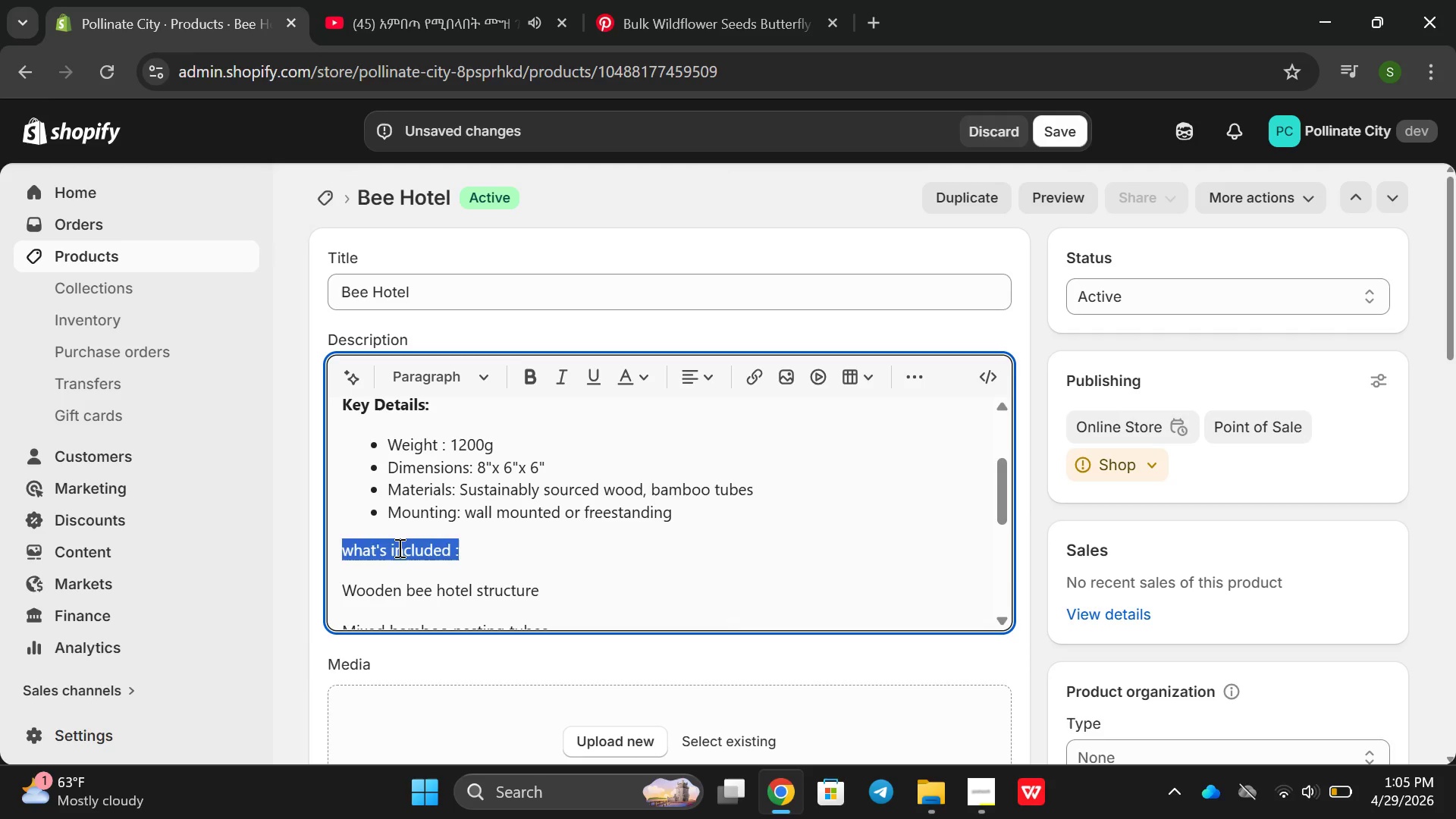 
triple_click([398, 548])
 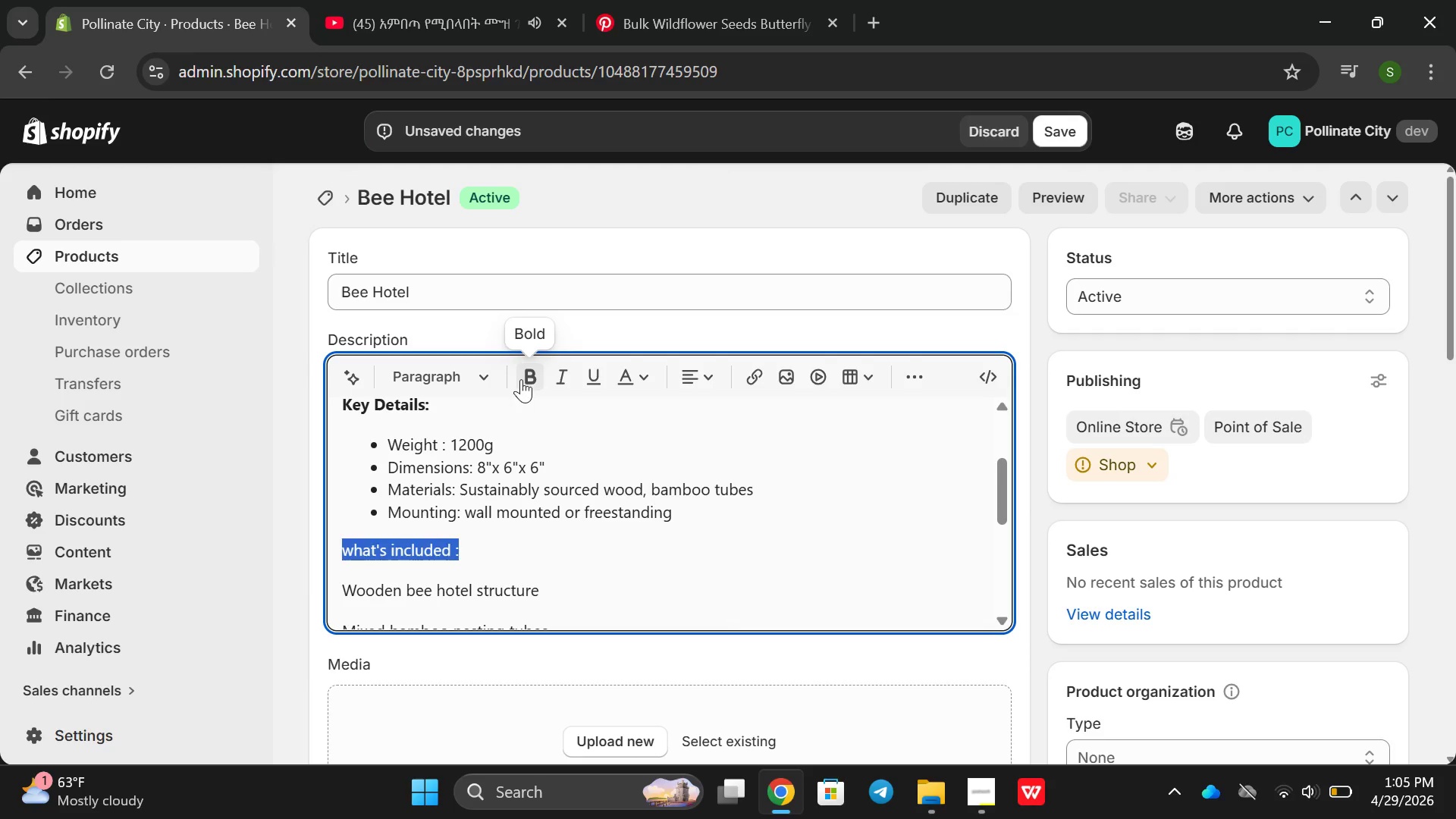 
left_click([521, 379])
 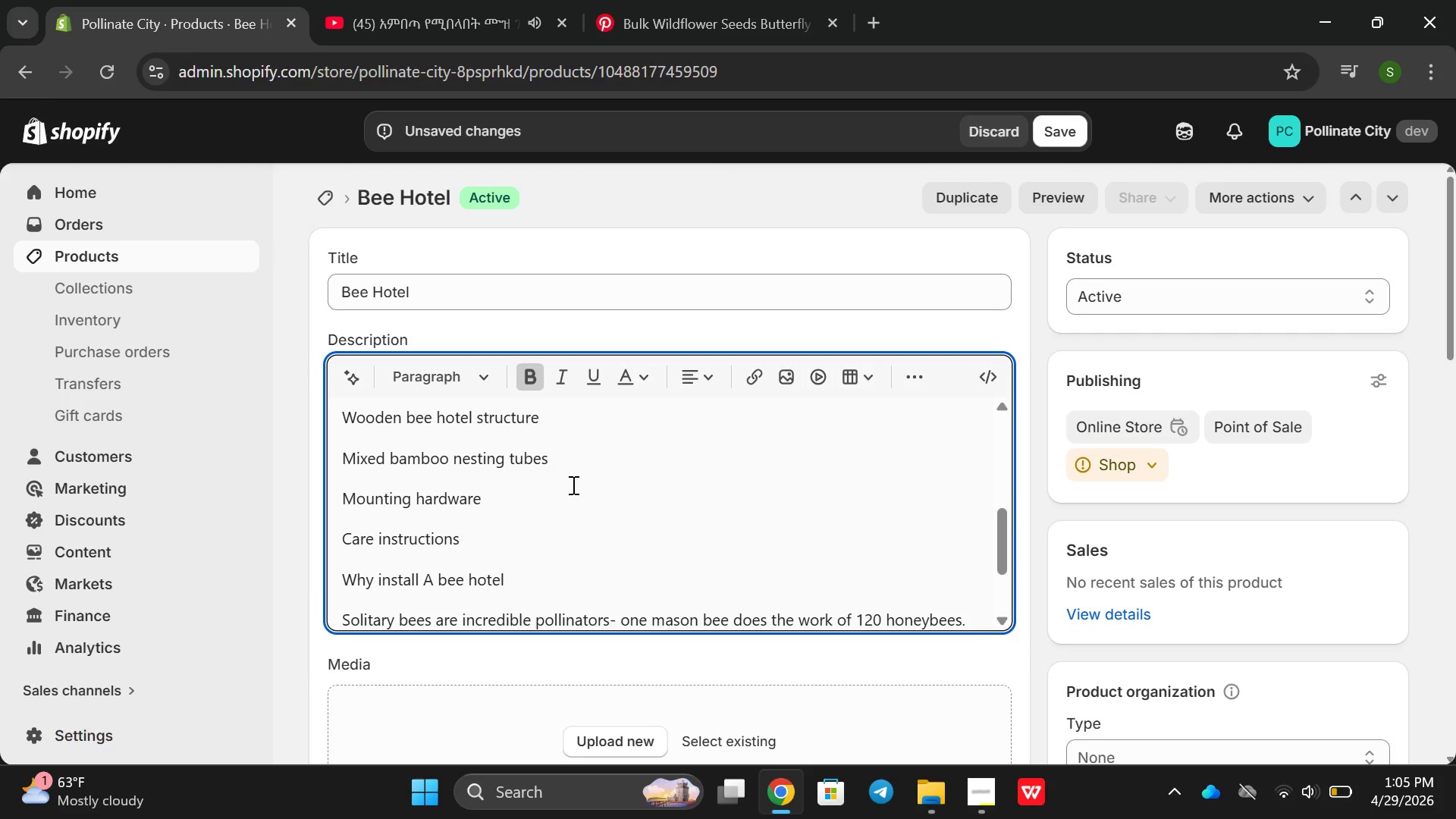 
left_click_drag(start_coordinate=[508, 497], to_coordinate=[340, 416])
 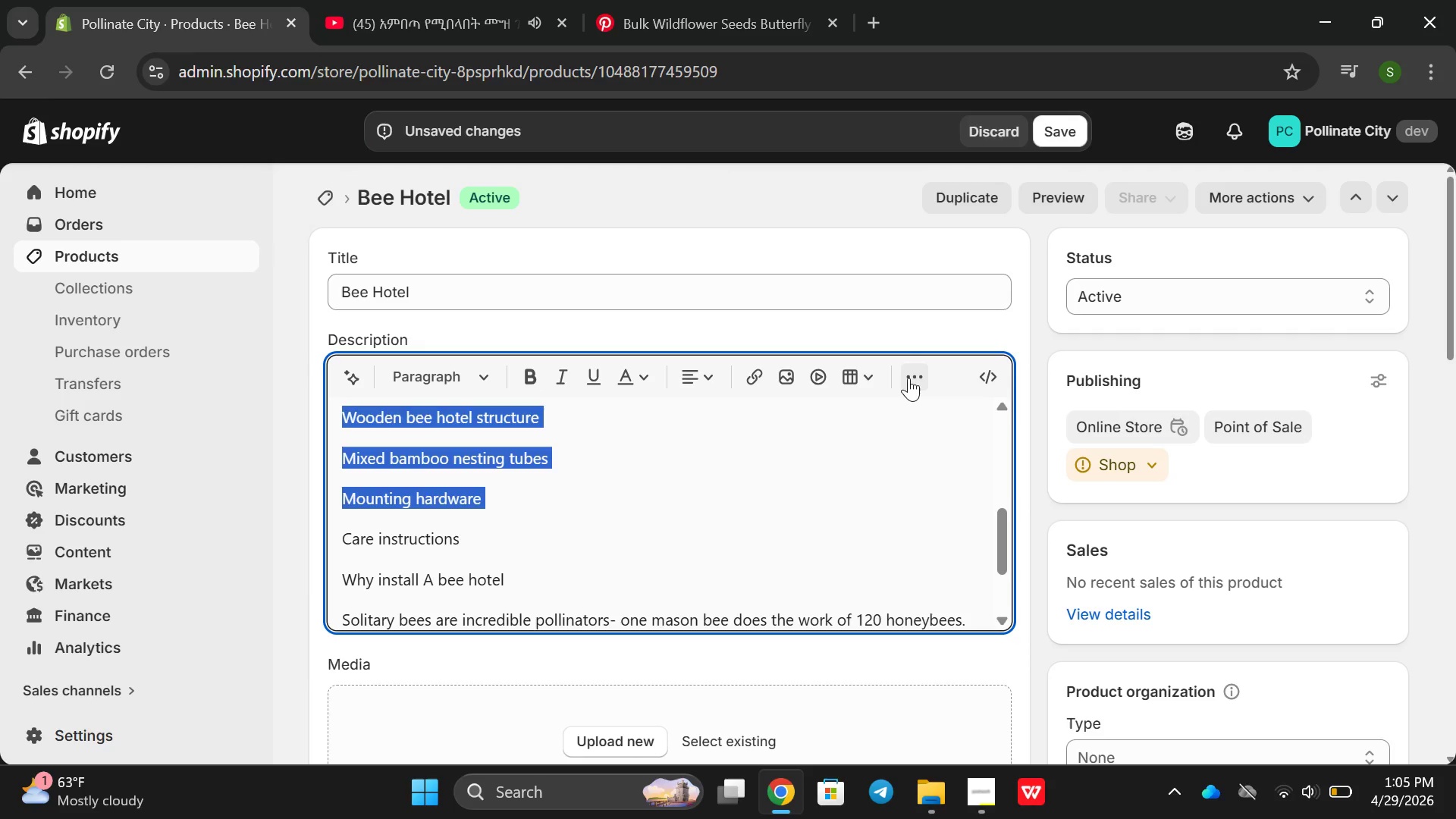 
left_click([908, 378])
 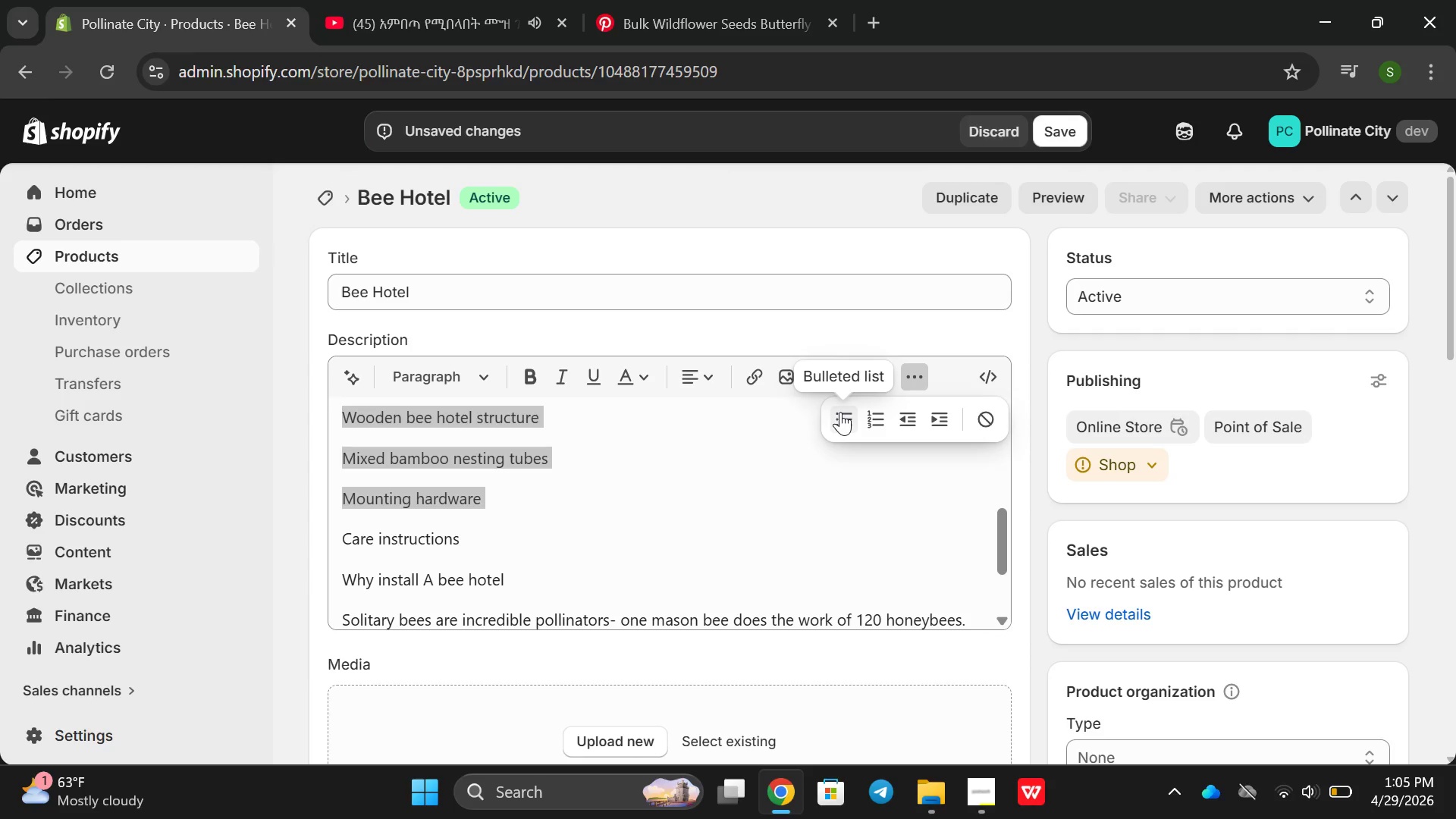 
left_click([840, 412])
 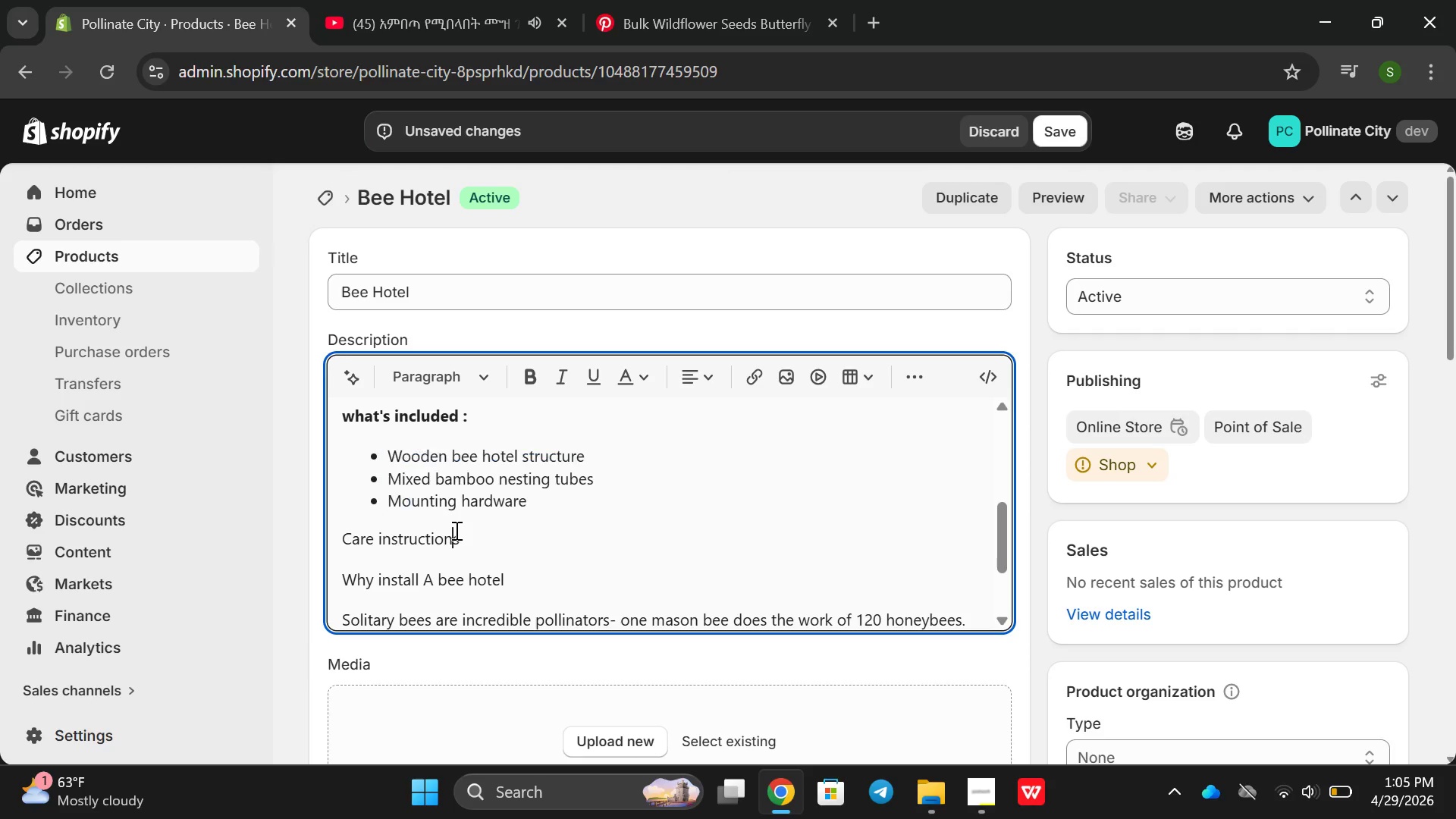 
double_click([455, 530])
 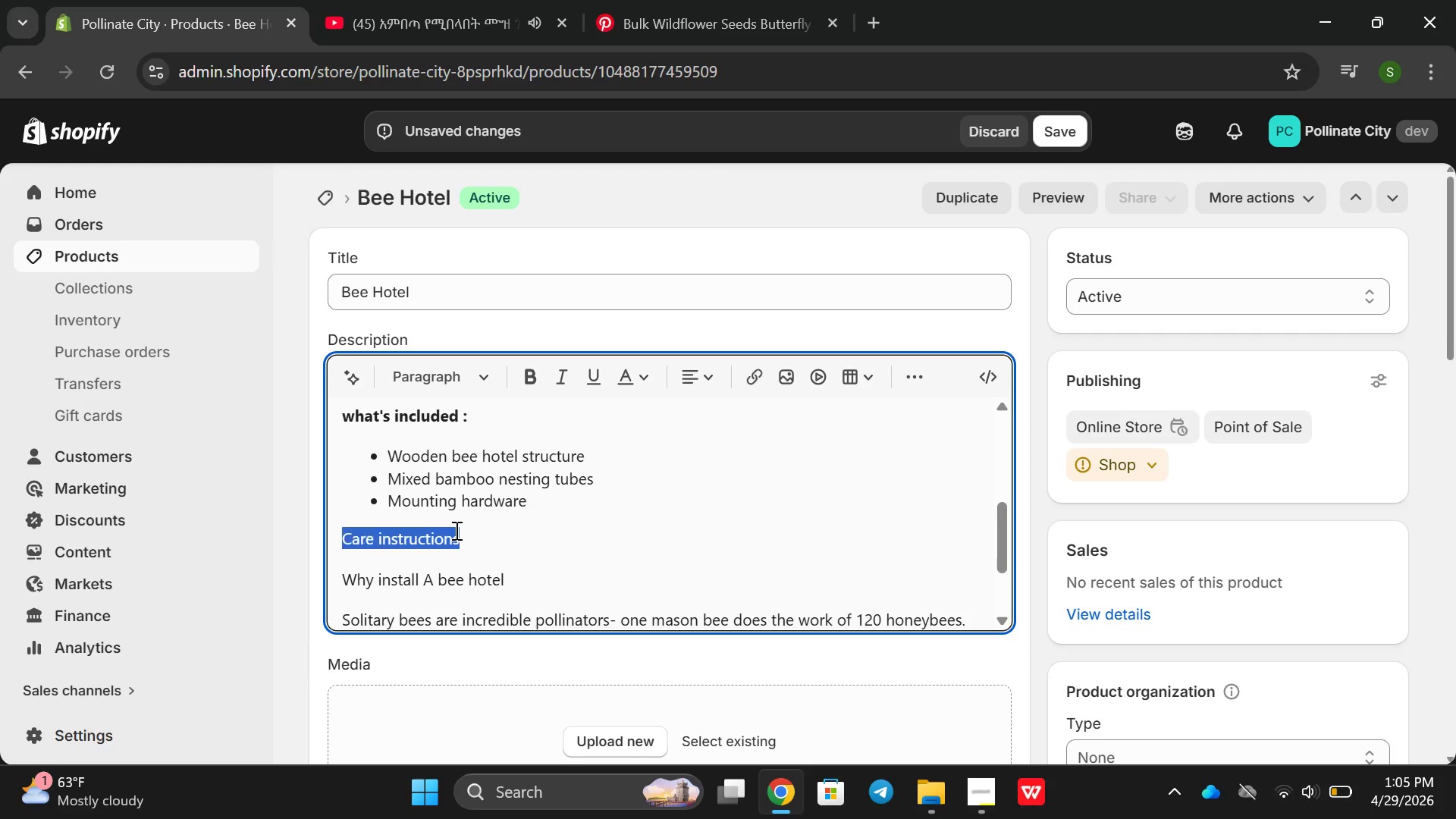 
triple_click([455, 530])
 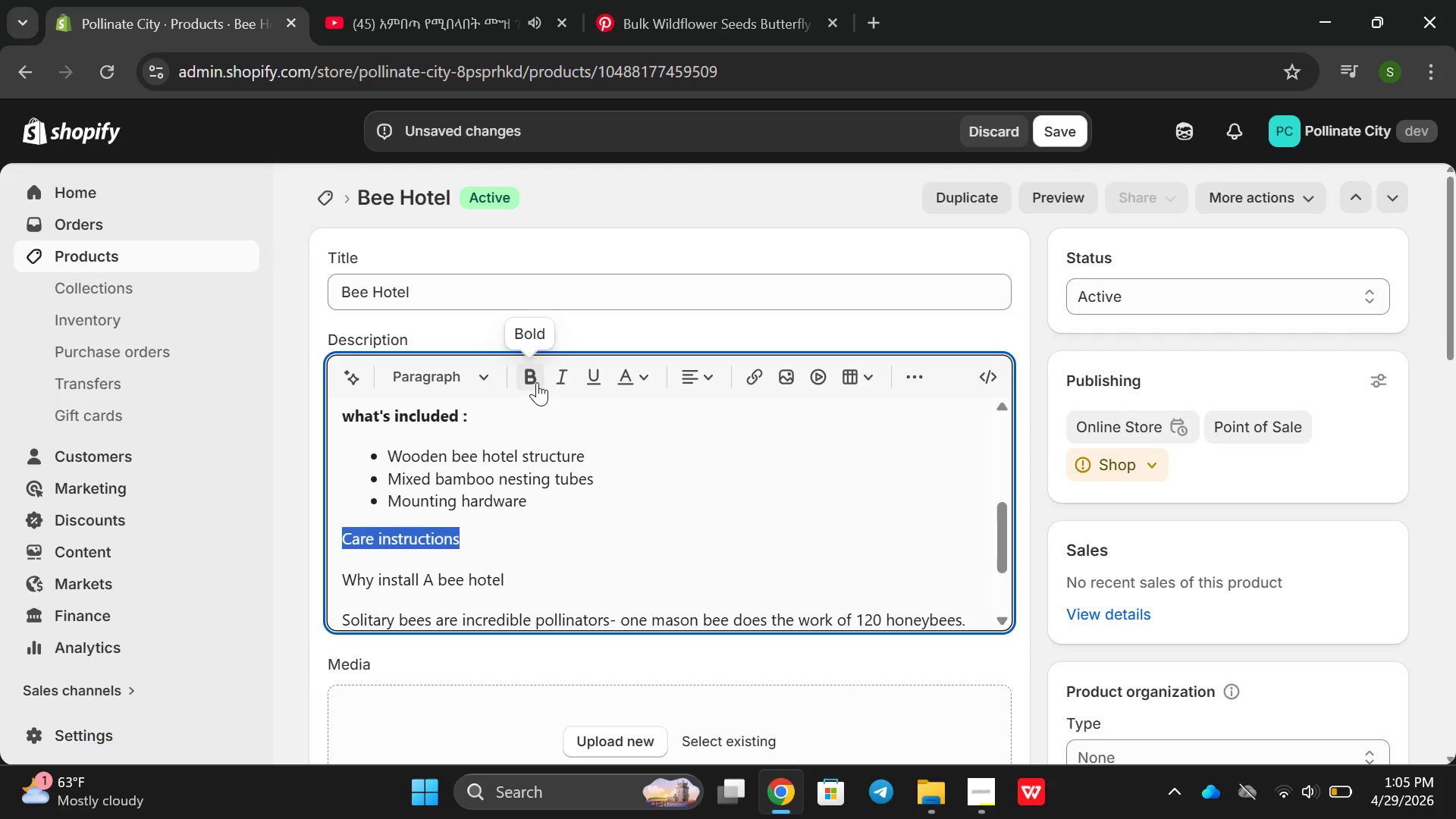 
left_click([537, 382])
 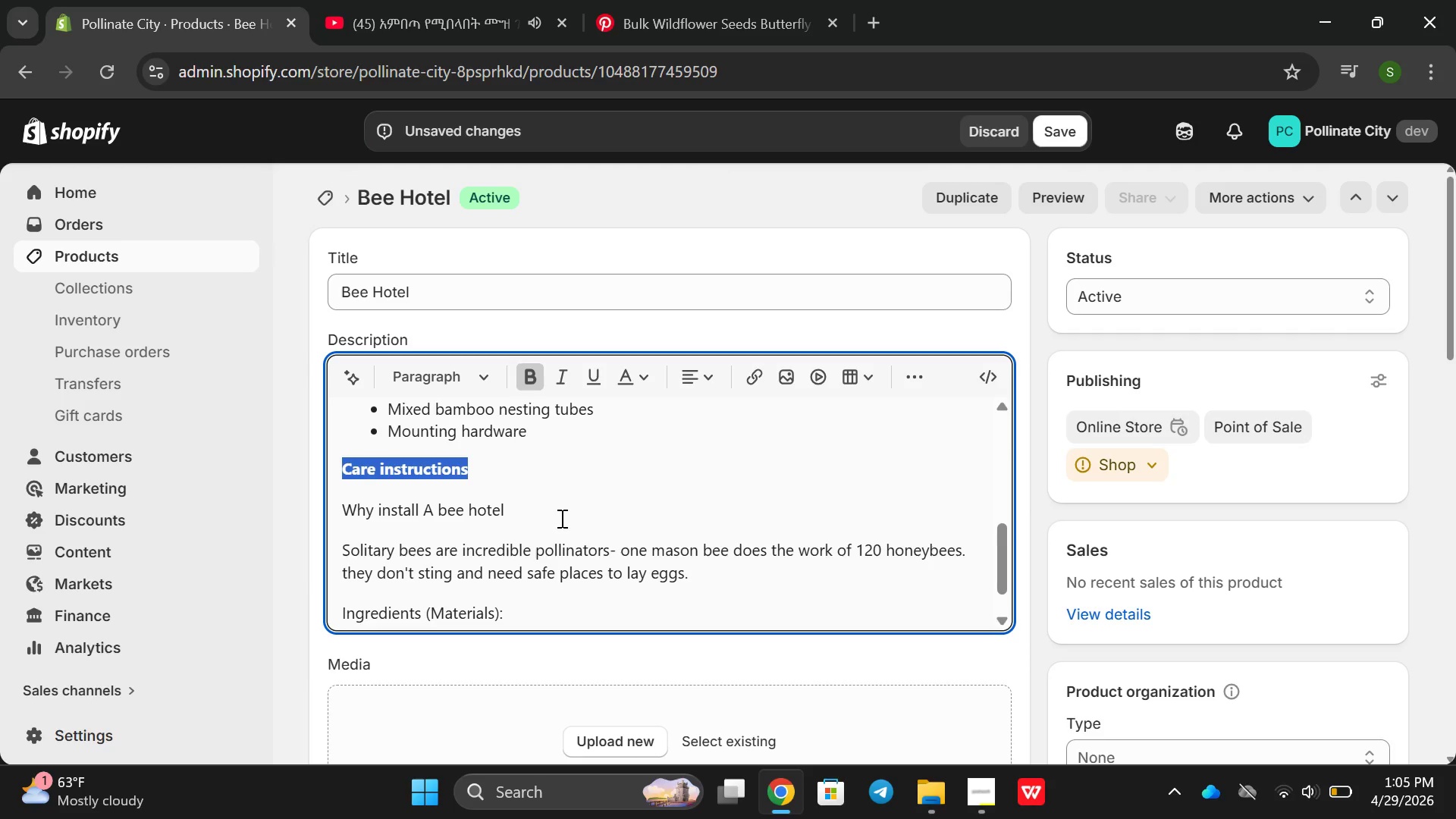 
left_click_drag(start_coordinate=[535, 511], to_coordinate=[362, 504])
 